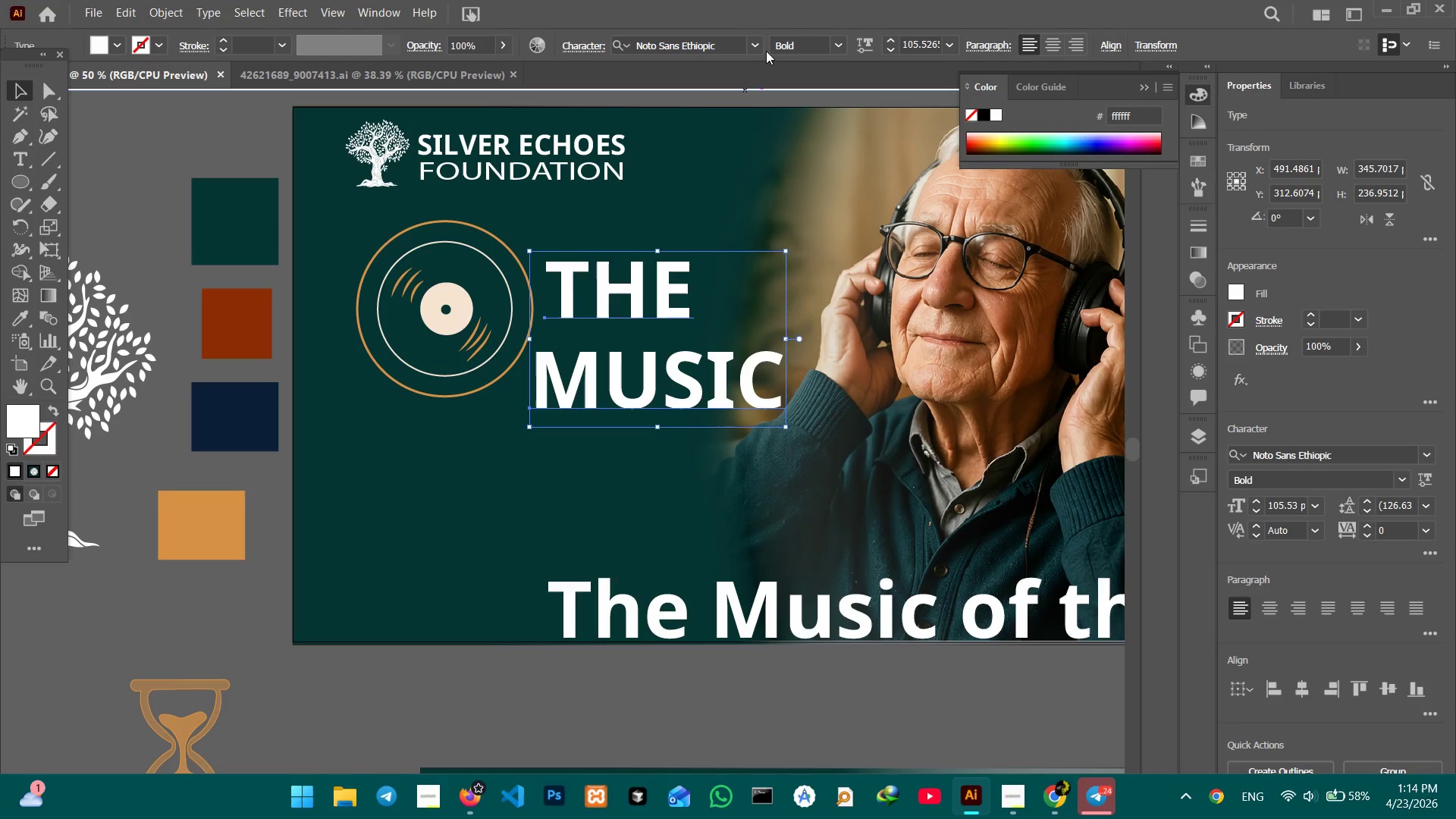 
left_click([761, 49])
 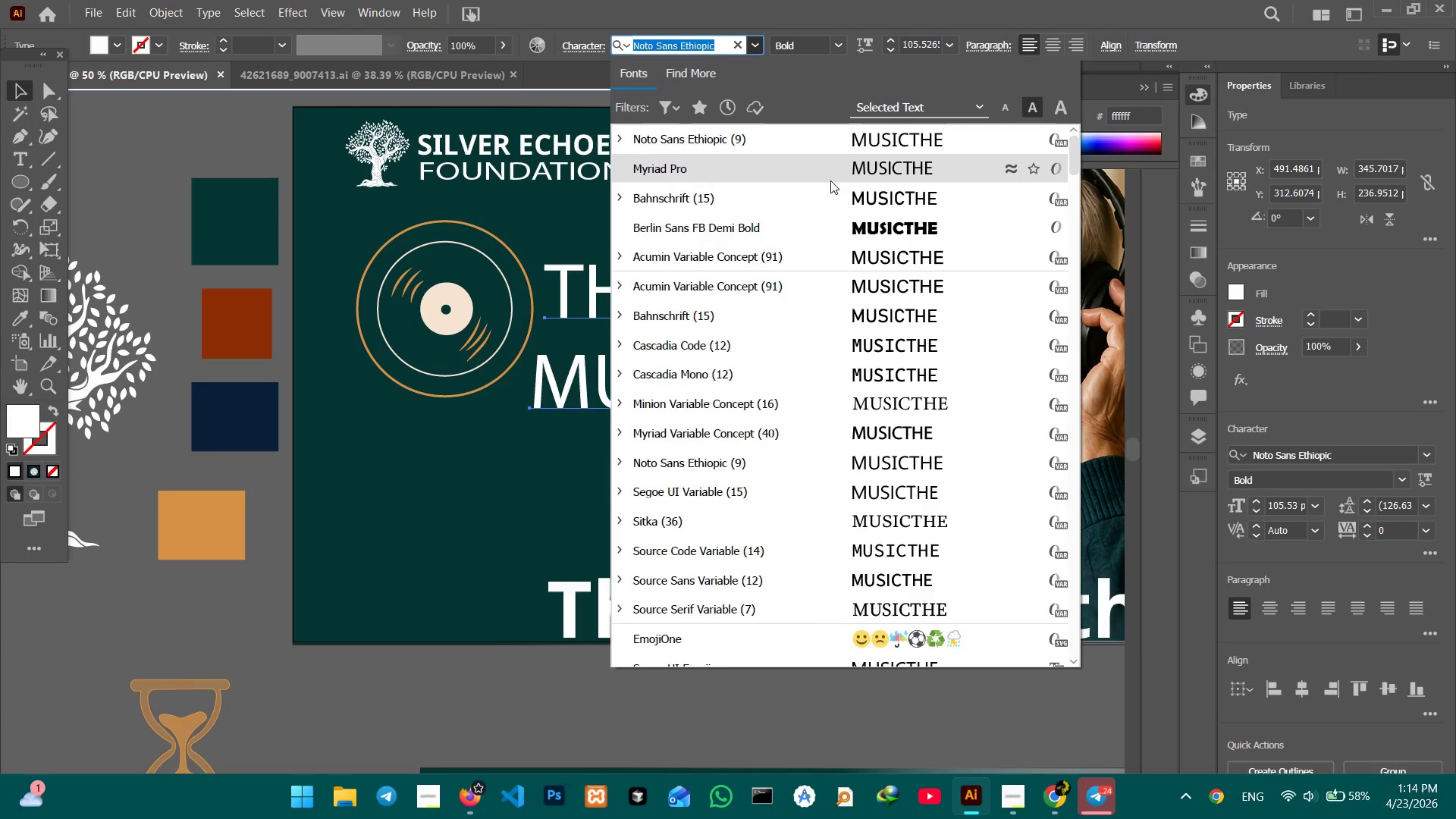 
left_click([835, 203])
 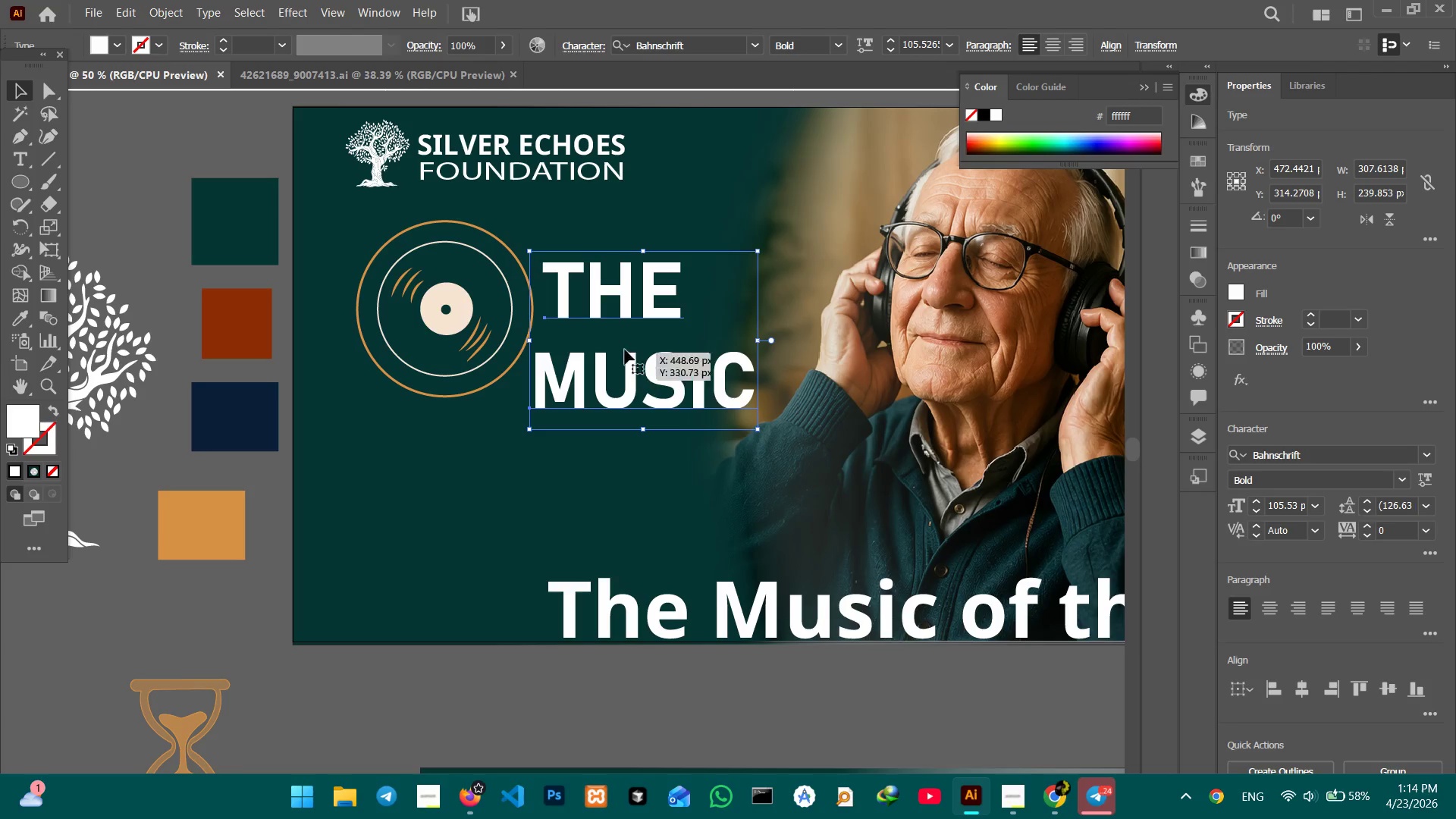 
left_click([554, 523])
 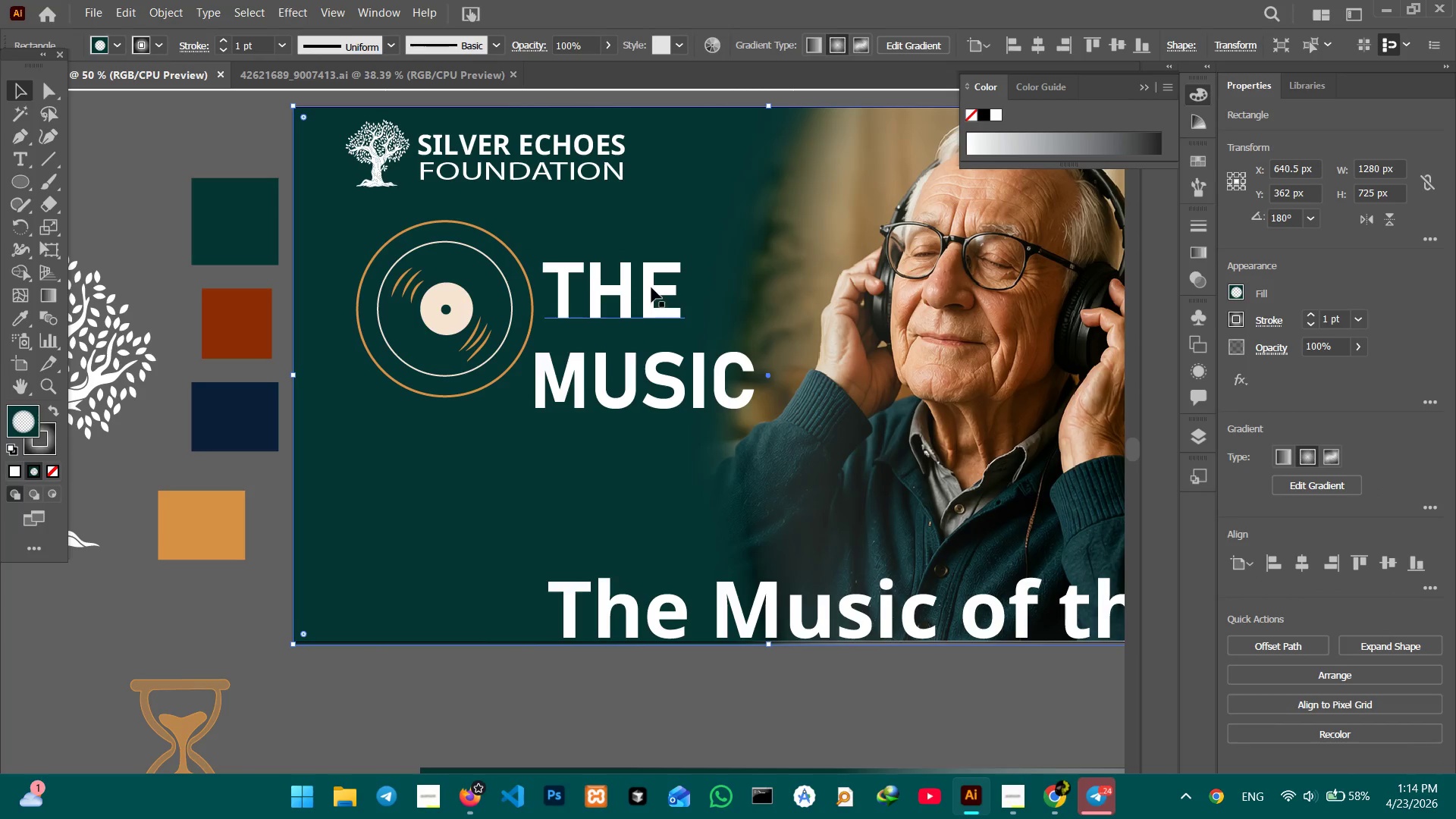 
double_click([651, 287])
 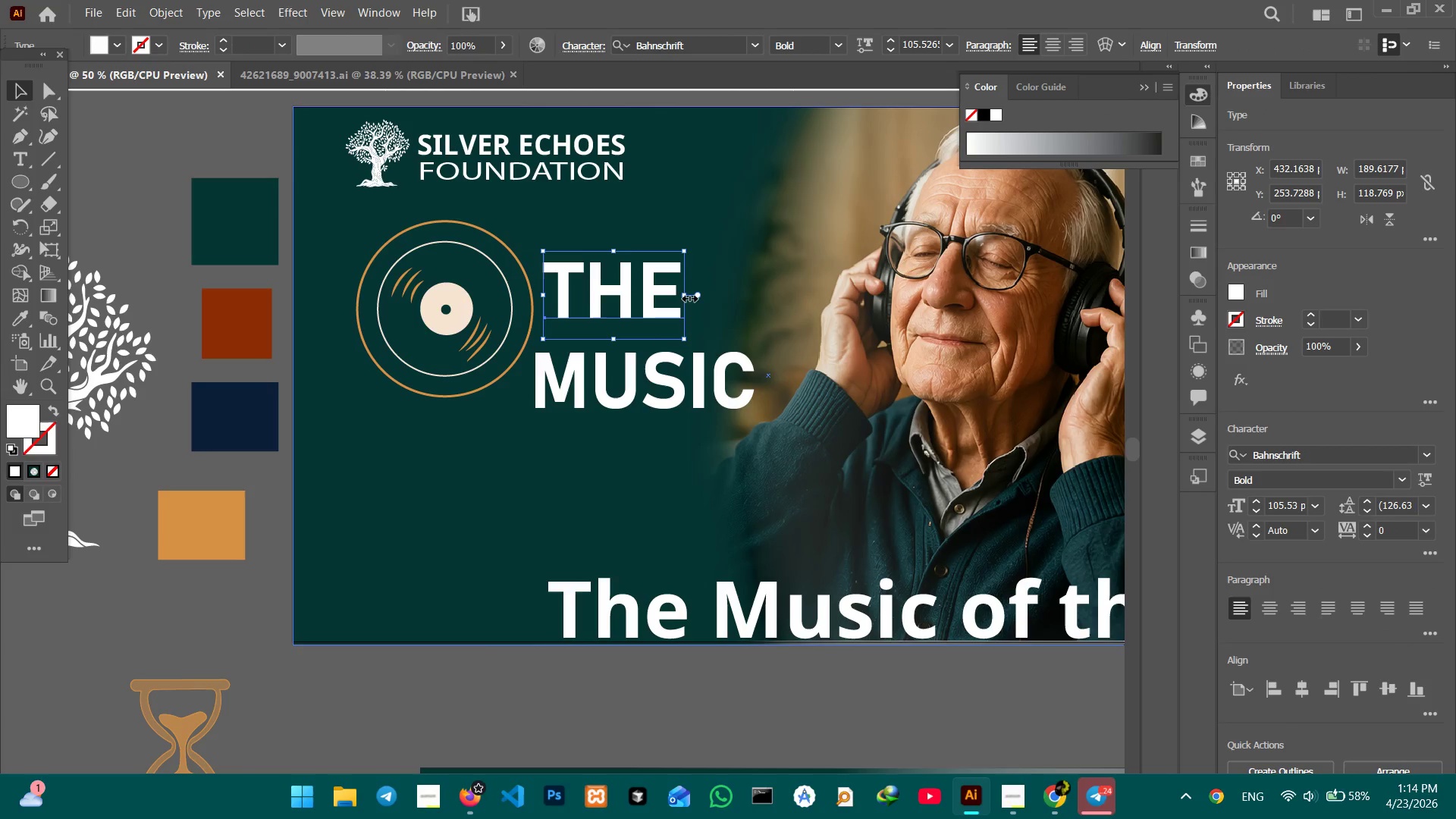 
hold_key(key=ShiftLeft, duration=1.09)
left_click([649, 372])
 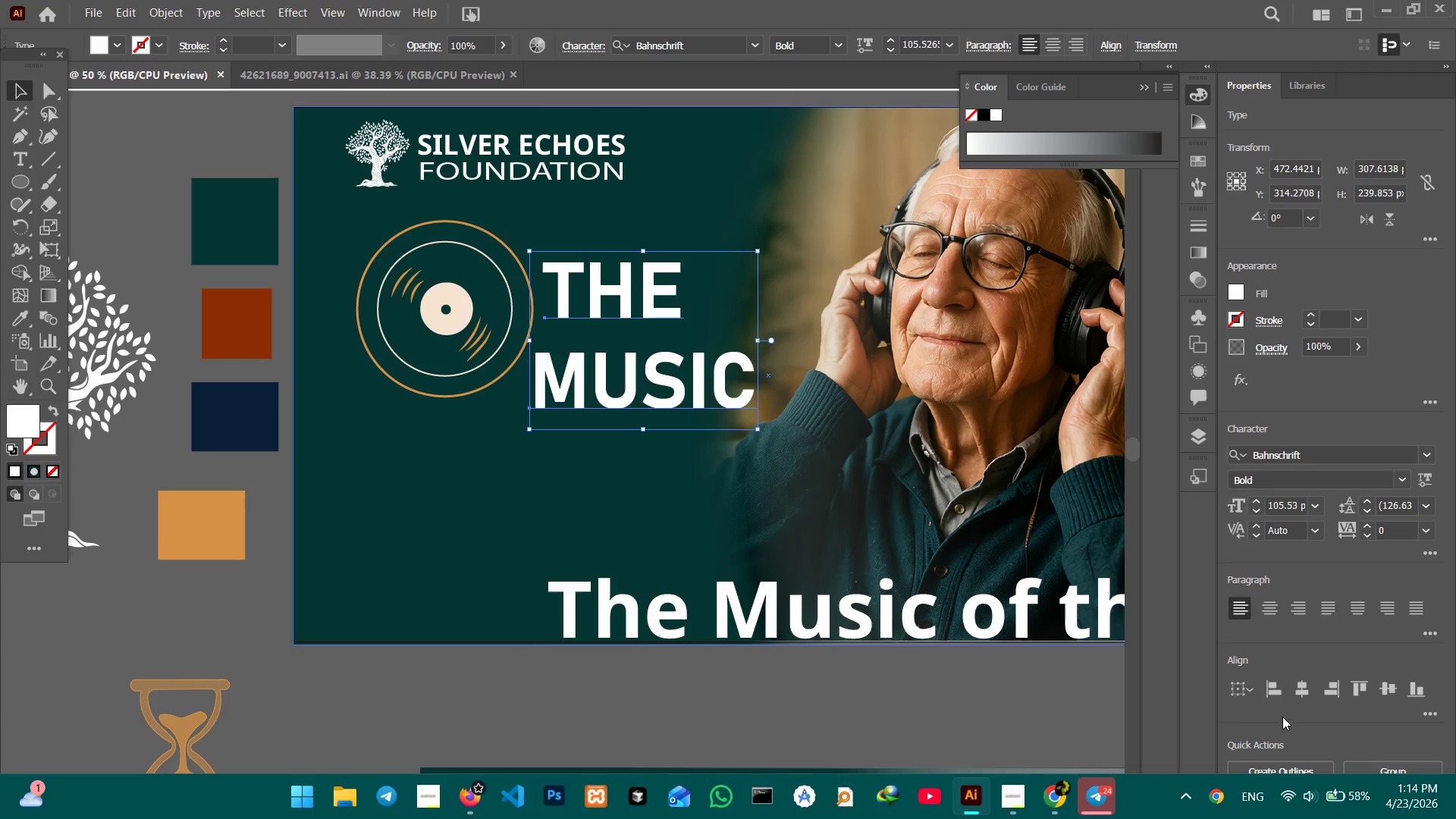 
left_click([1276, 698])
 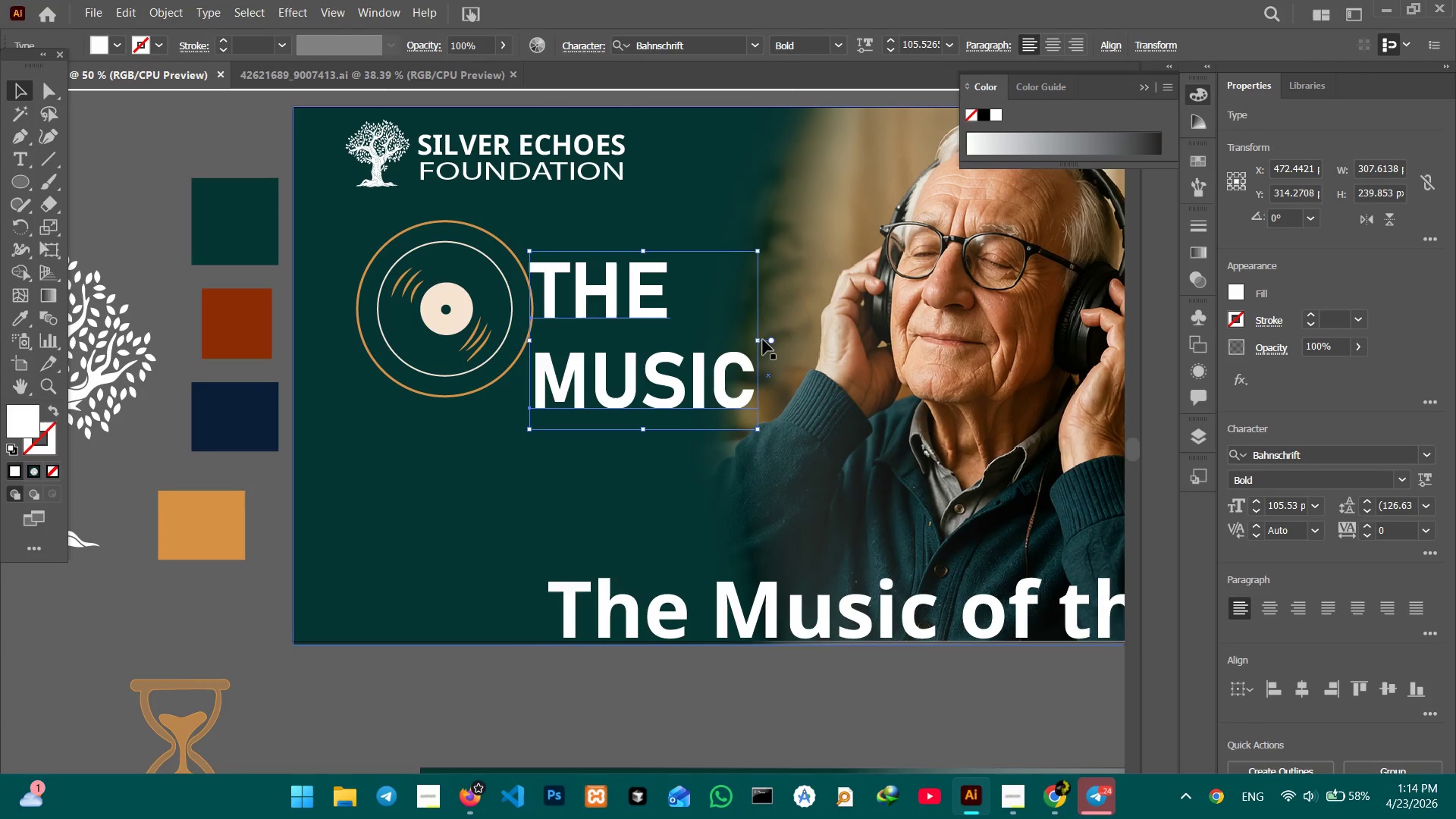 
left_click_drag(start_coordinate=[761, 340], to_coordinate=[709, 334])
 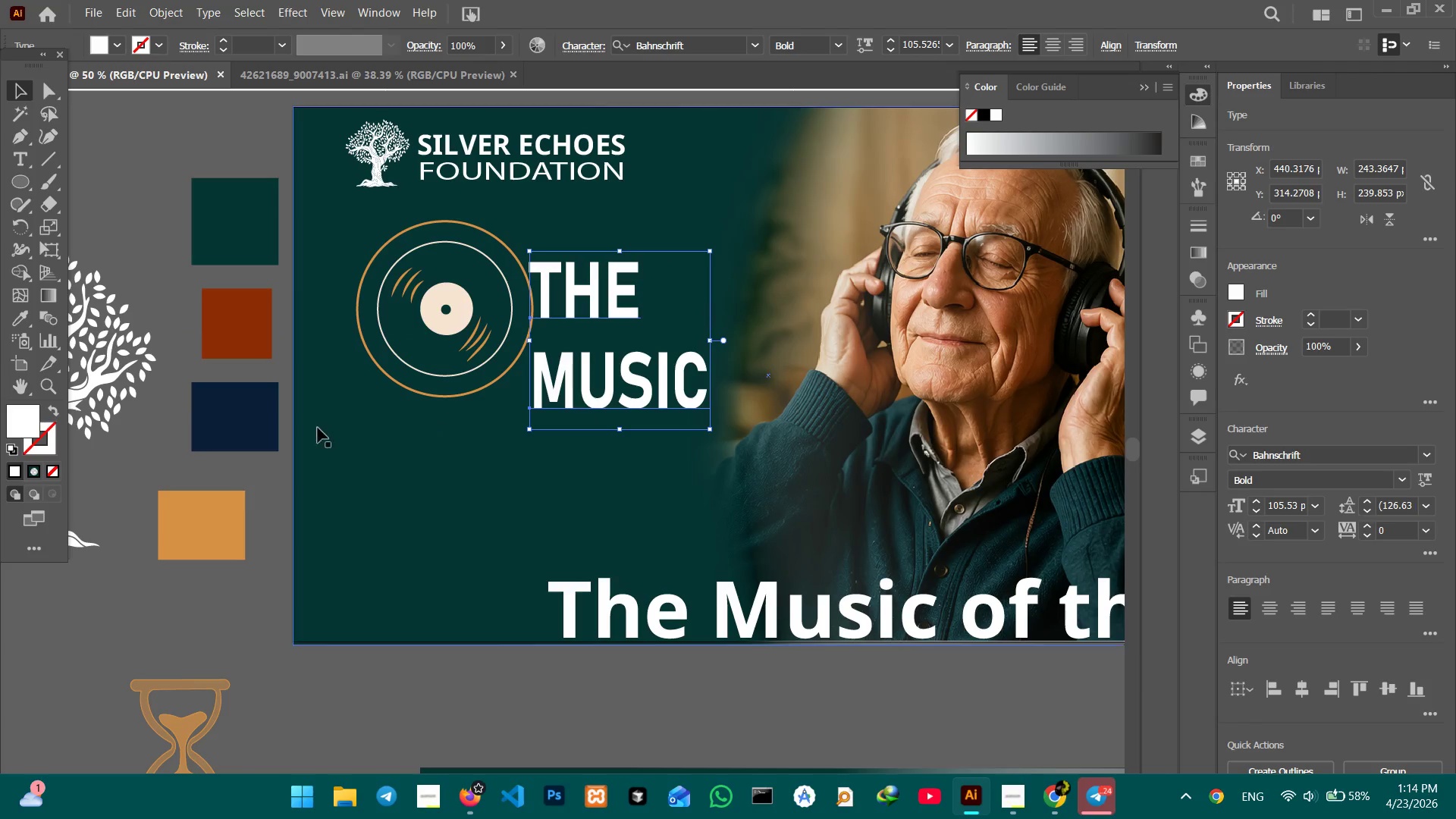 
left_click([318, 428])
 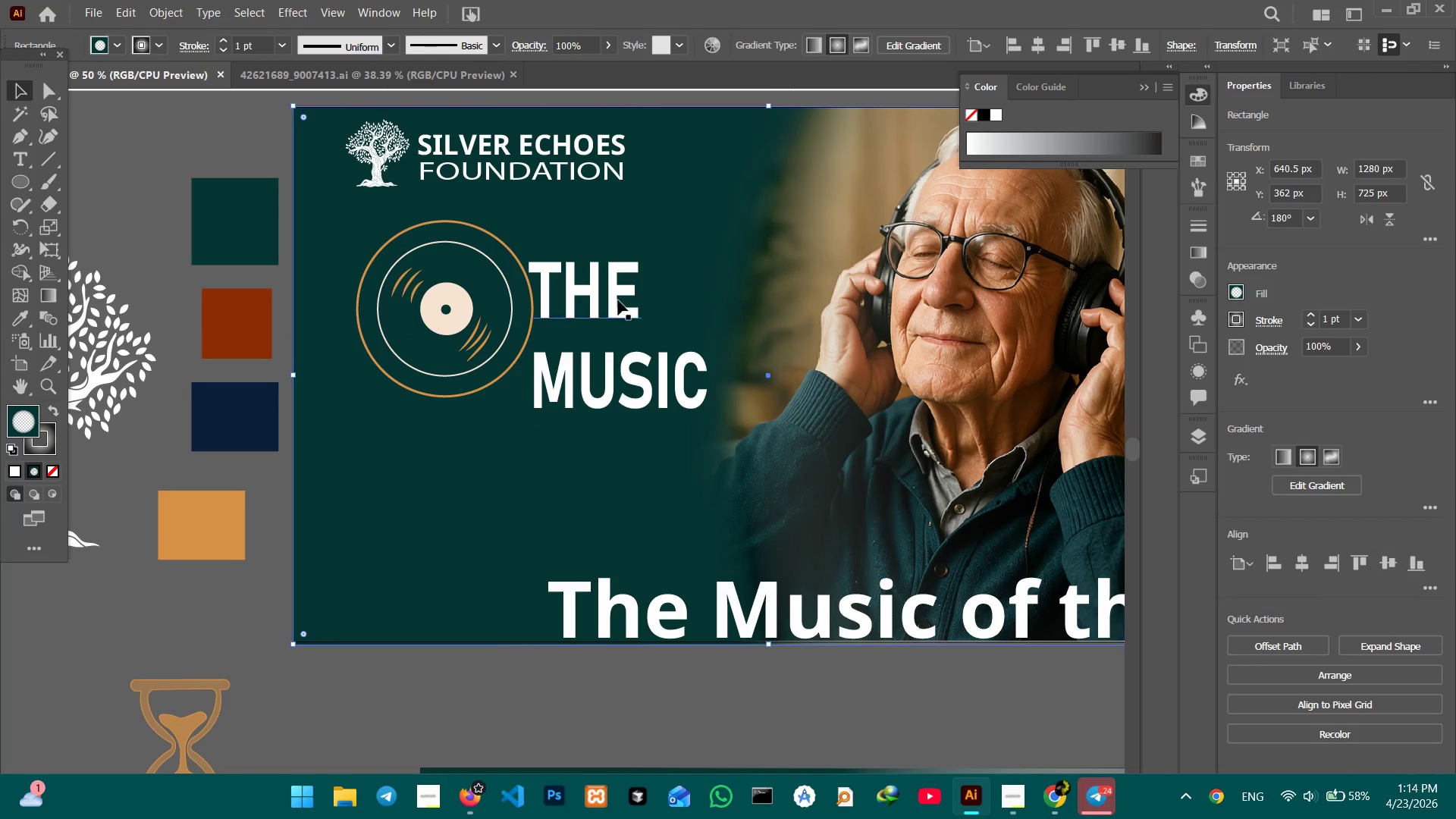 
left_click([618, 300])
 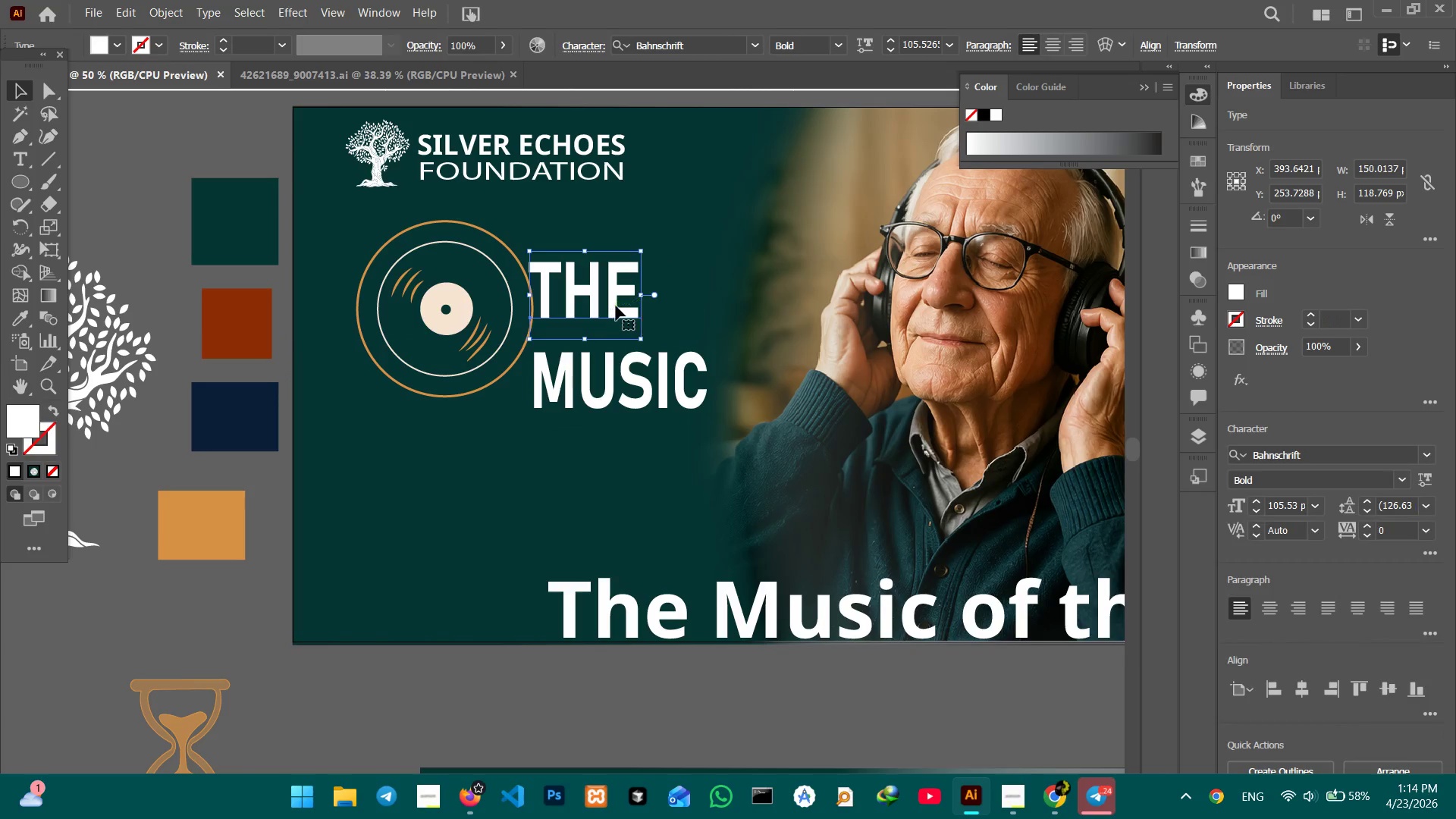 
left_click_drag(start_coordinate=[616, 306], to_coordinate=[625, 272])
 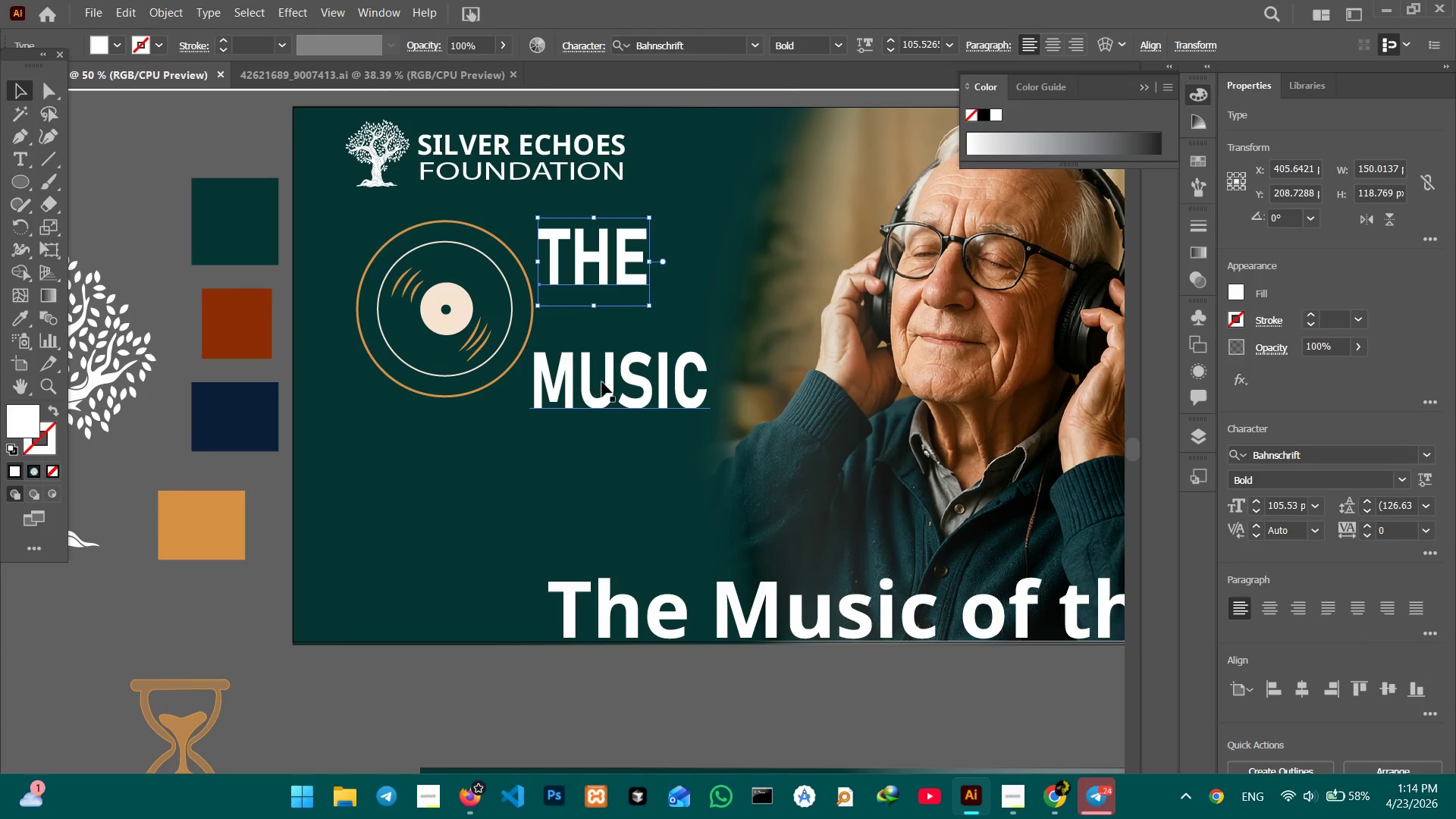 
left_click([602, 394])
 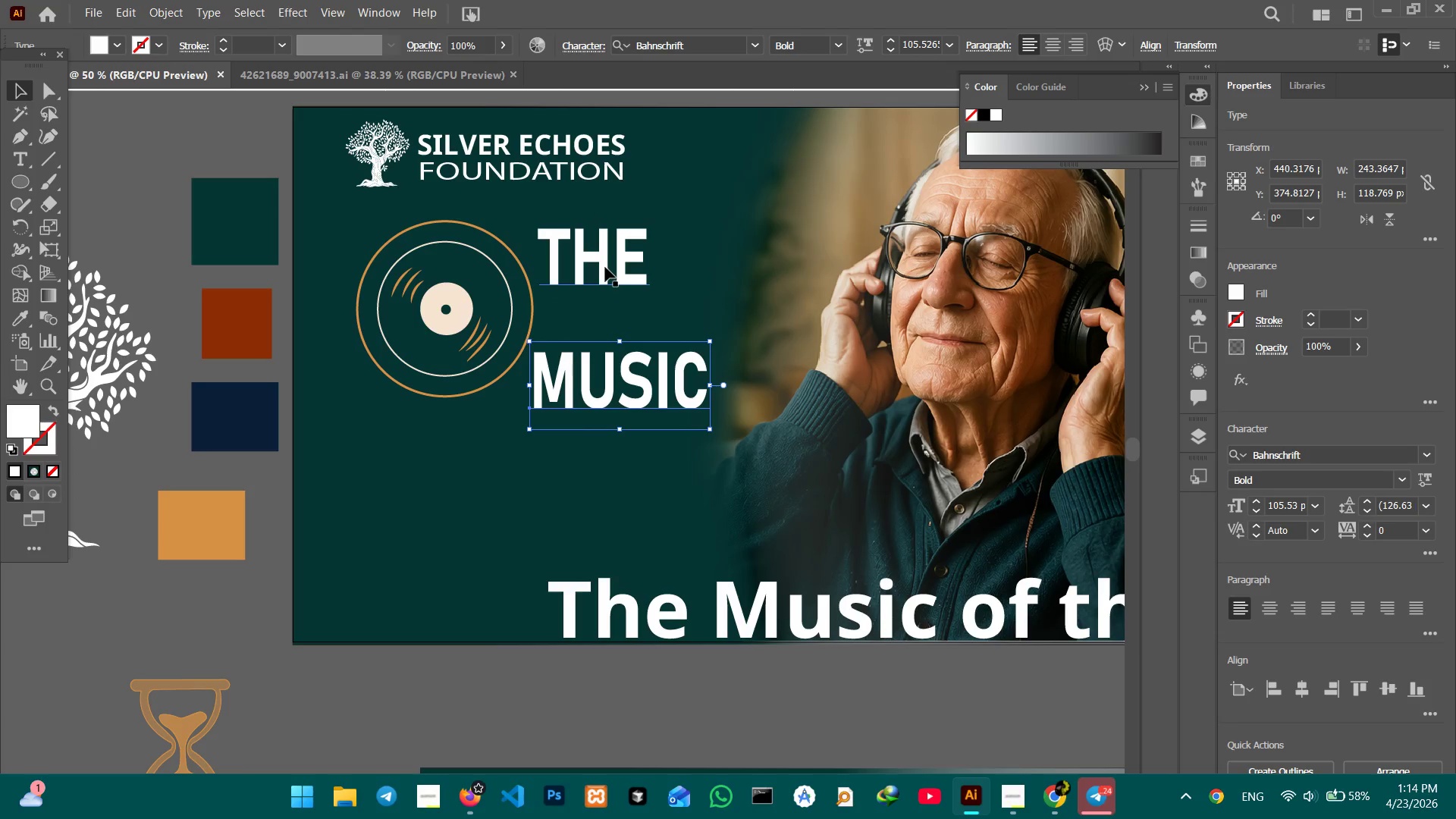 
left_click_drag(start_coordinate=[605, 265], to_coordinate=[608, 280])
 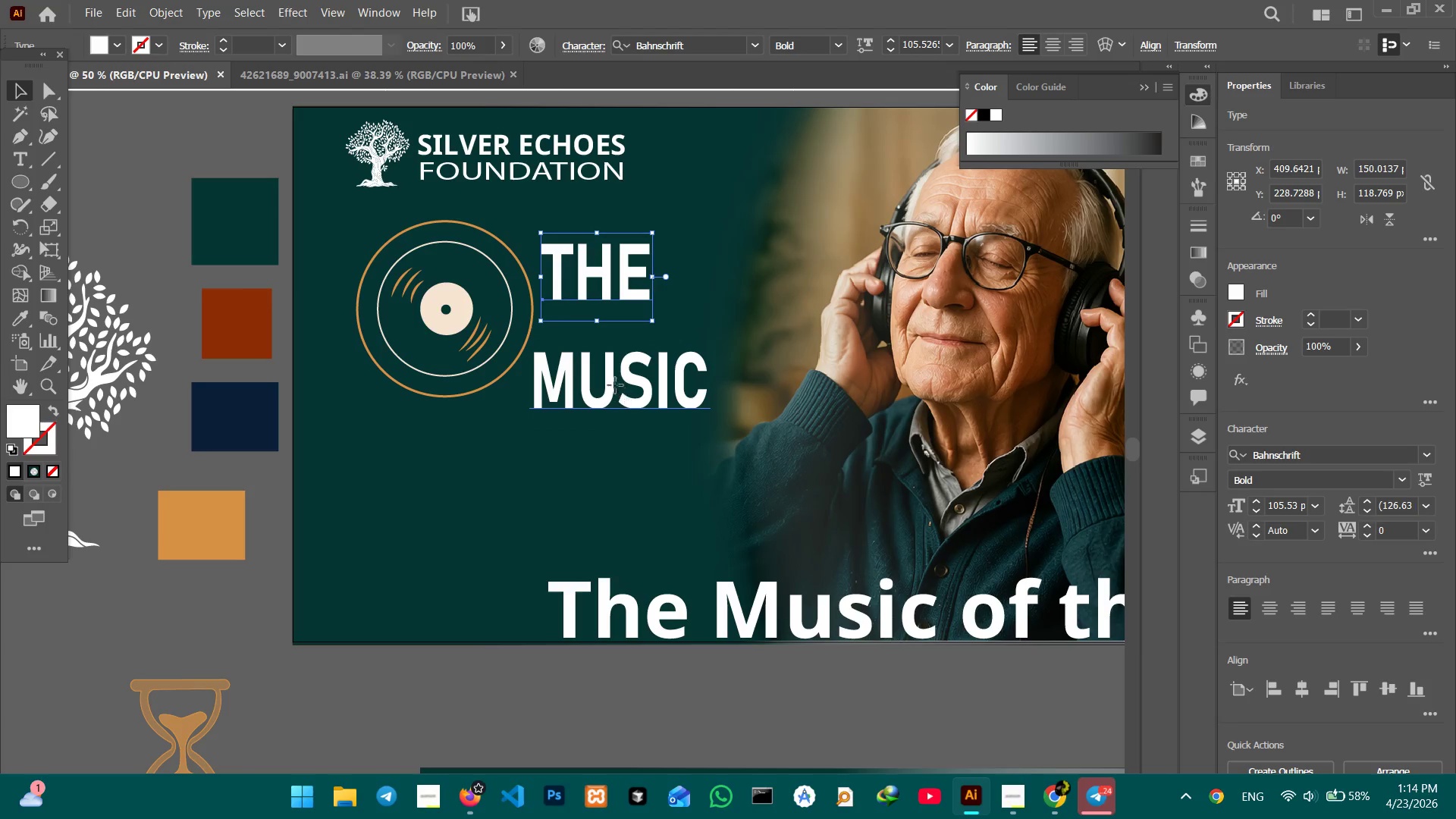 
left_click_drag(start_coordinate=[615, 385], to_coordinate=[626, 355])
 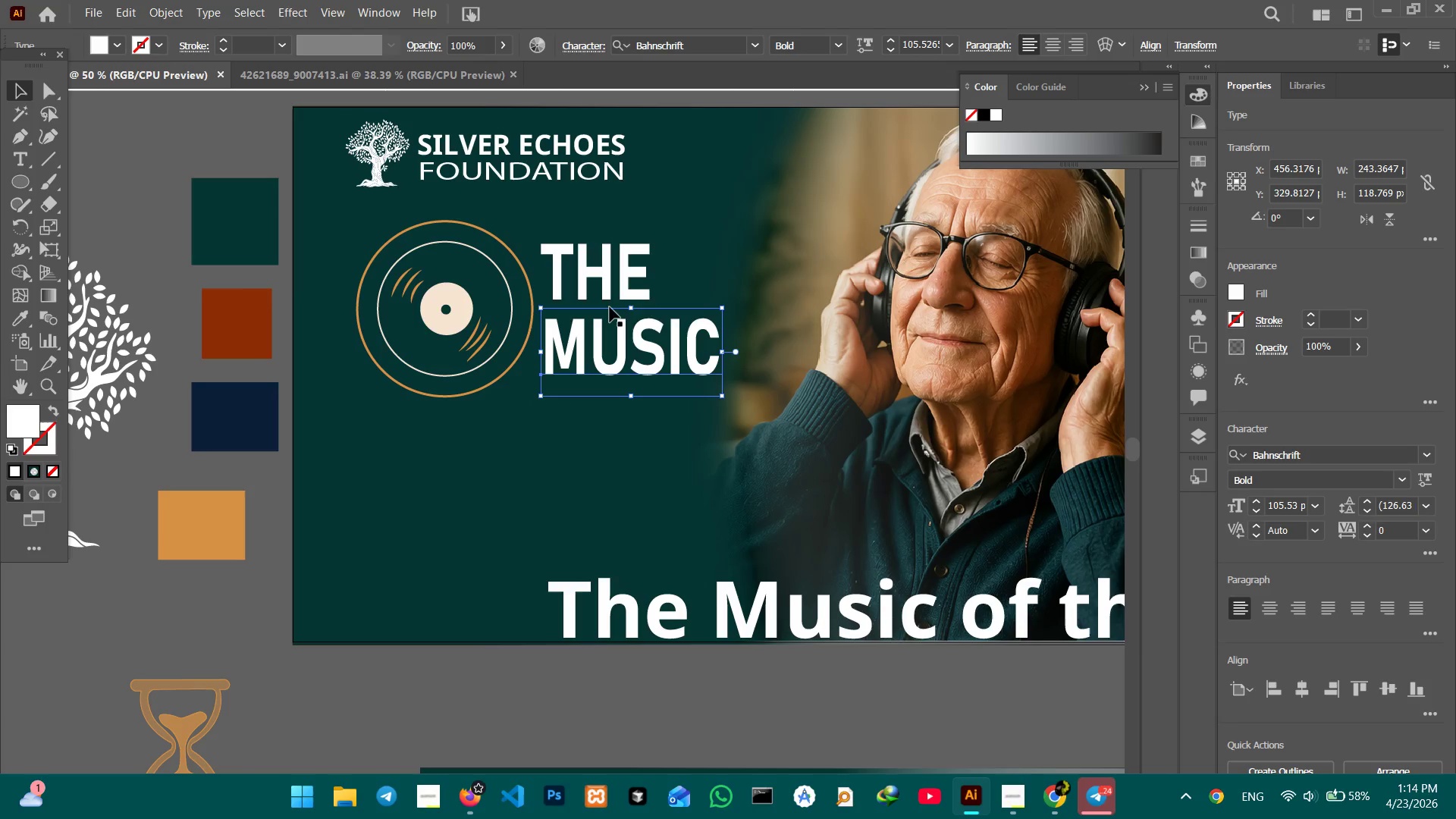 
hold_key(key=ShiftLeft, duration=0.7)
left_click([608, 297])
 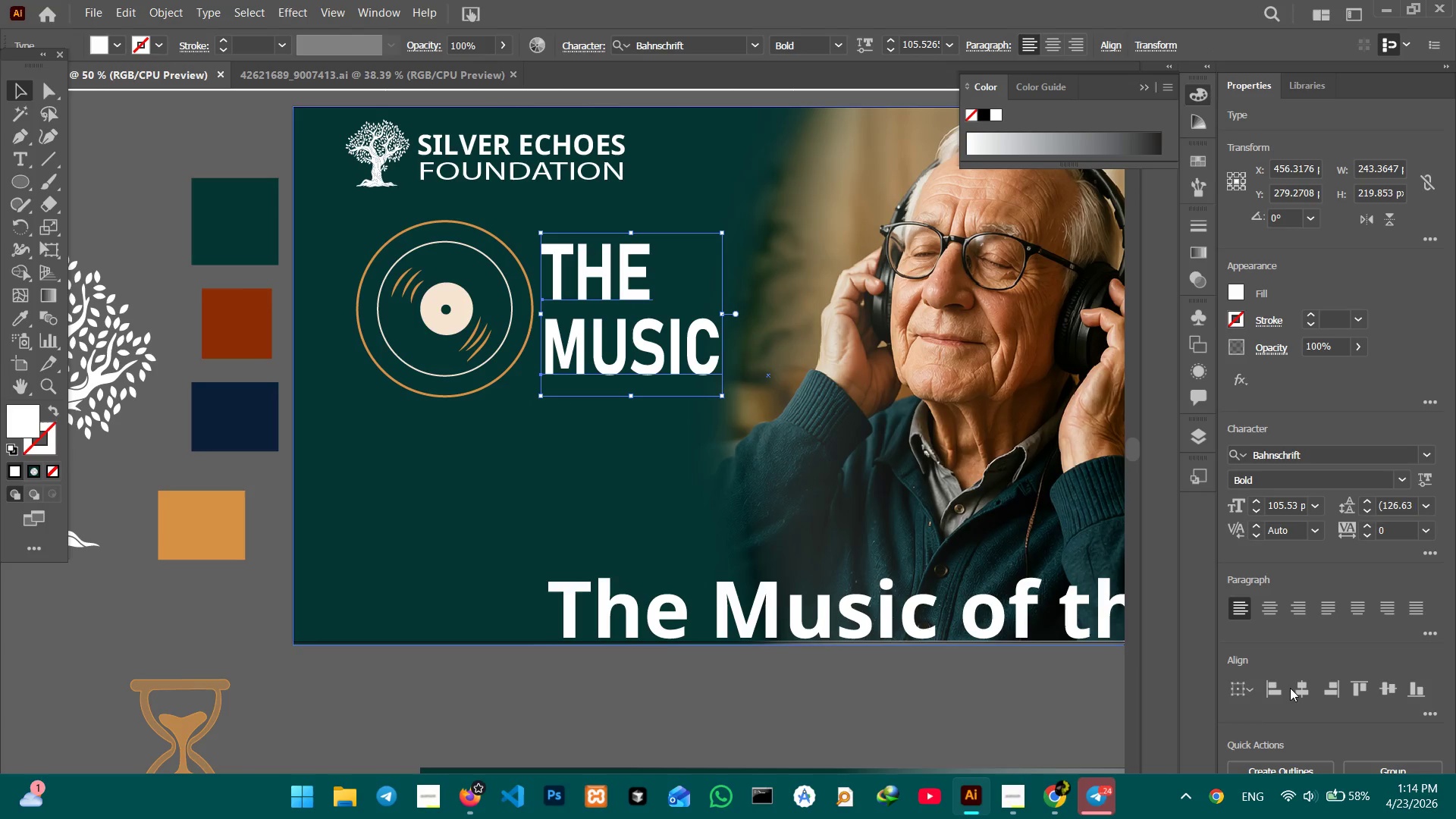 
left_click([1282, 687])
 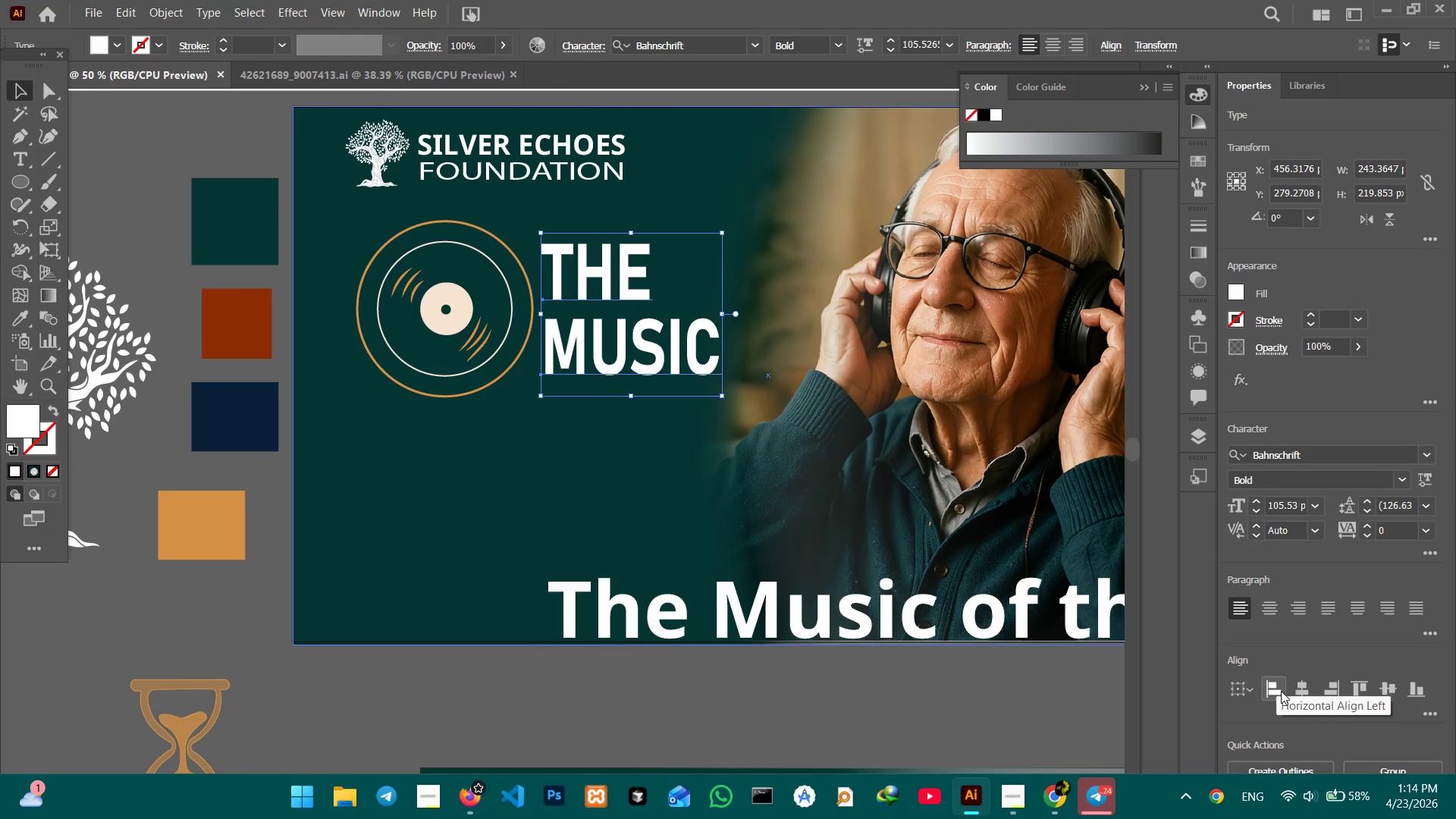 
left_click([1281, 692])
 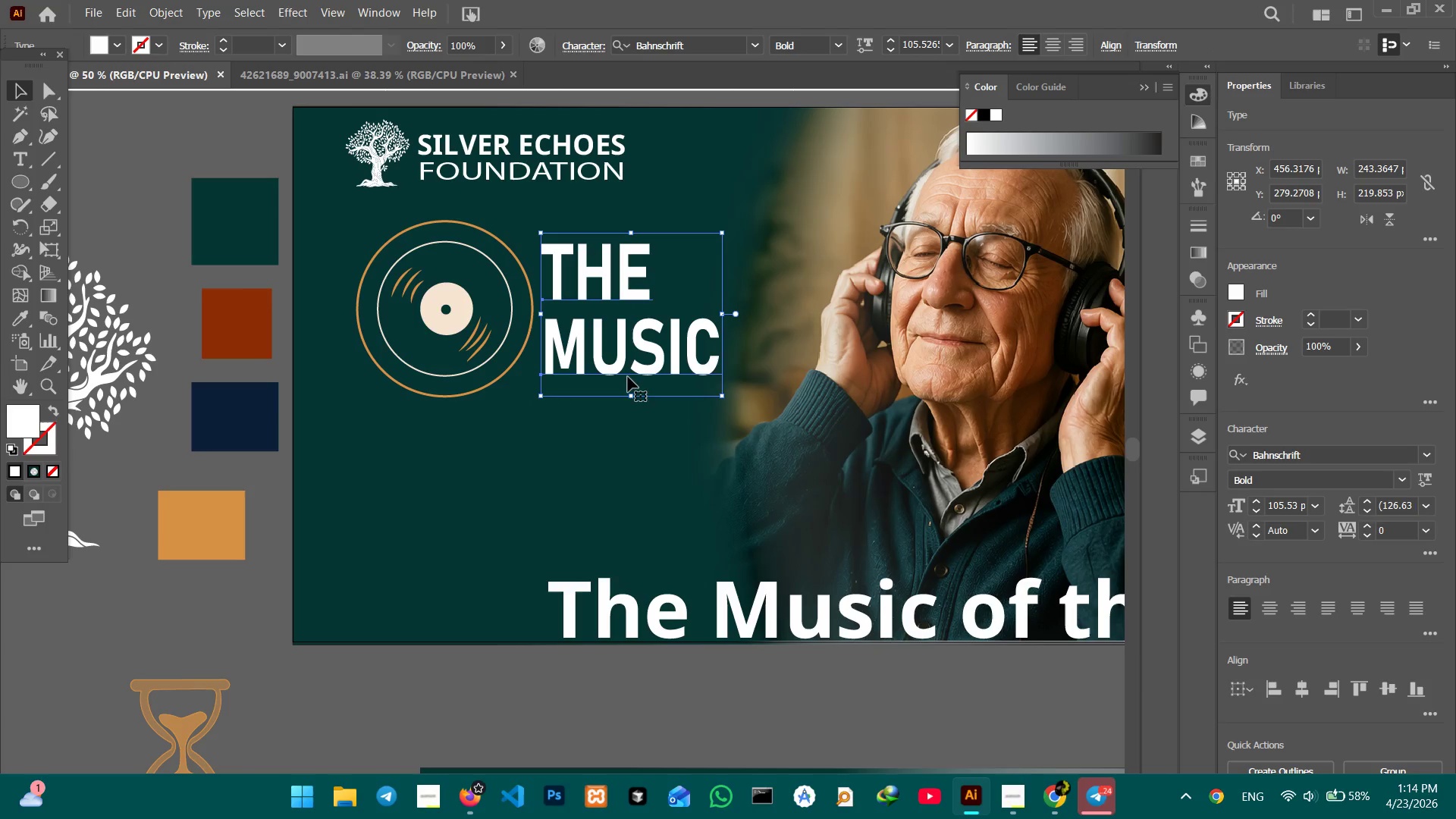 
left_click([634, 362])
 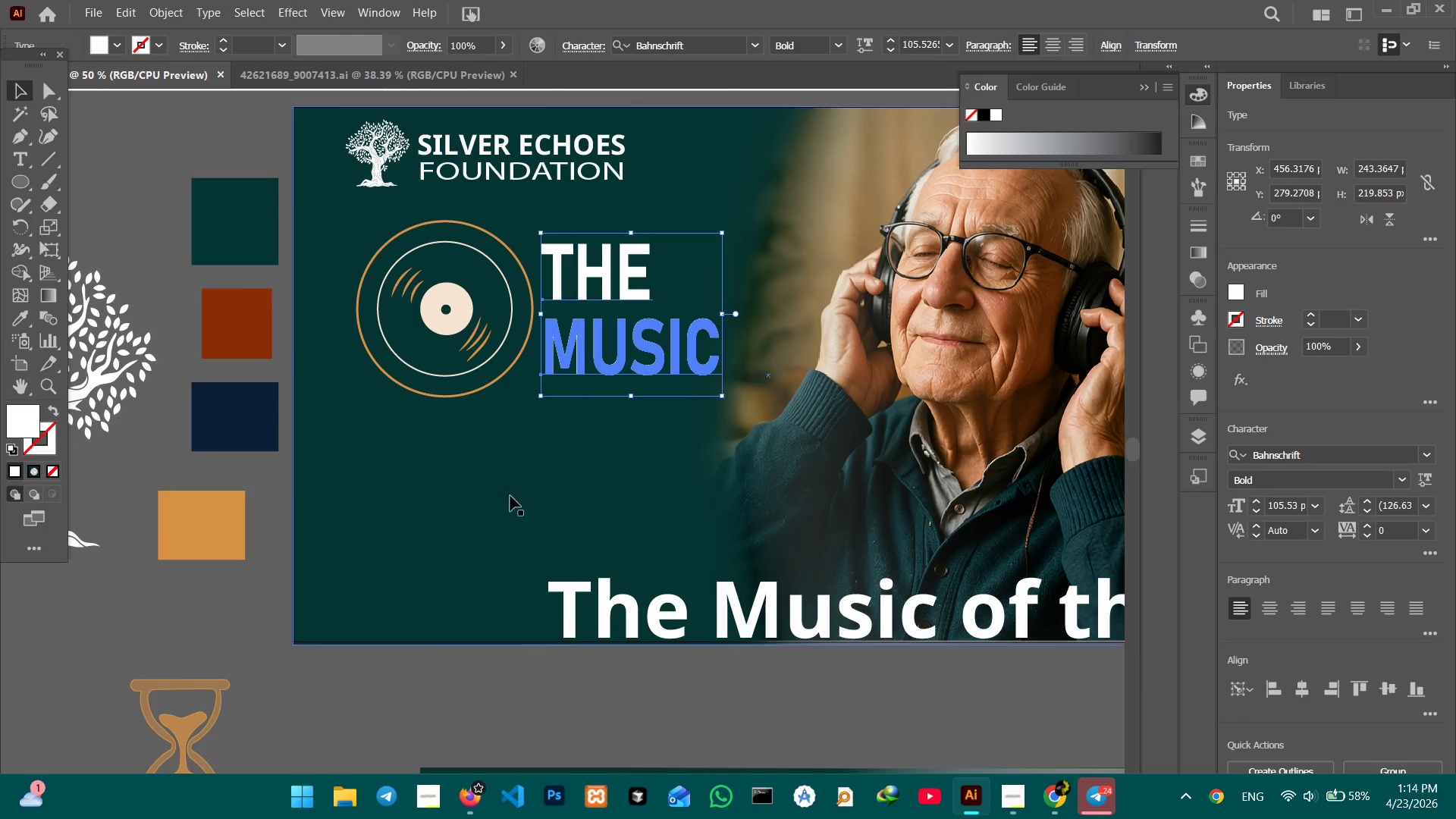 
left_click([510, 510])
 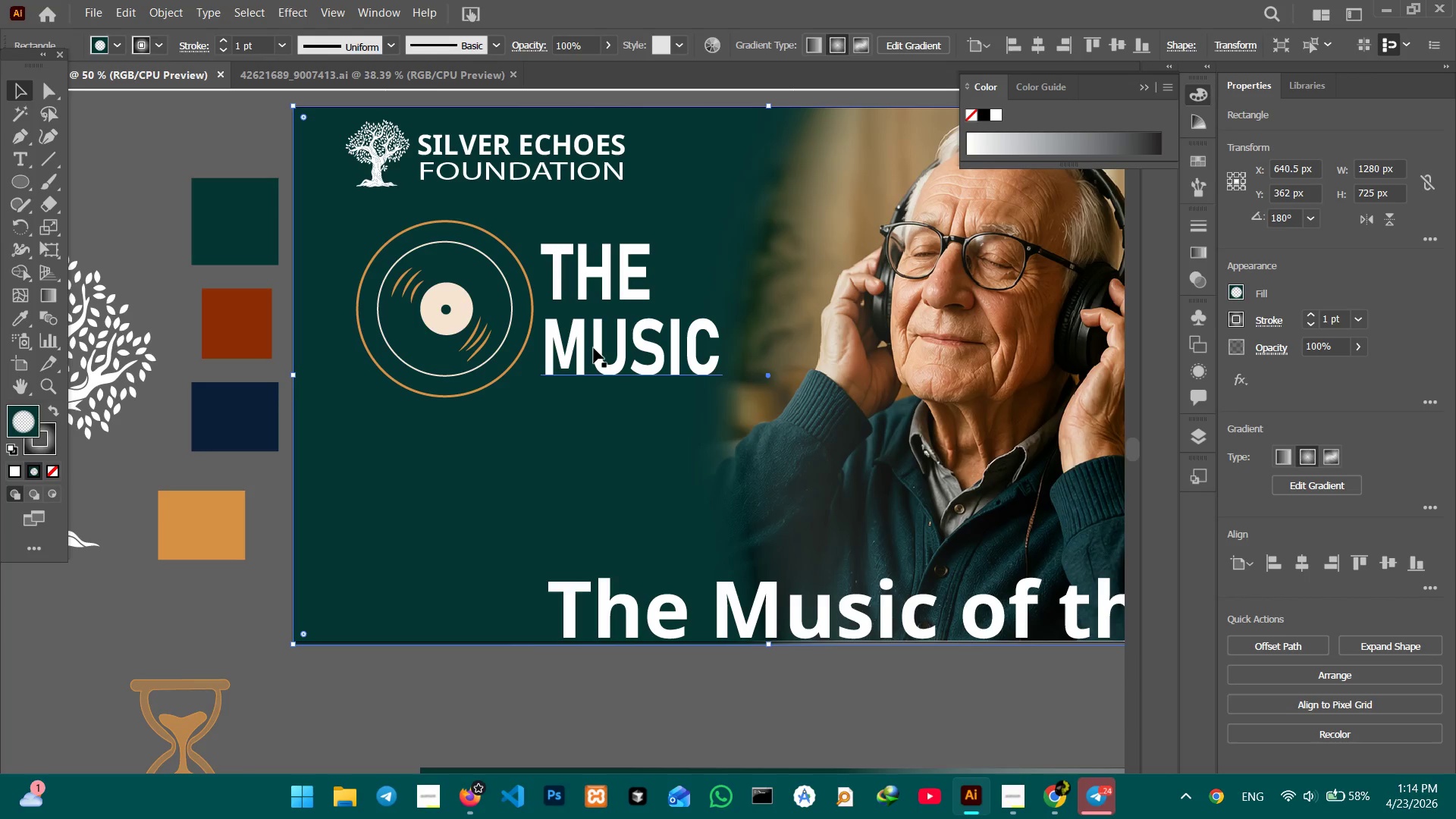 
left_click([594, 349])
 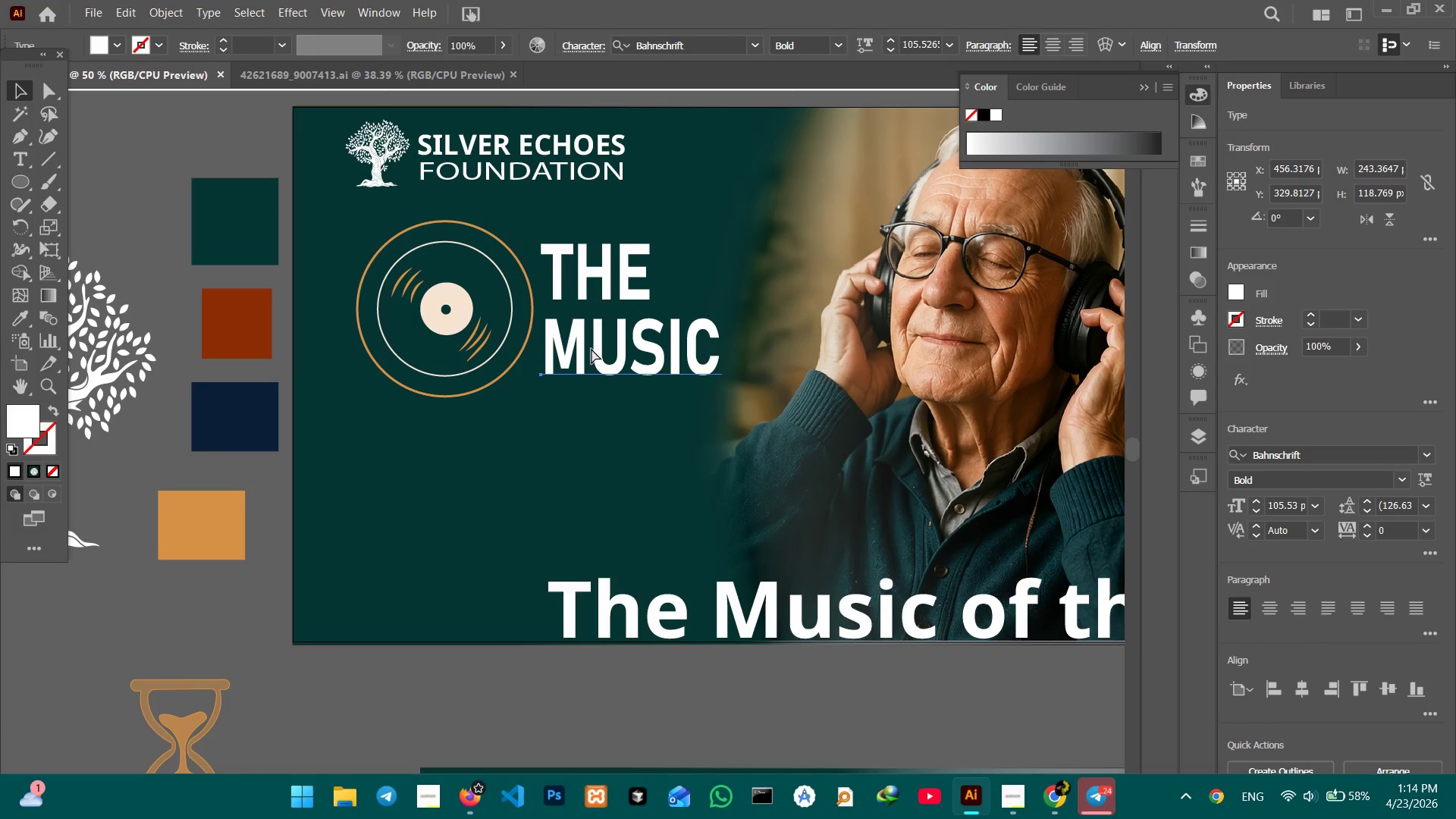 
key(Control+C)
 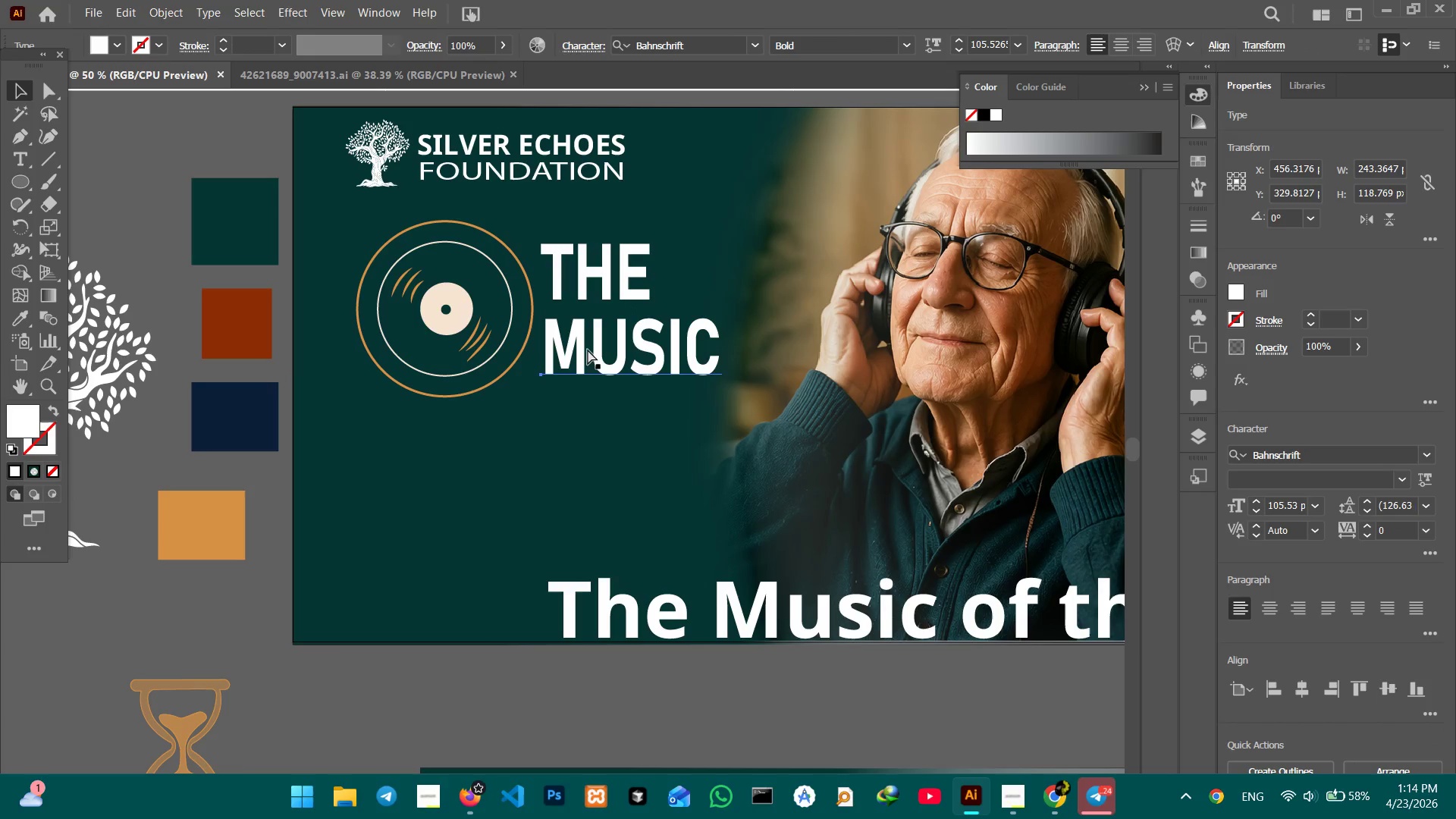 
key(Control+V)
 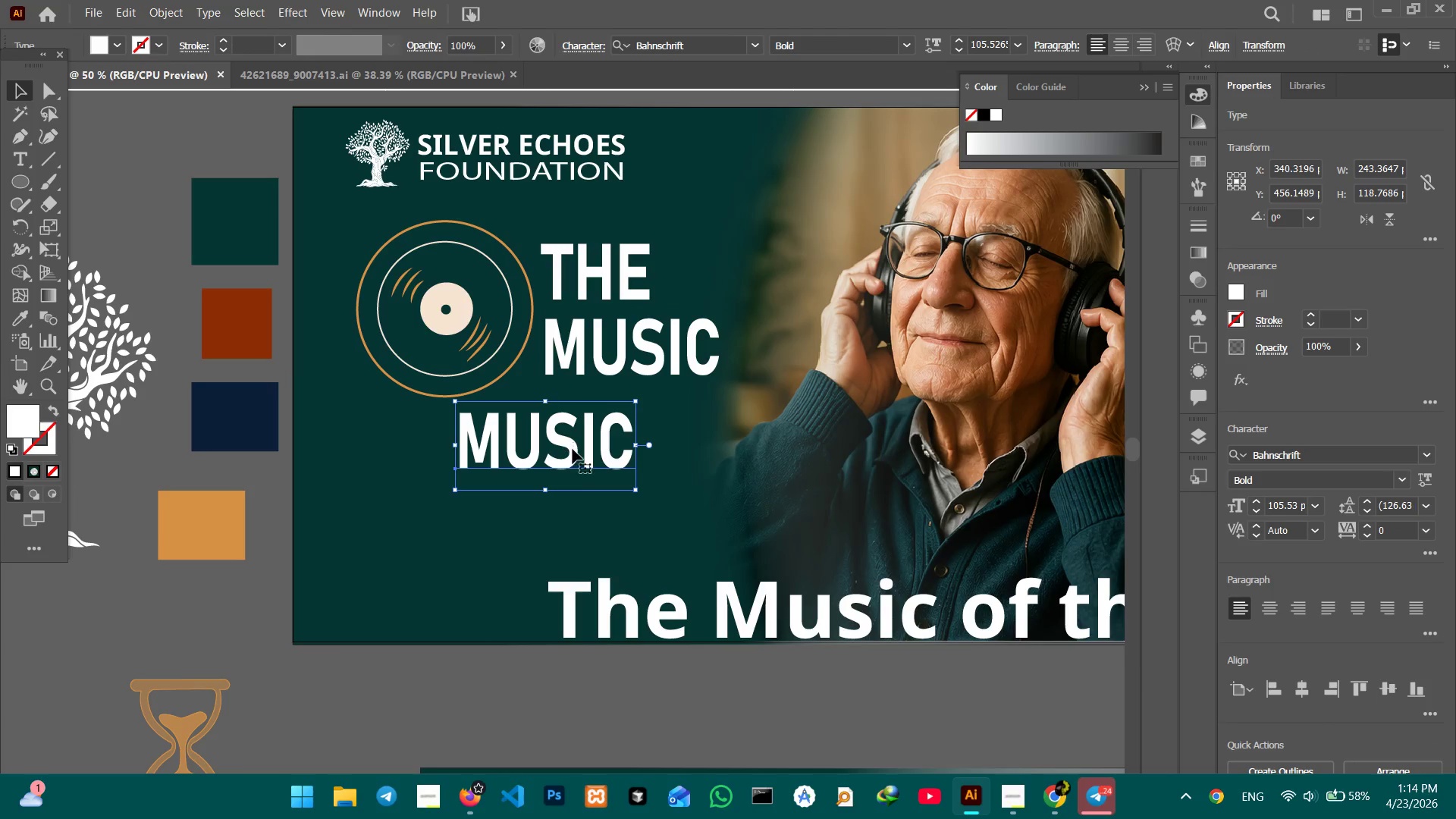 
double_click([573, 449])
 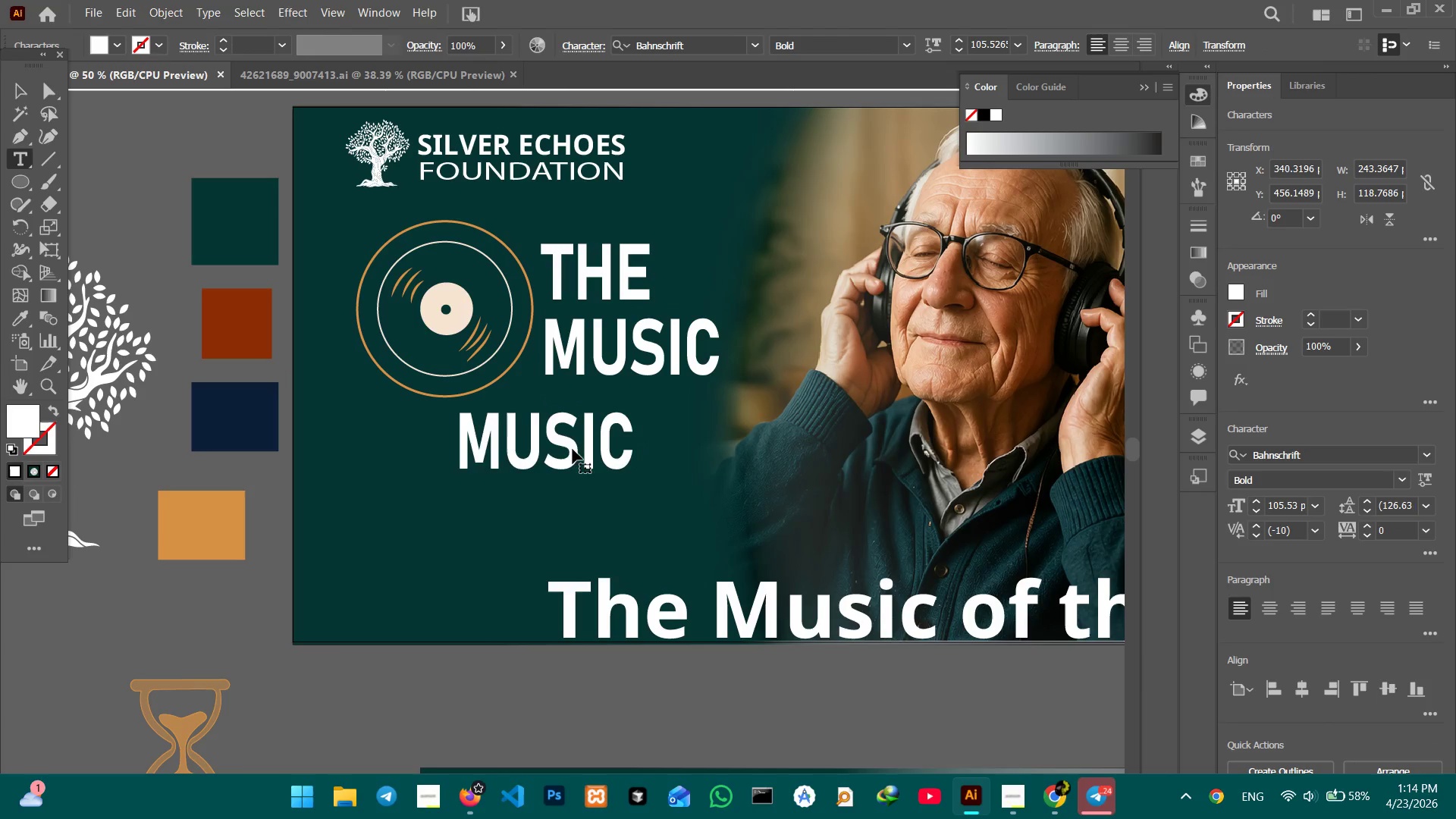 
triple_click([573, 449])
 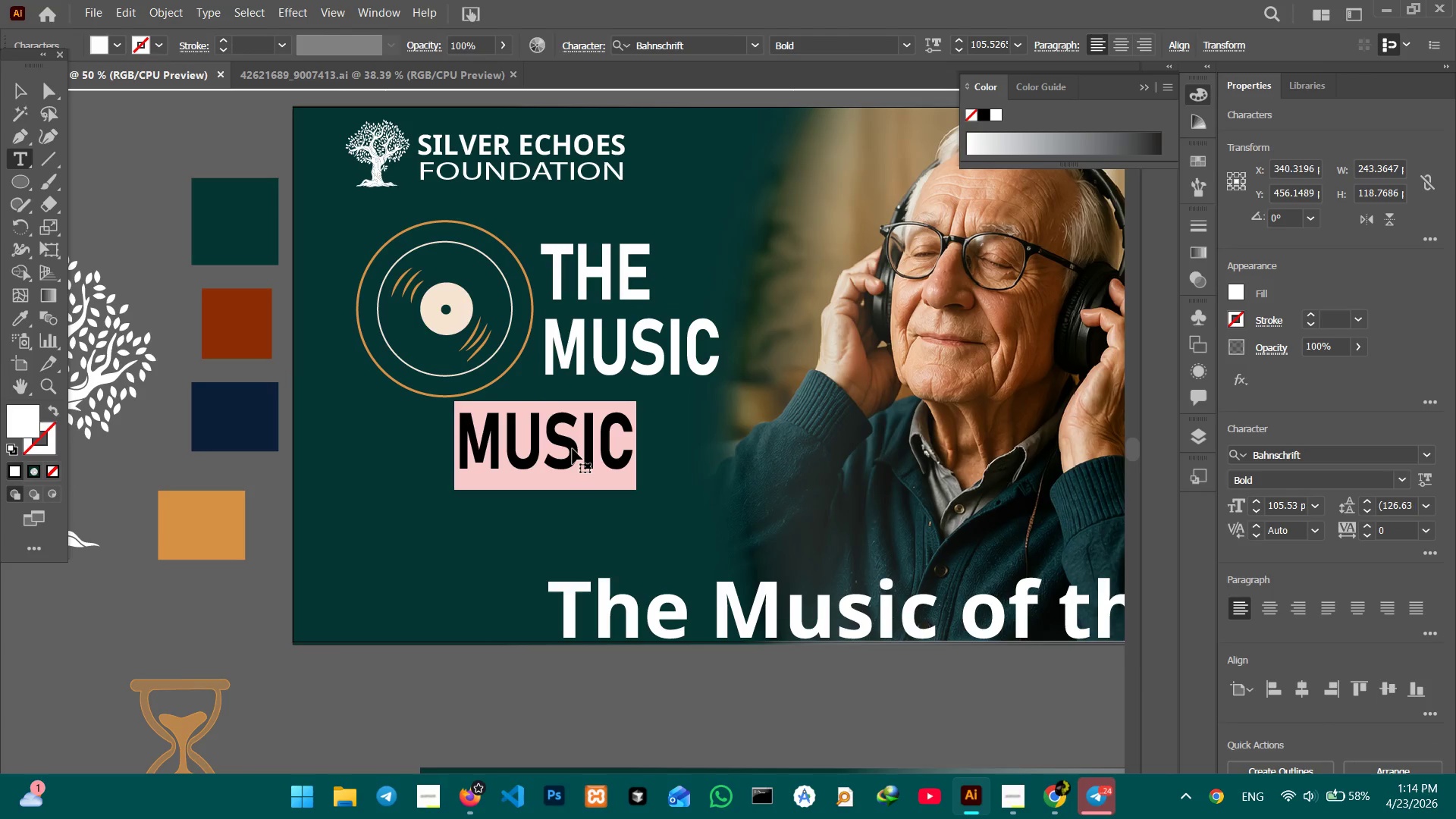 
triple_click([573, 449])
 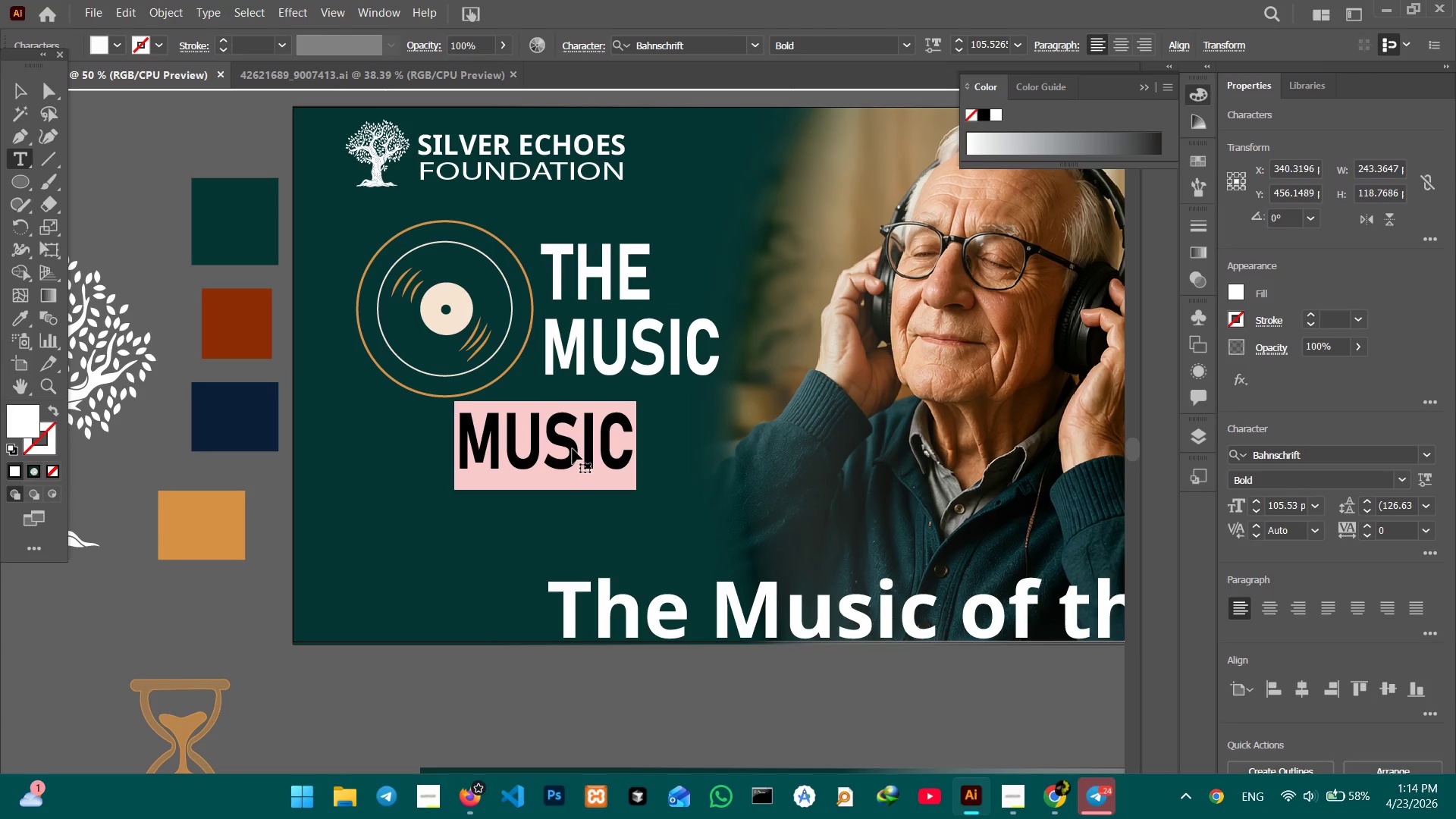 
type(OF THE MIND)
 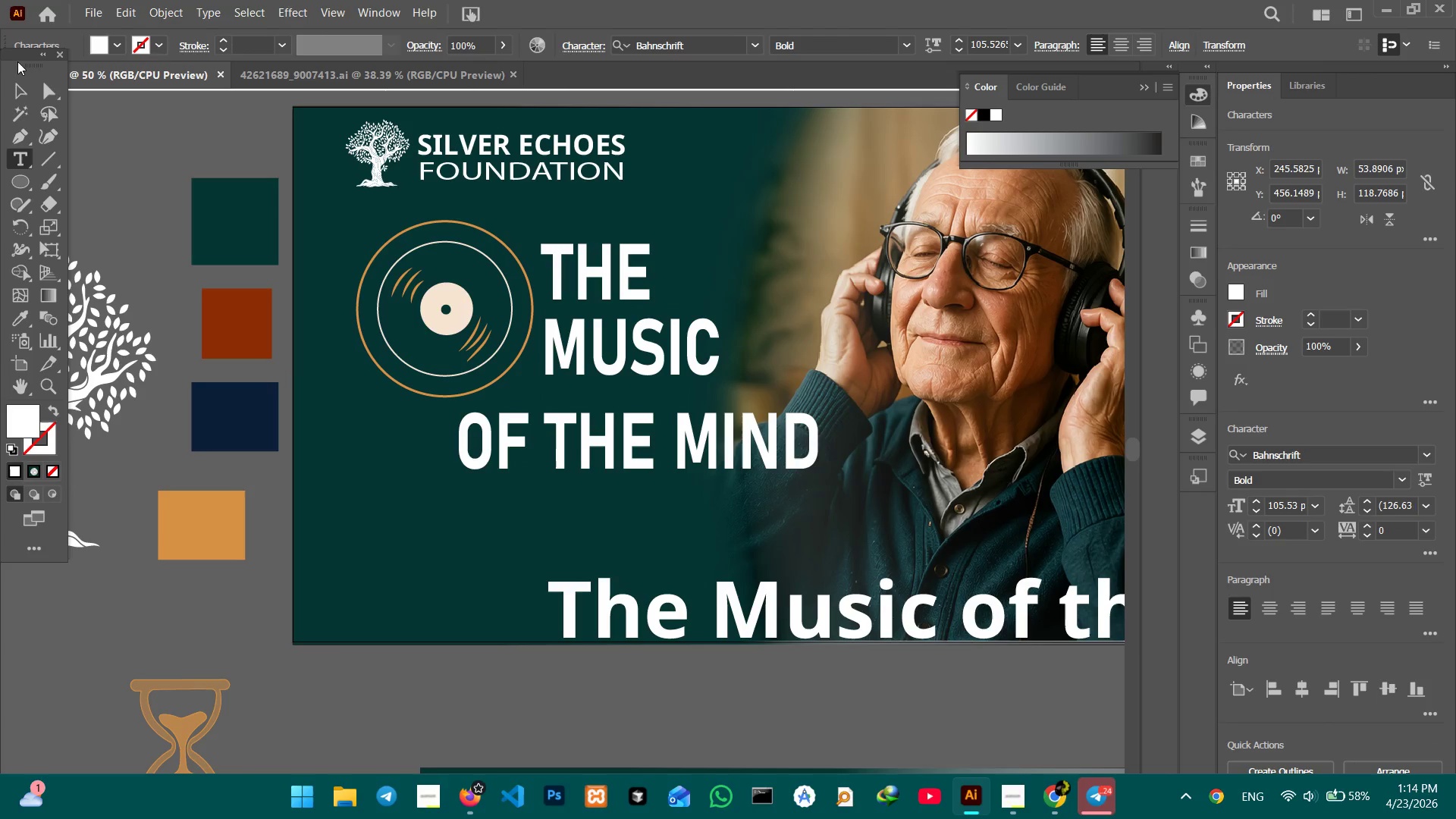 
left_click([17, 76])
 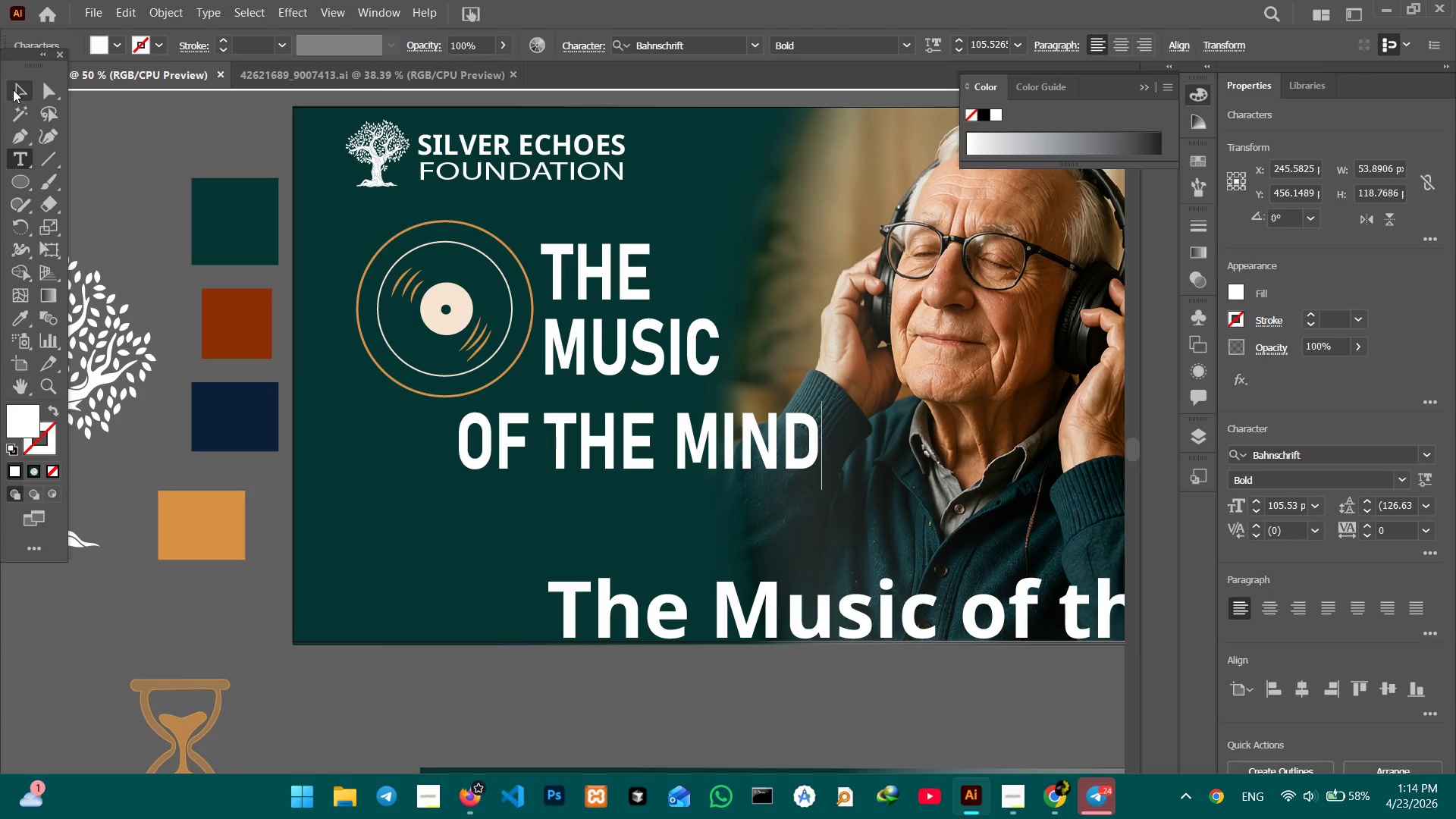 
left_click([13, 89])
 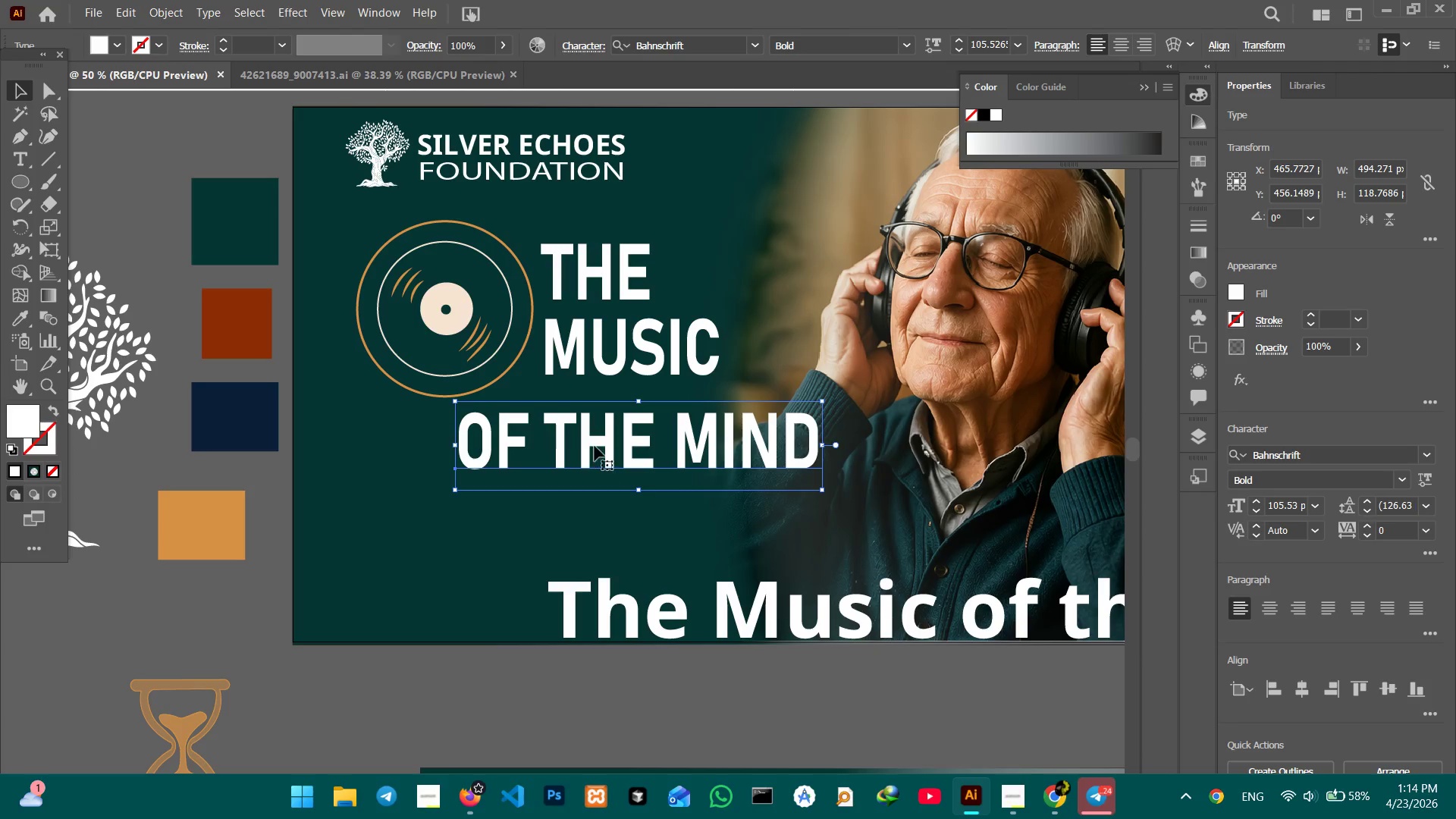 
left_click_drag(start_coordinate=[588, 442], to_coordinate=[488, 441])
 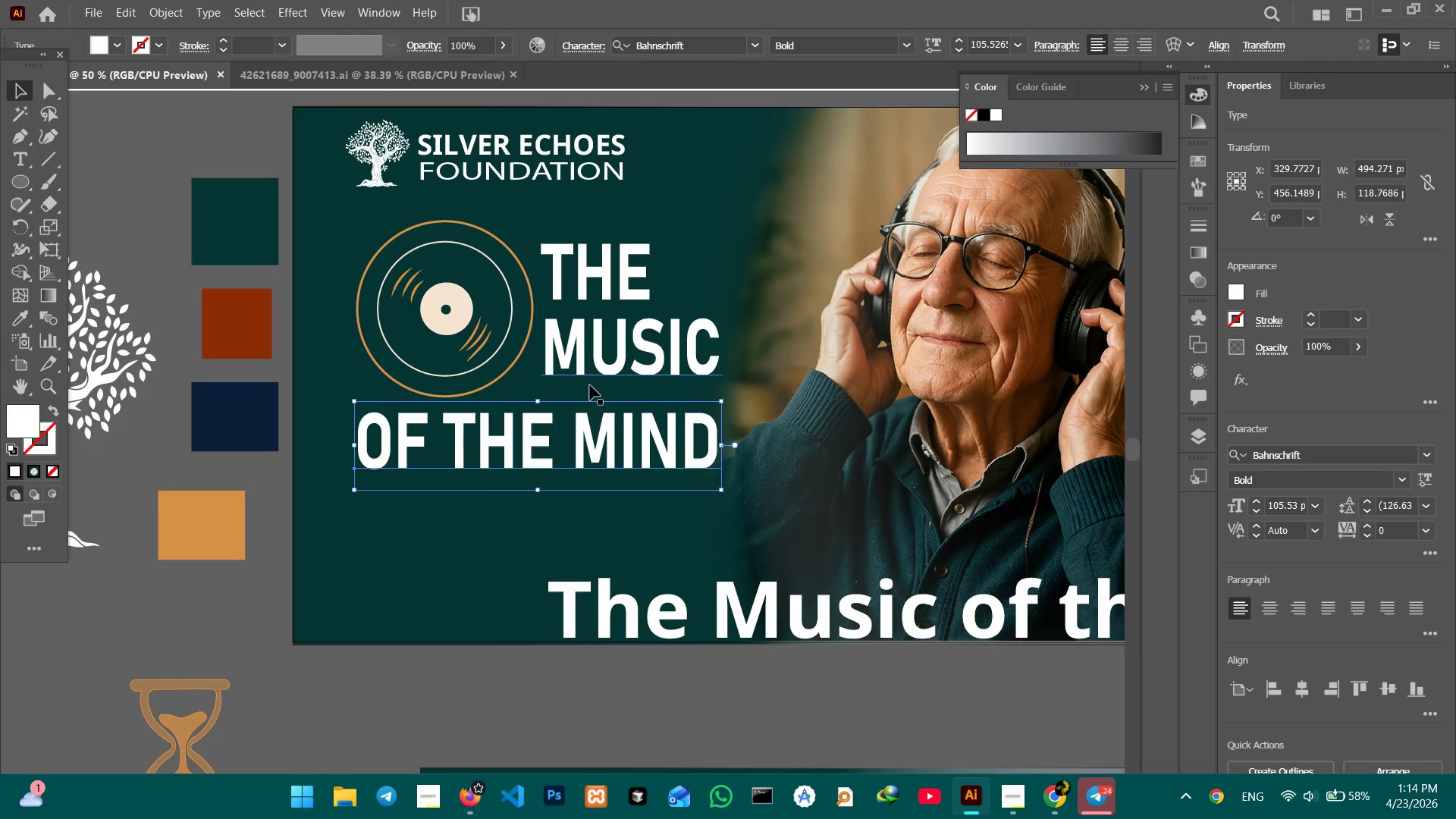 
hold_key(key=ShiftLeft, duration=1.5)
left_click([592, 363])
 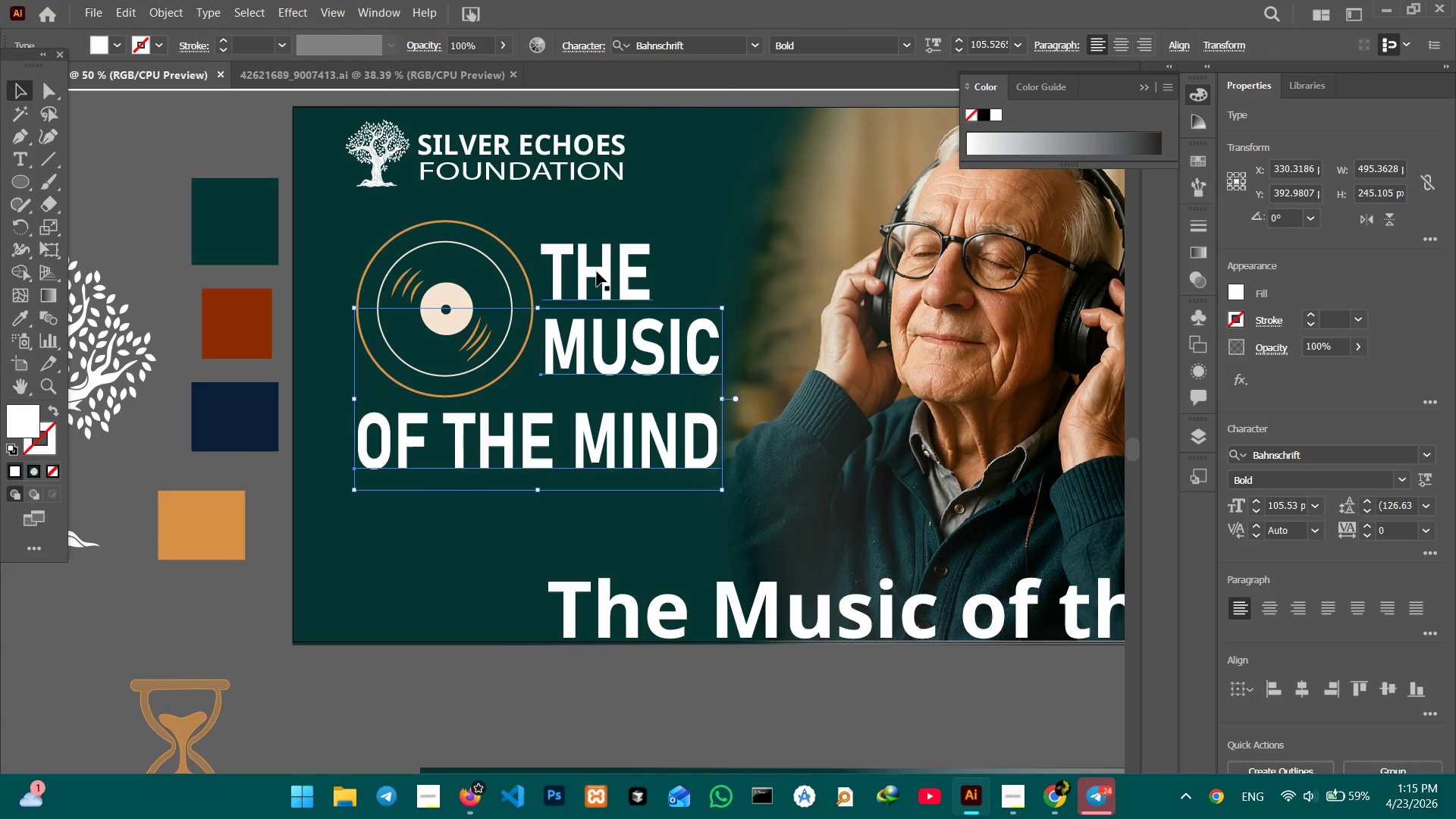 
left_click([597, 271])
 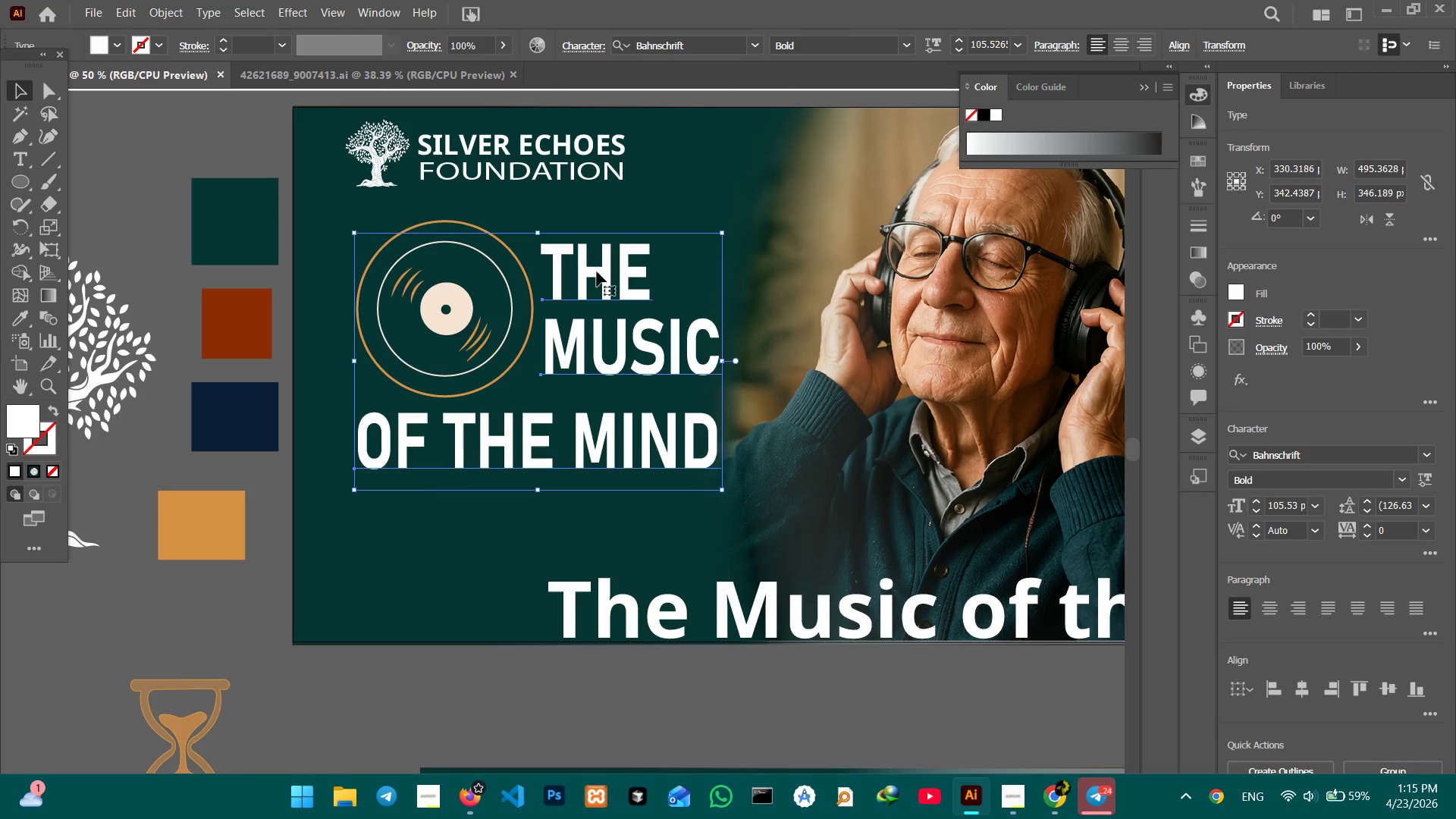 
double_click([597, 271])
 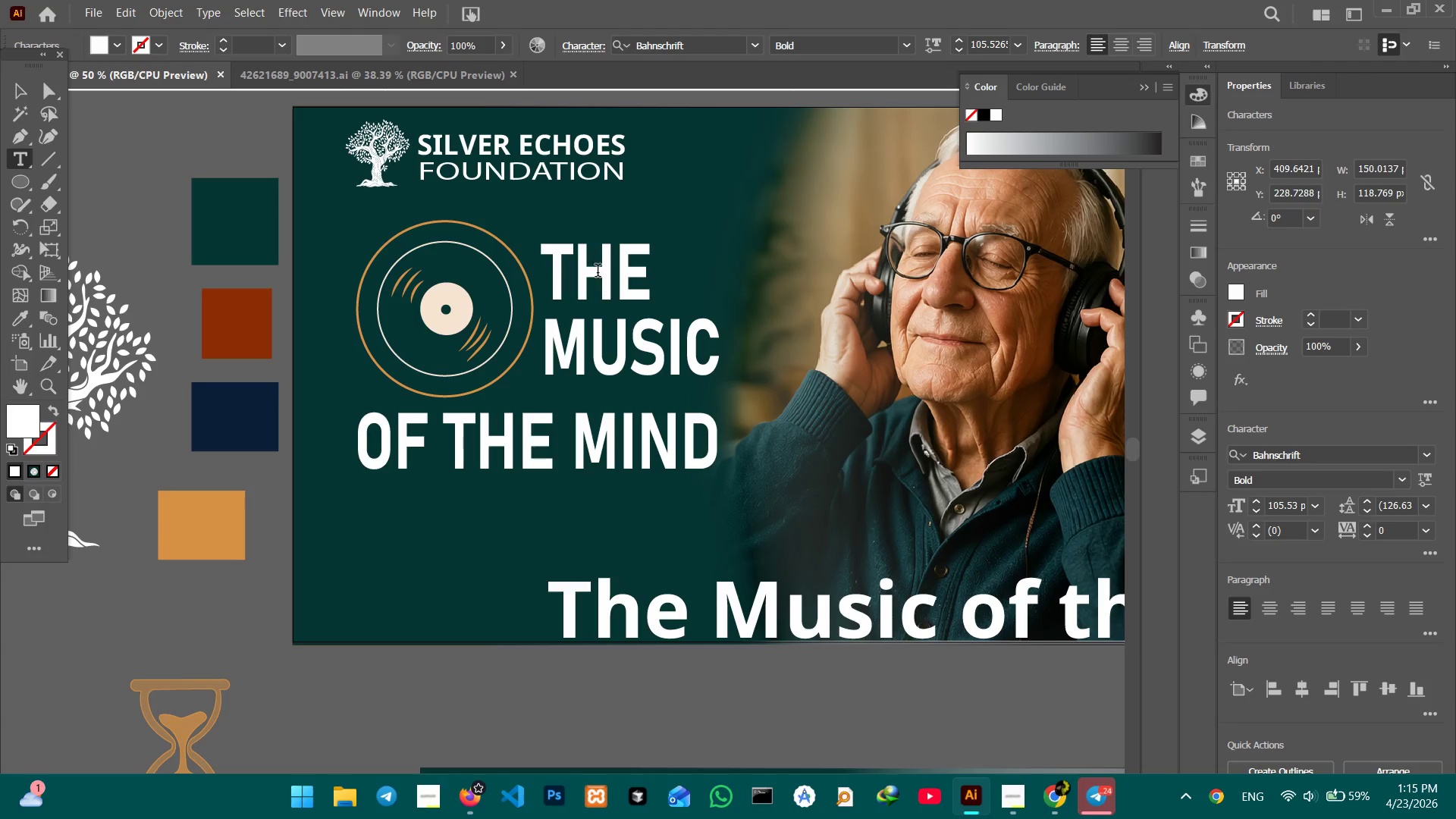 
key(Shift+ShiftLeft)
 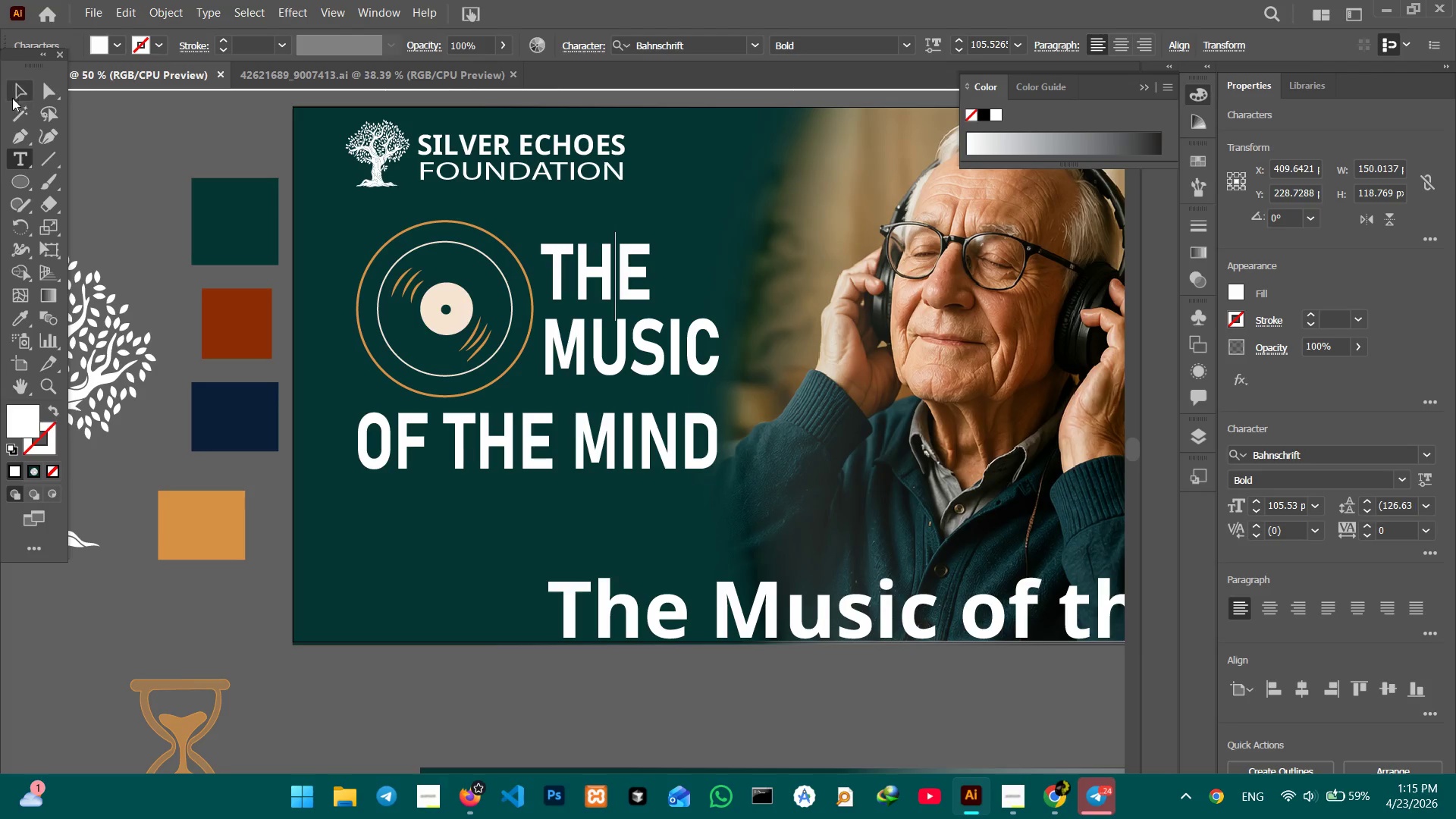 
left_click([13, 91])
 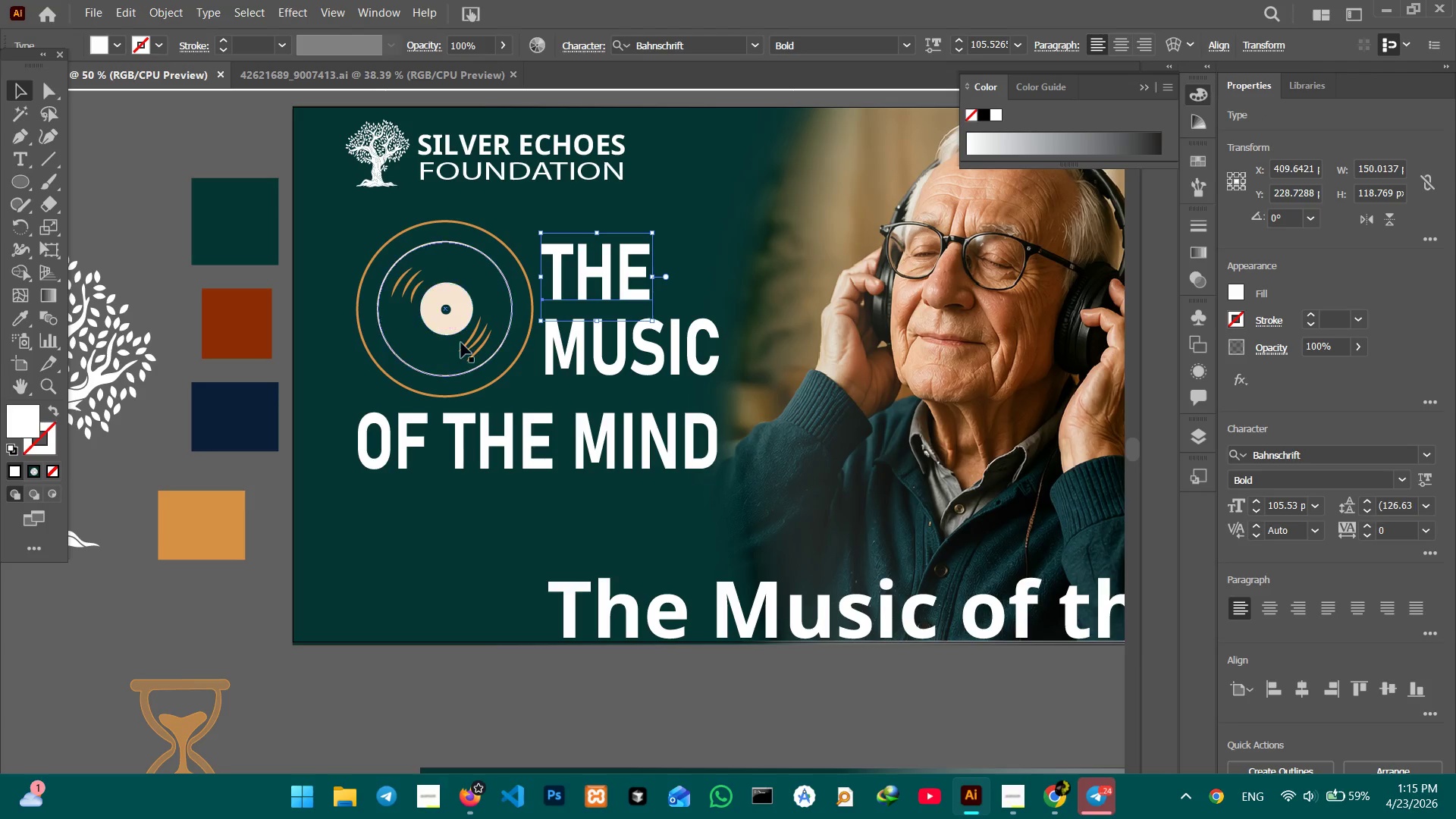 
hold_key(key=ShiftLeft, duration=1.06)
left_click([565, 352])
 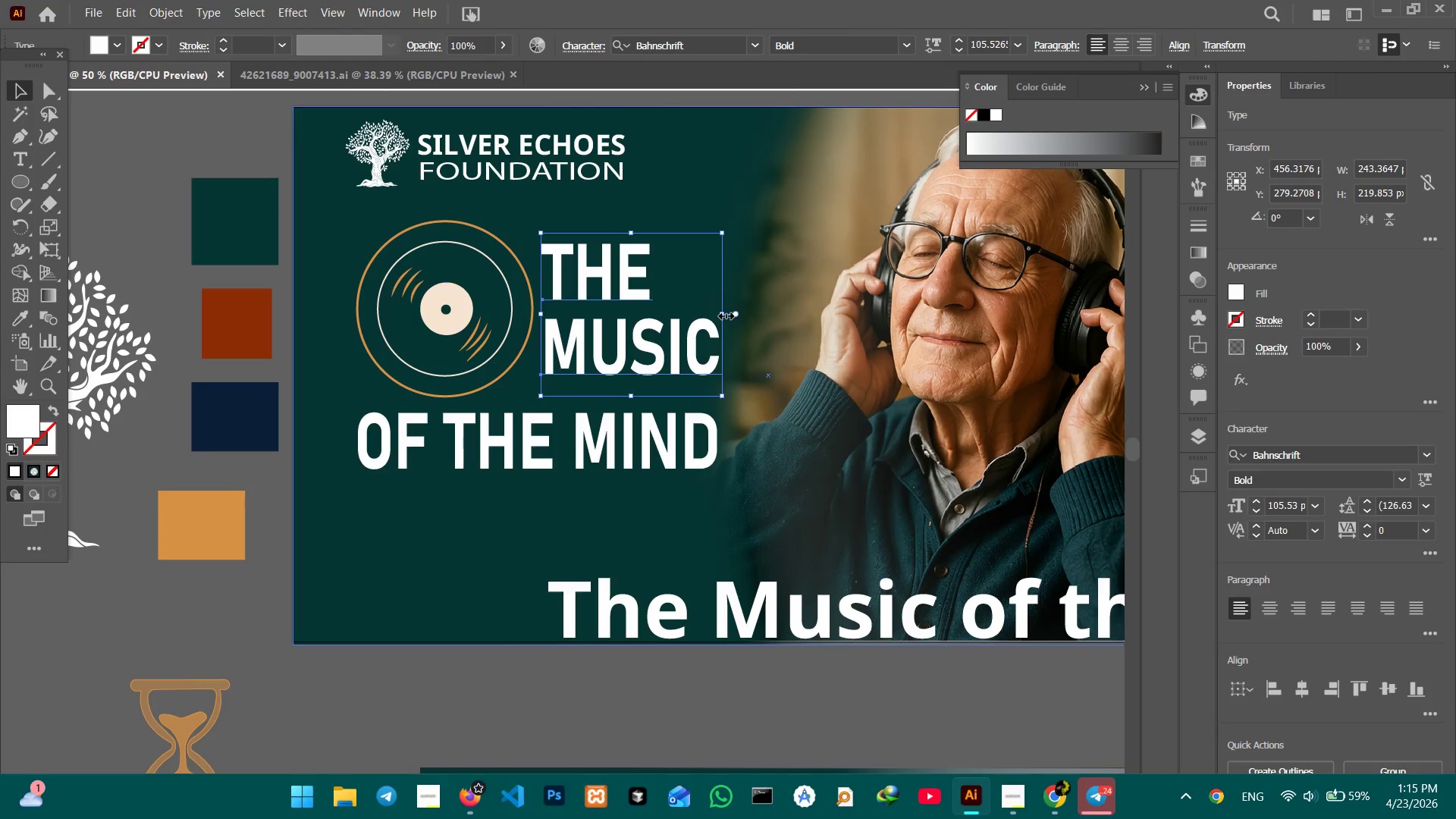 
left_click_drag(start_coordinate=[724, 314], to_coordinate=[708, 310])
 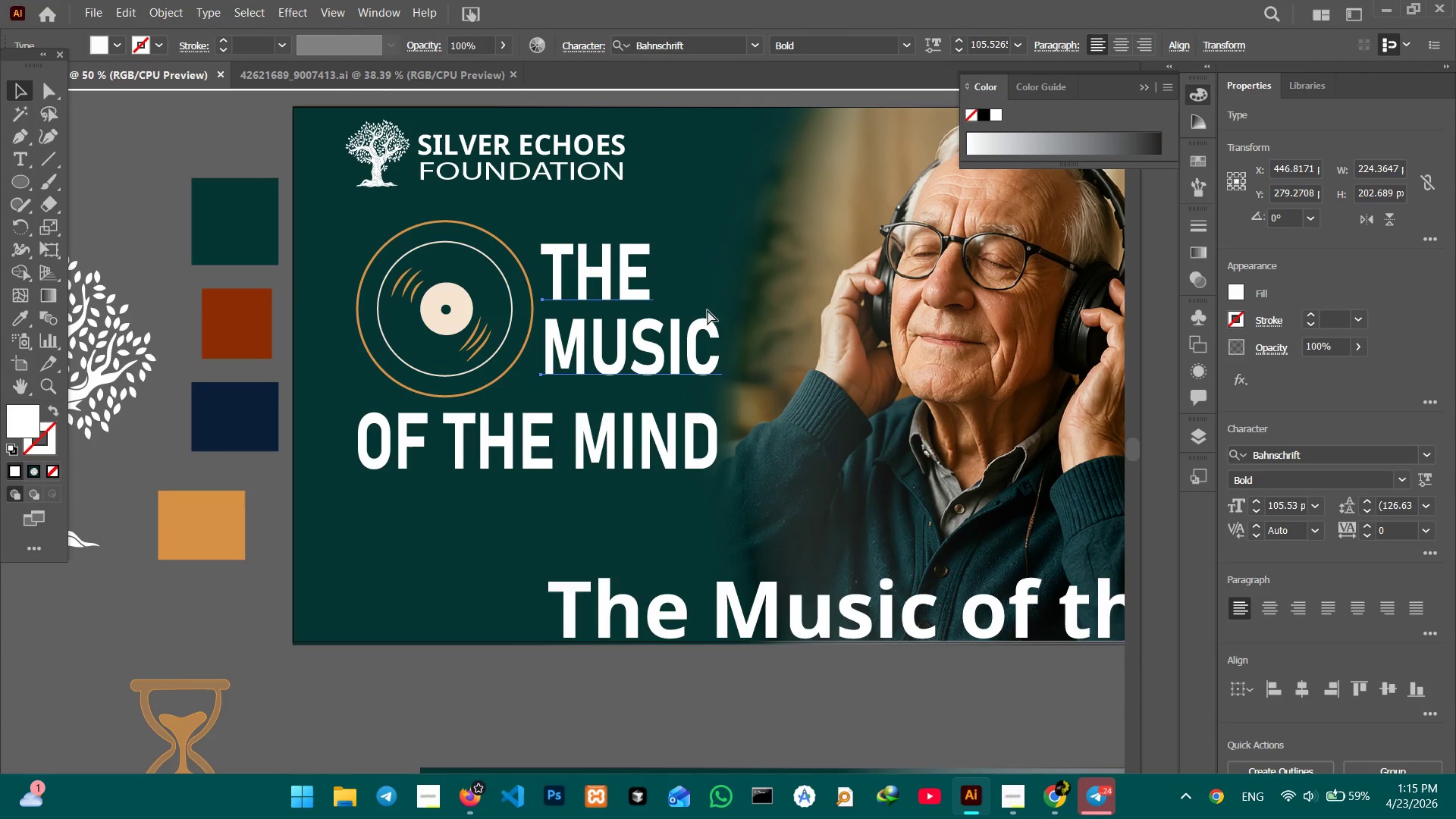 
hold_key(key=ShiftLeft, duration=1.61)
 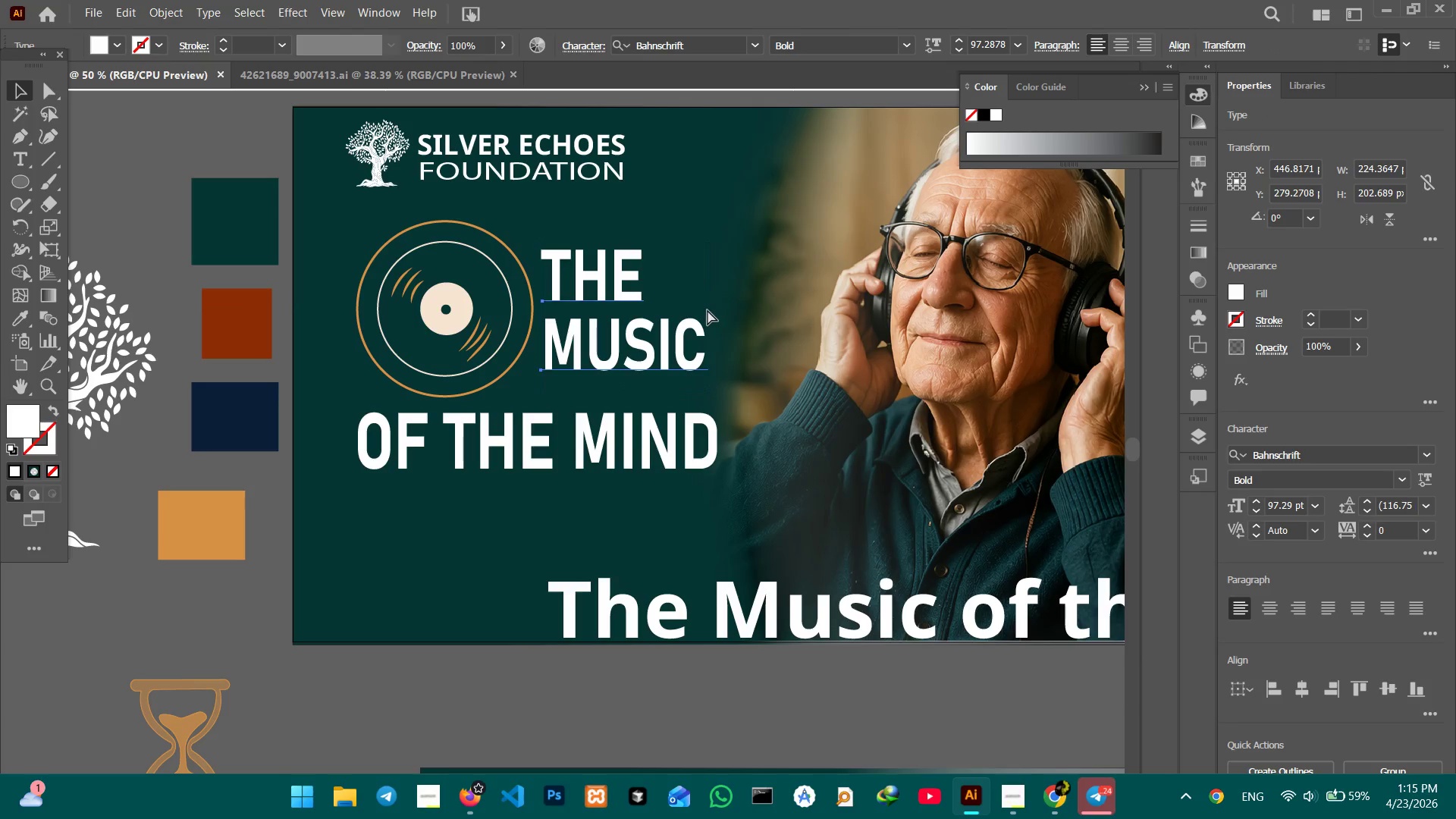 
key(Control+Z)
 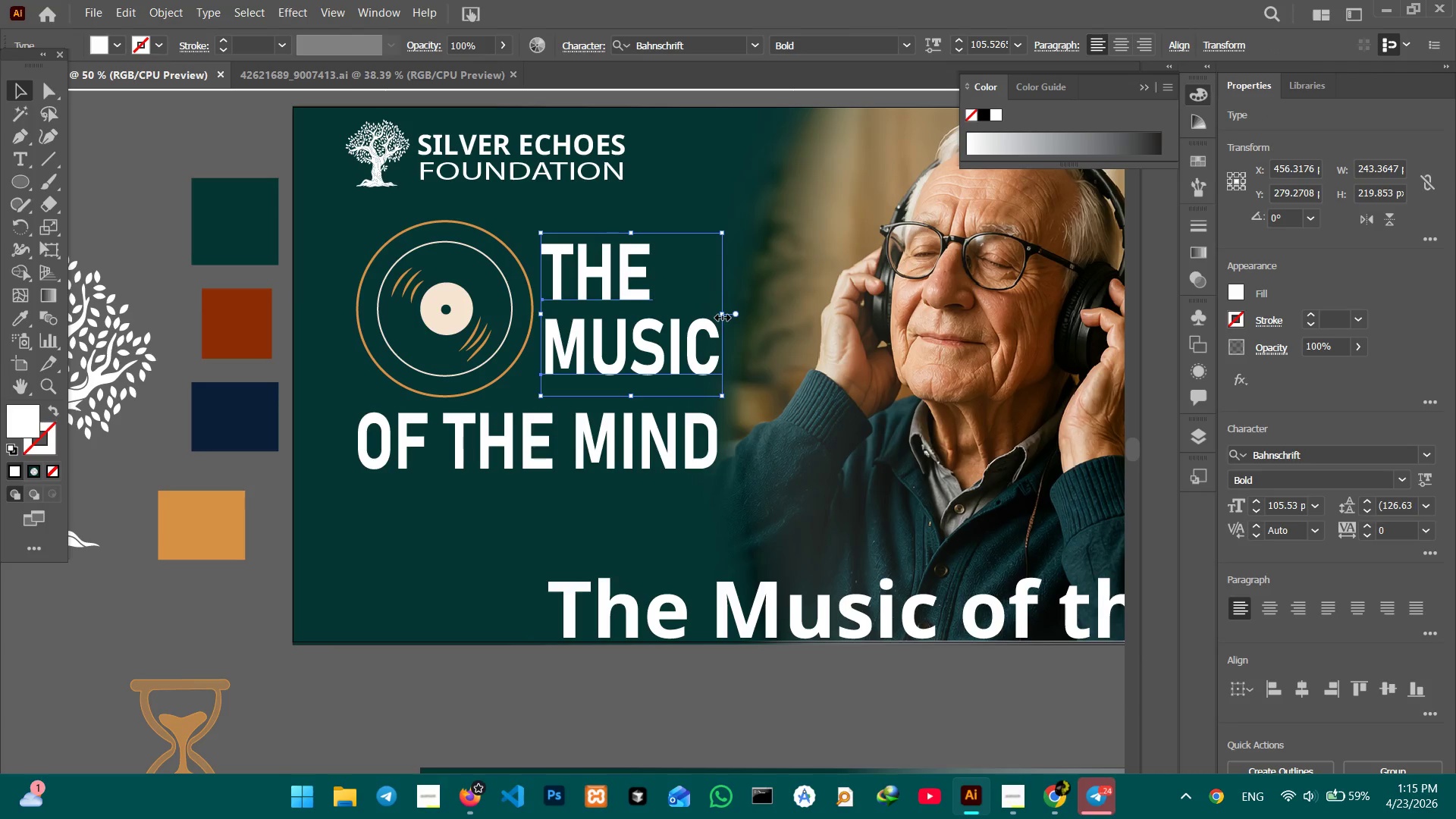 
left_click_drag(start_coordinate=[720, 315], to_coordinate=[696, 313])
 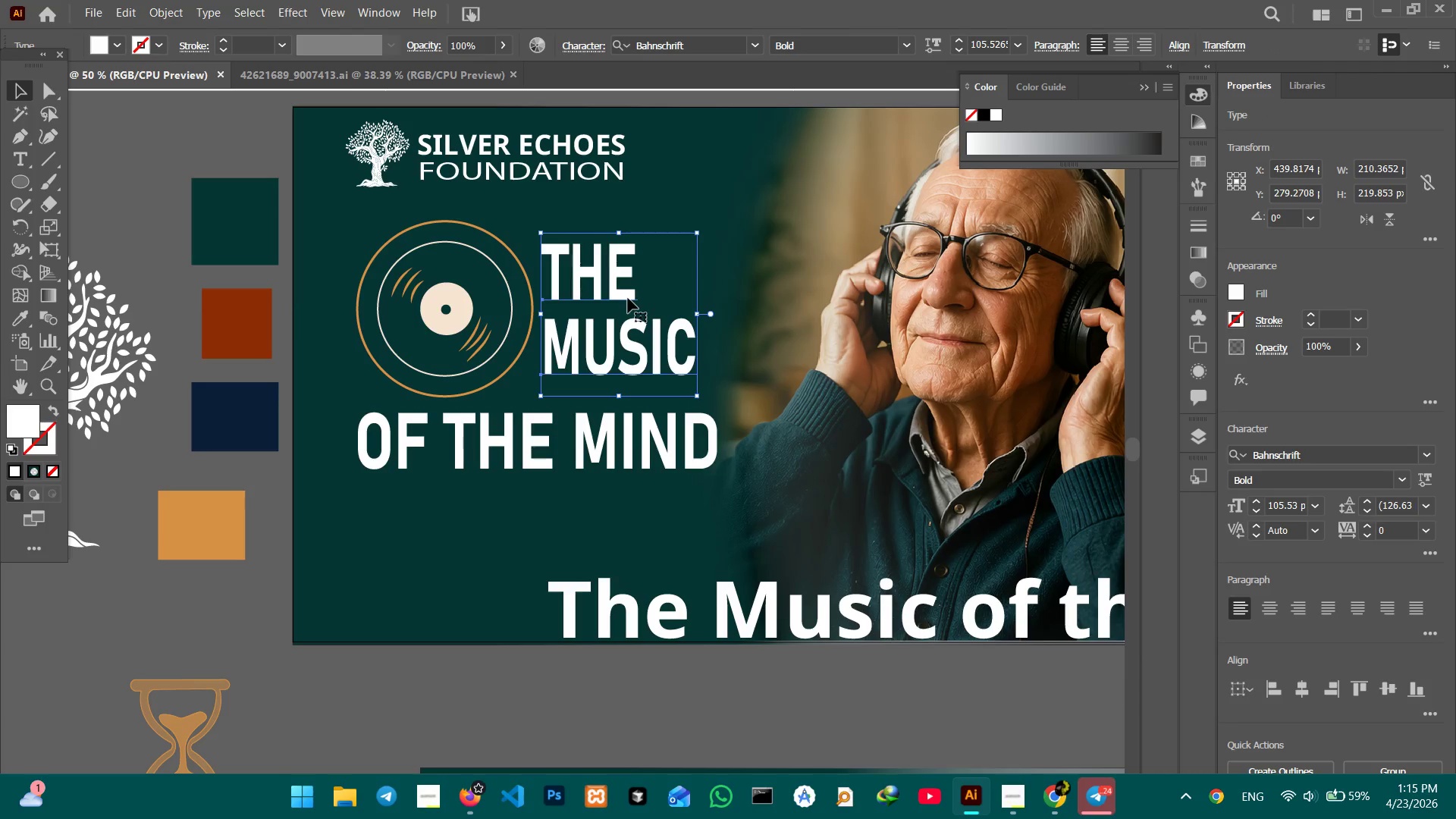 
left_click_drag(start_coordinate=[628, 298], to_coordinate=[629, 311])
 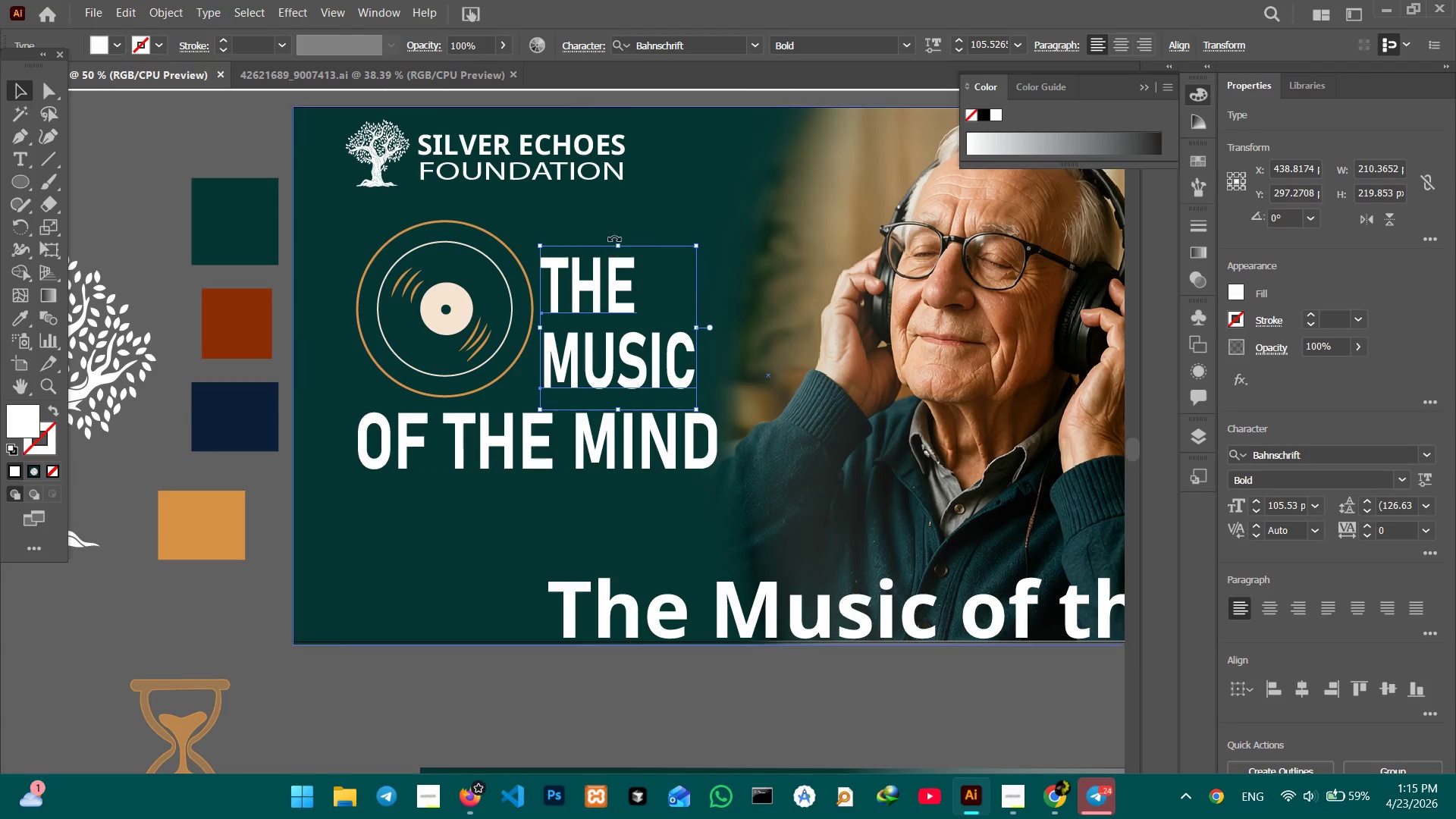 
left_click([632, 211])
 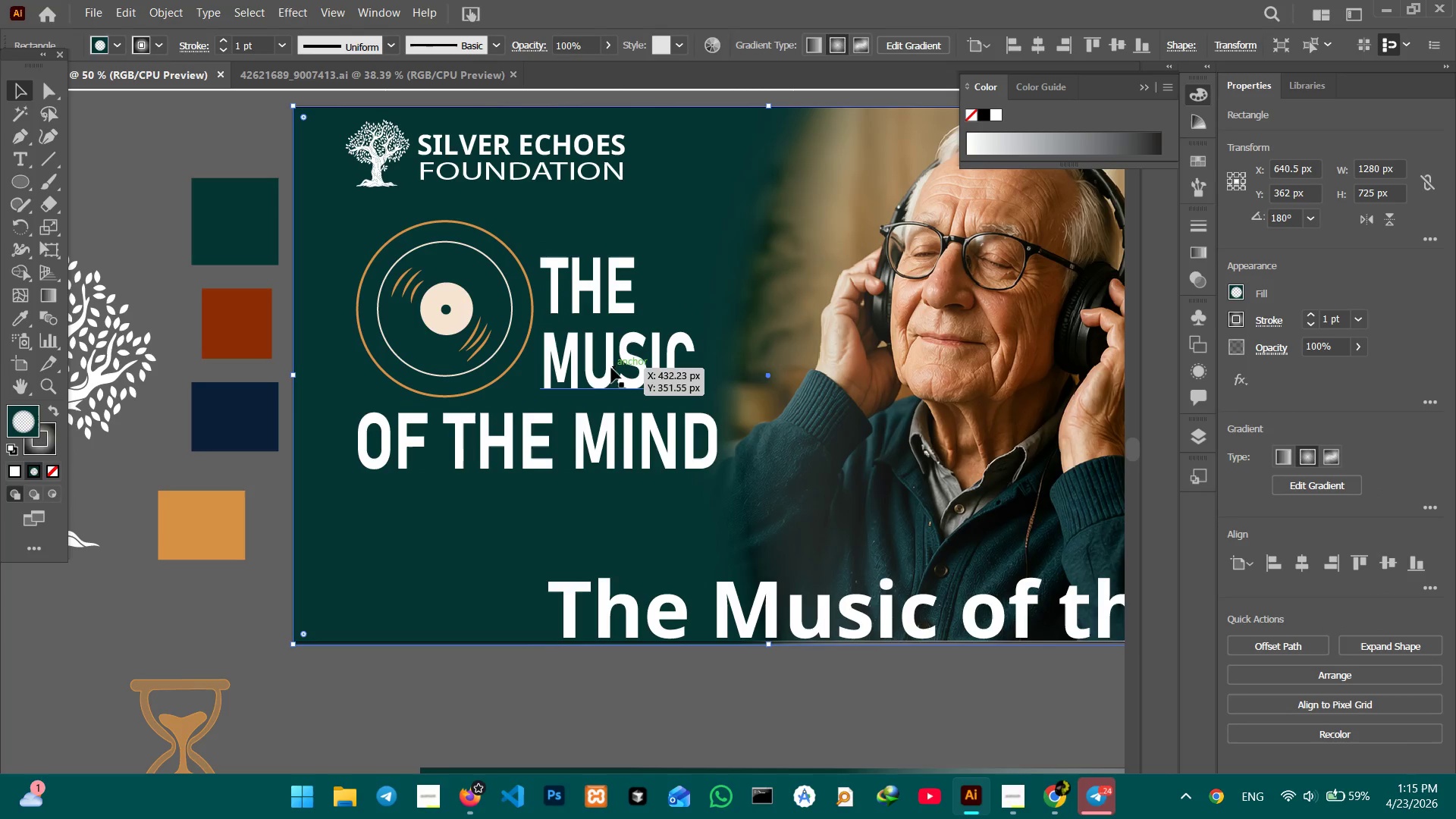 
left_click([611, 368])
 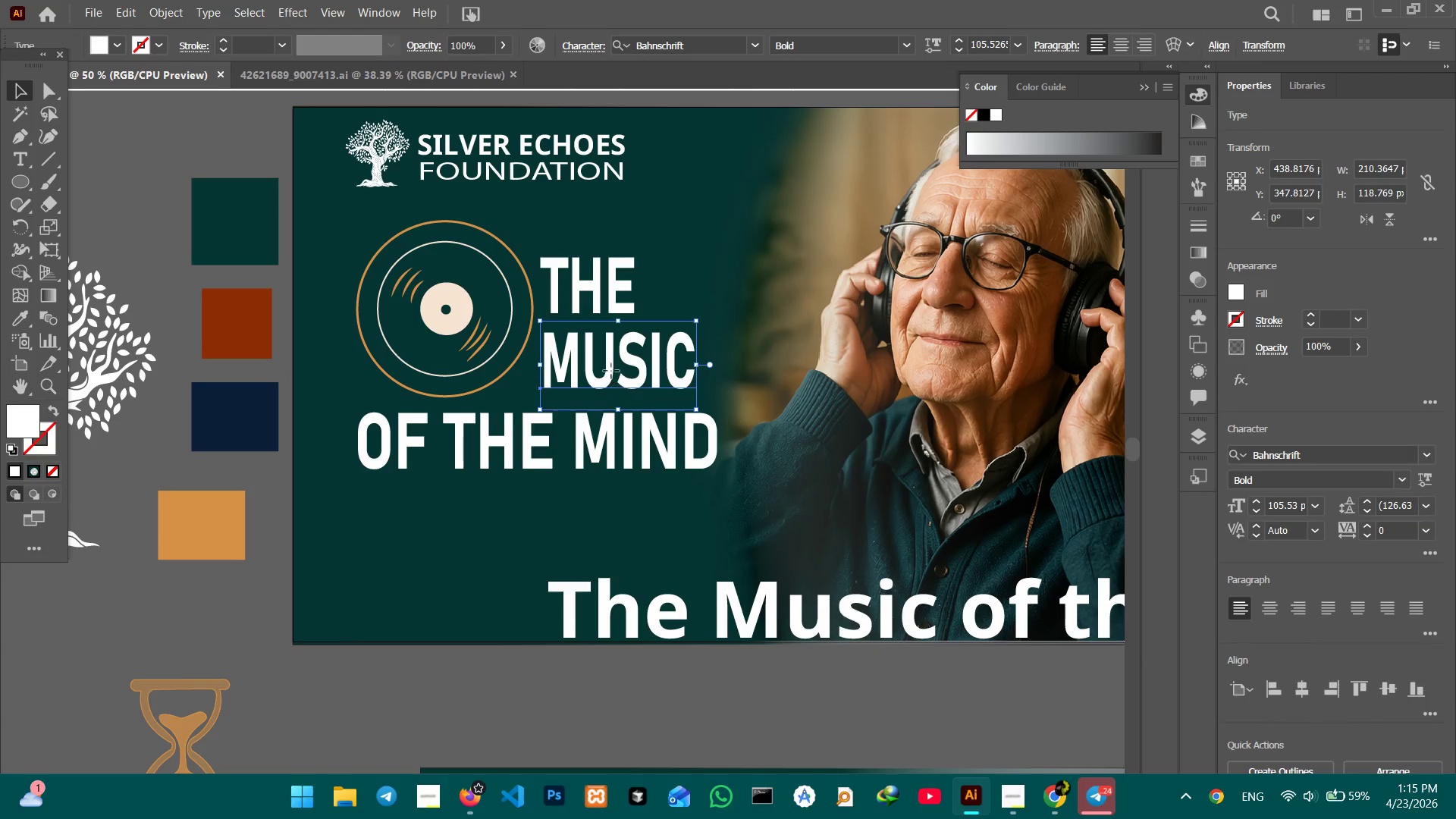 
left_click_drag(start_coordinate=[611, 371], to_coordinate=[610, 377])
 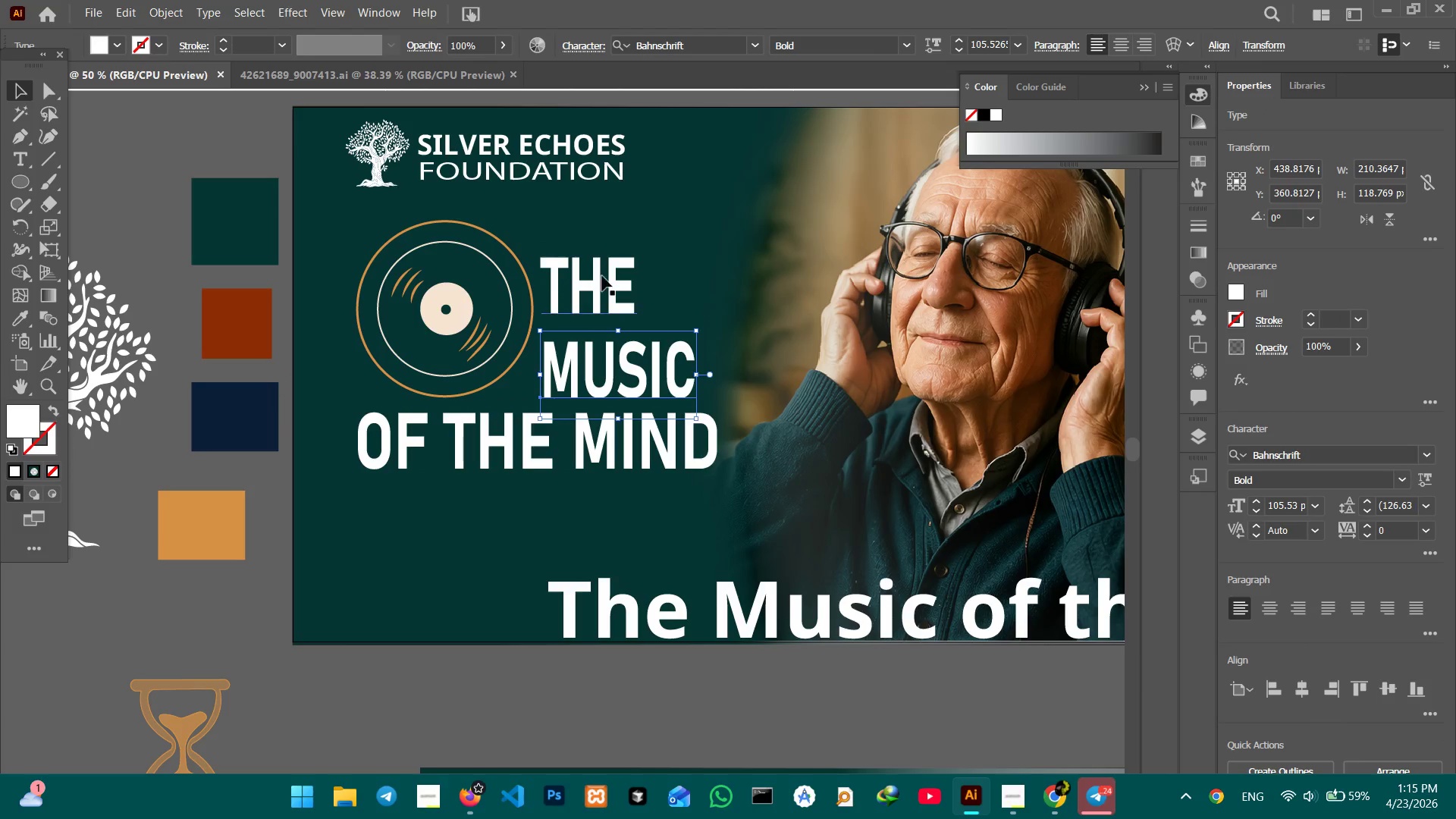 
left_click([602, 275])
 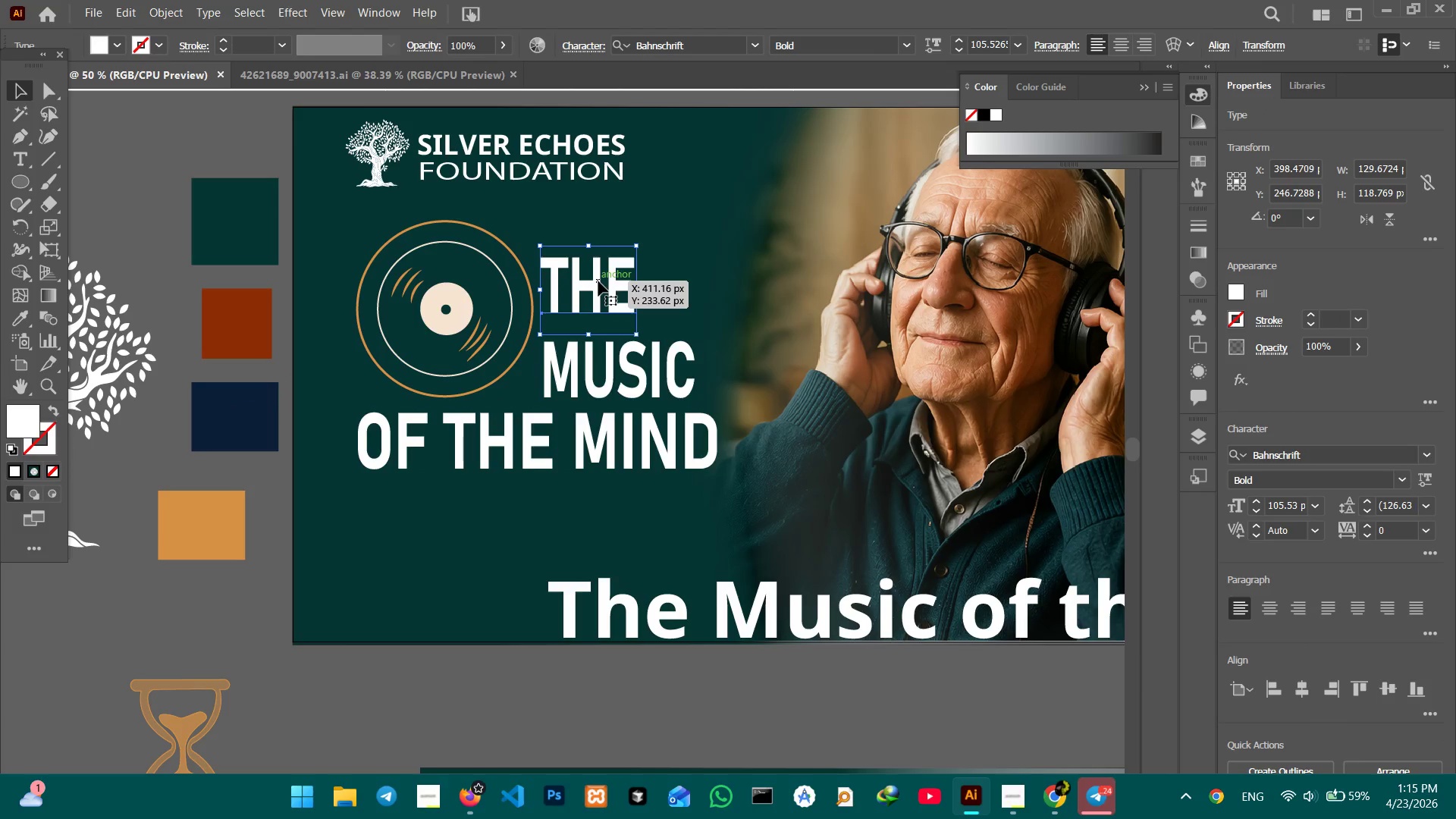 
left_click_drag(start_coordinate=[598, 281], to_coordinate=[594, 299])
 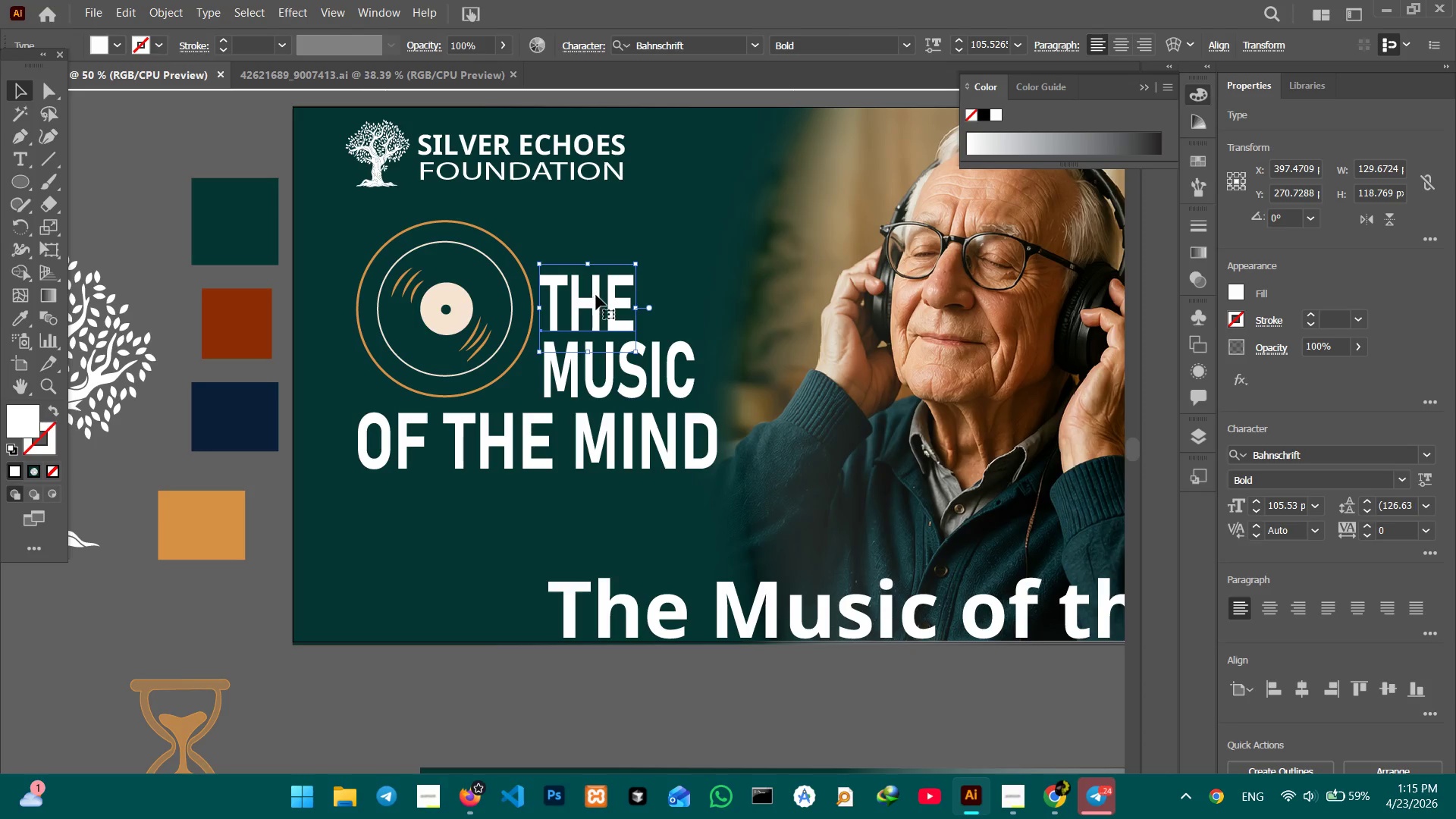 
hold_key(key=ShiftLeft, duration=0.48)
left_click([617, 391])
 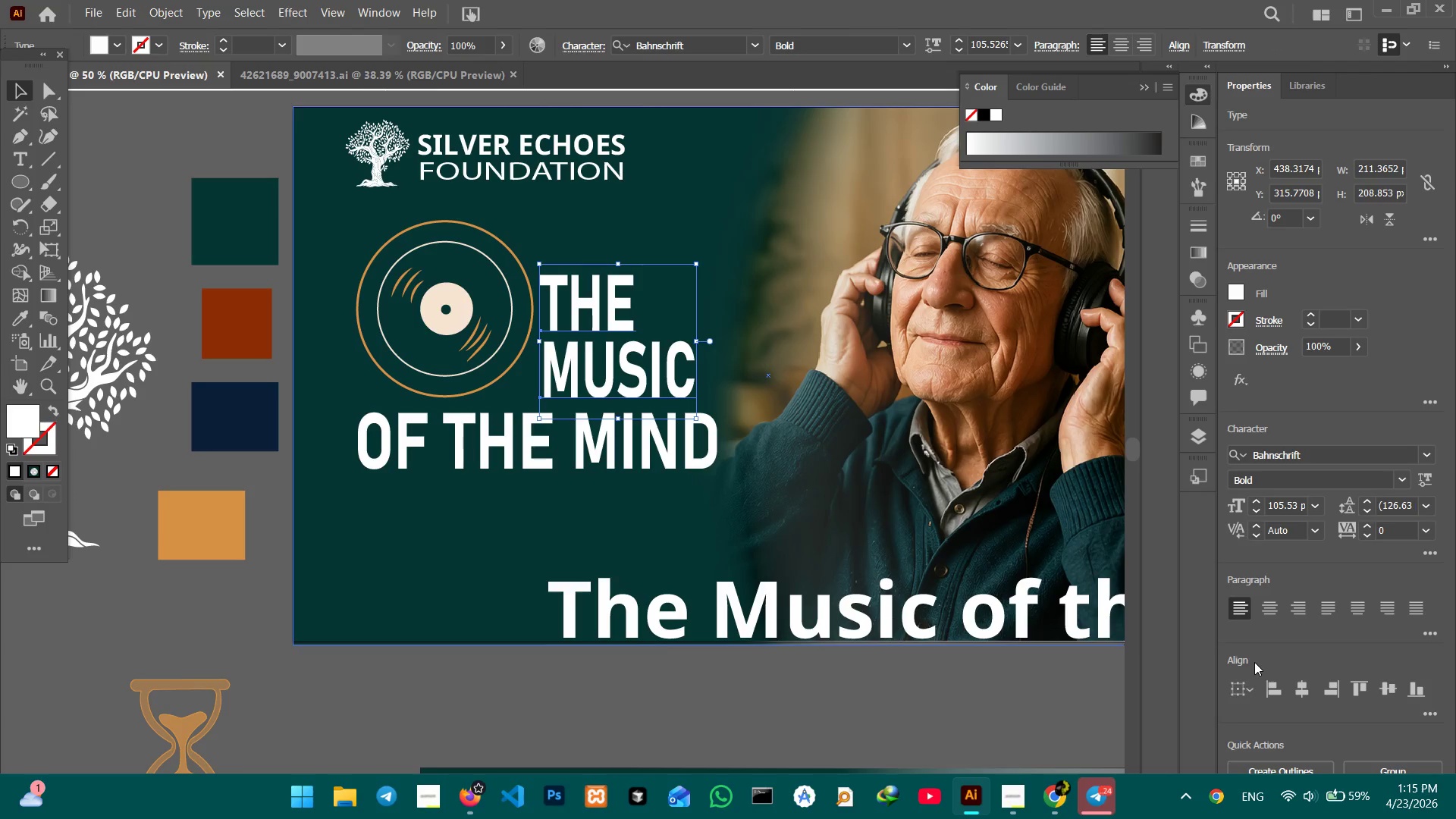 
left_click([1273, 689])
 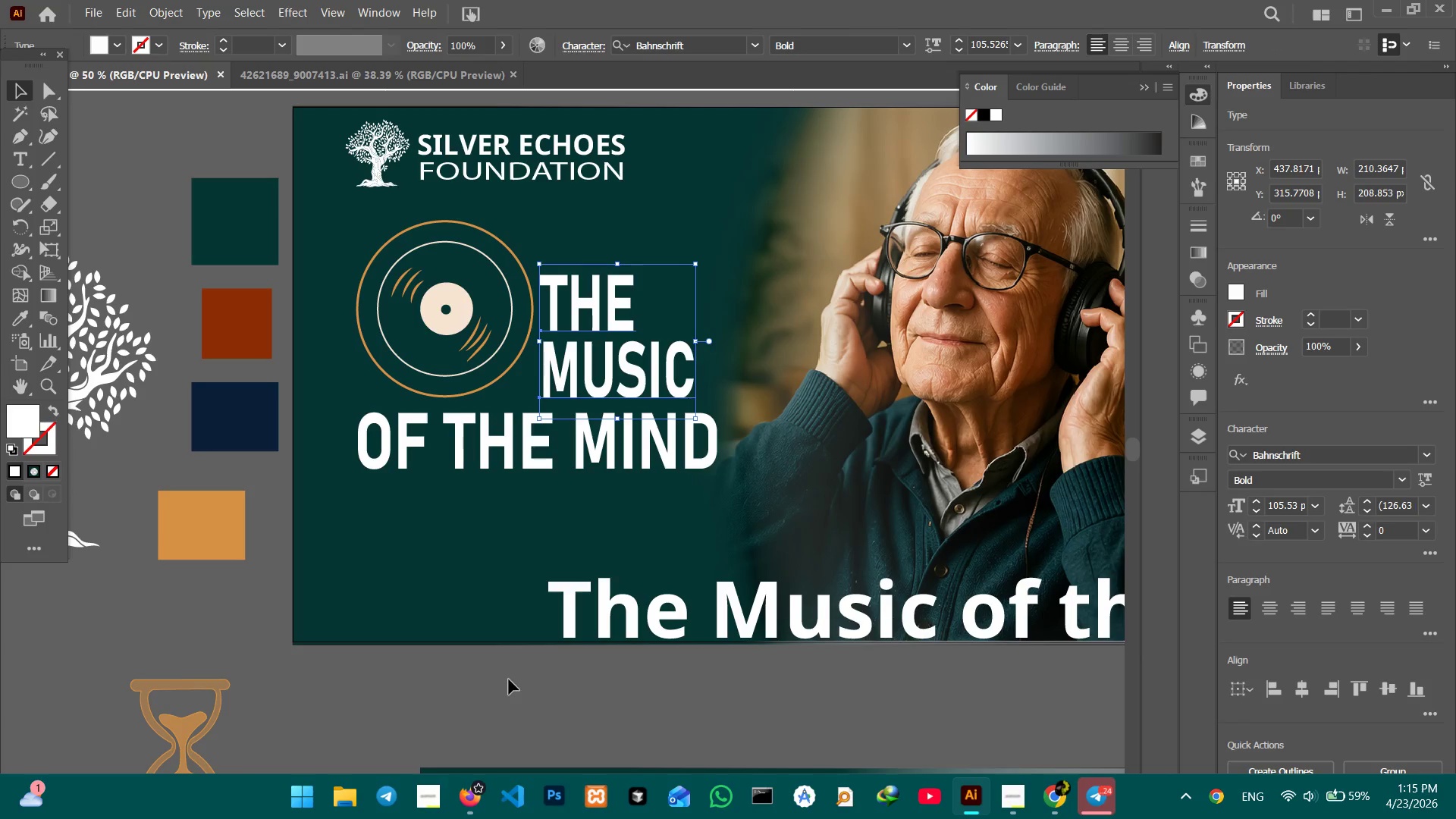 
left_click([513, 692])
 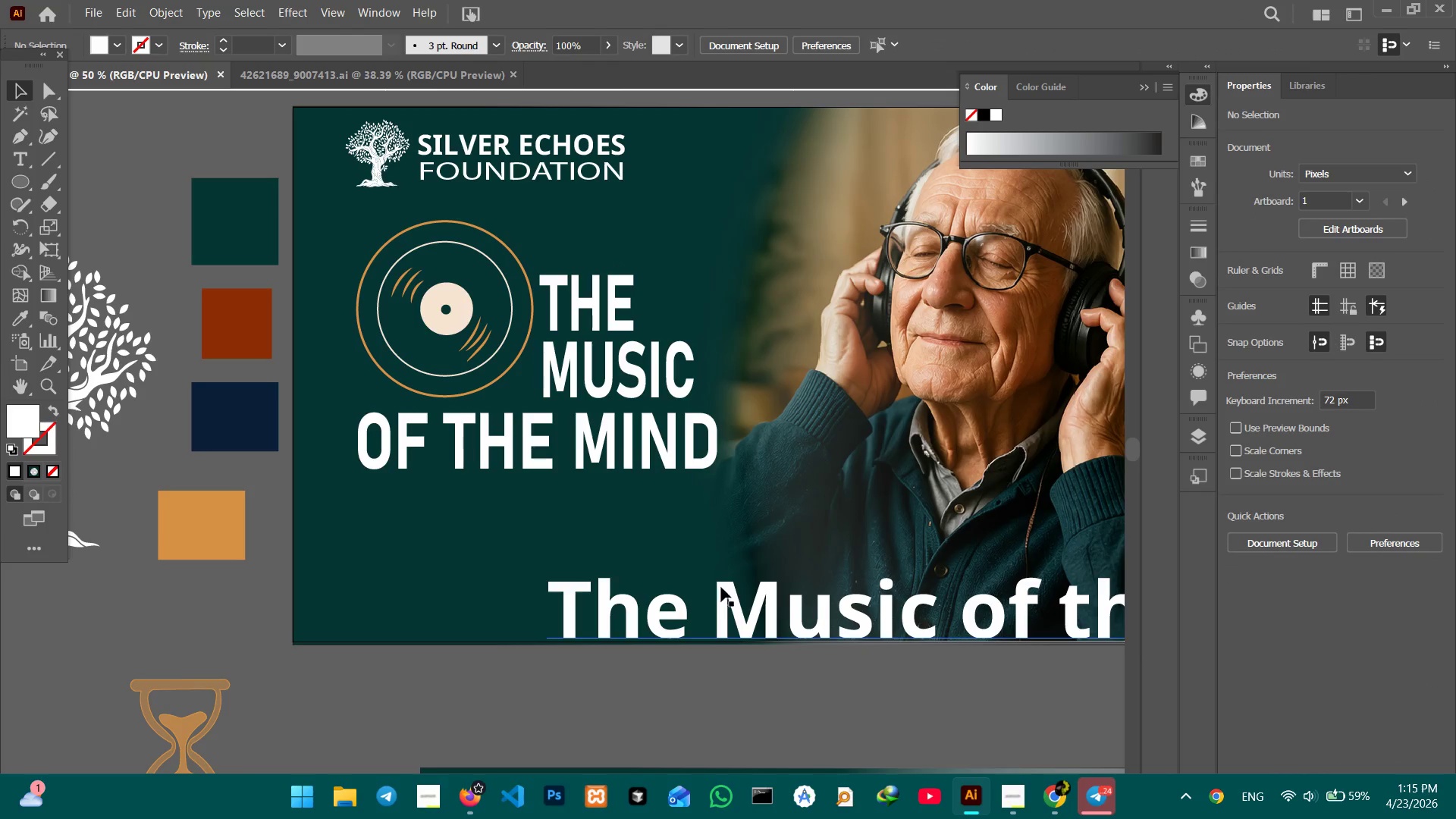 
left_click([664, 617])
 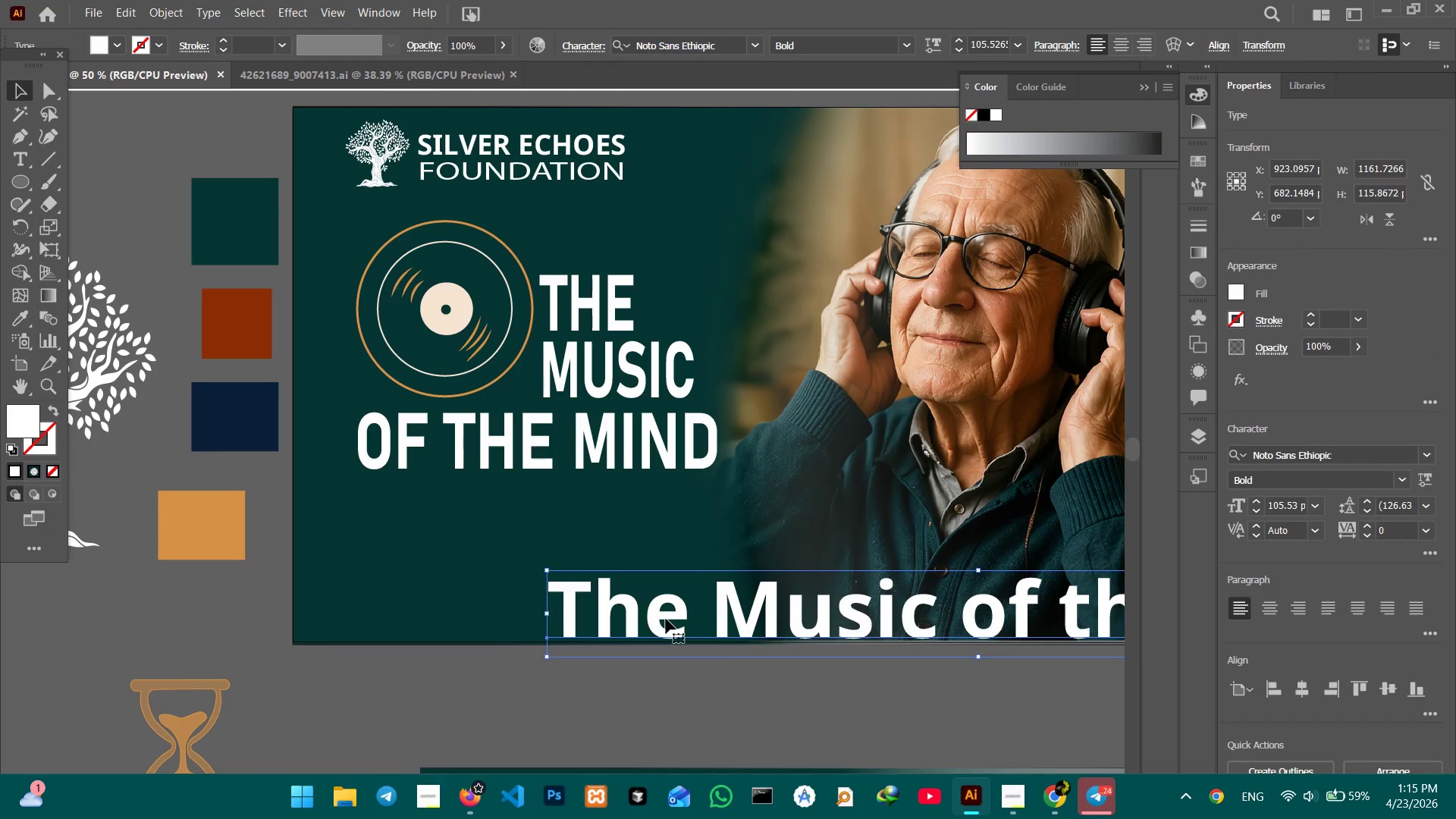 
key(Backspace)
 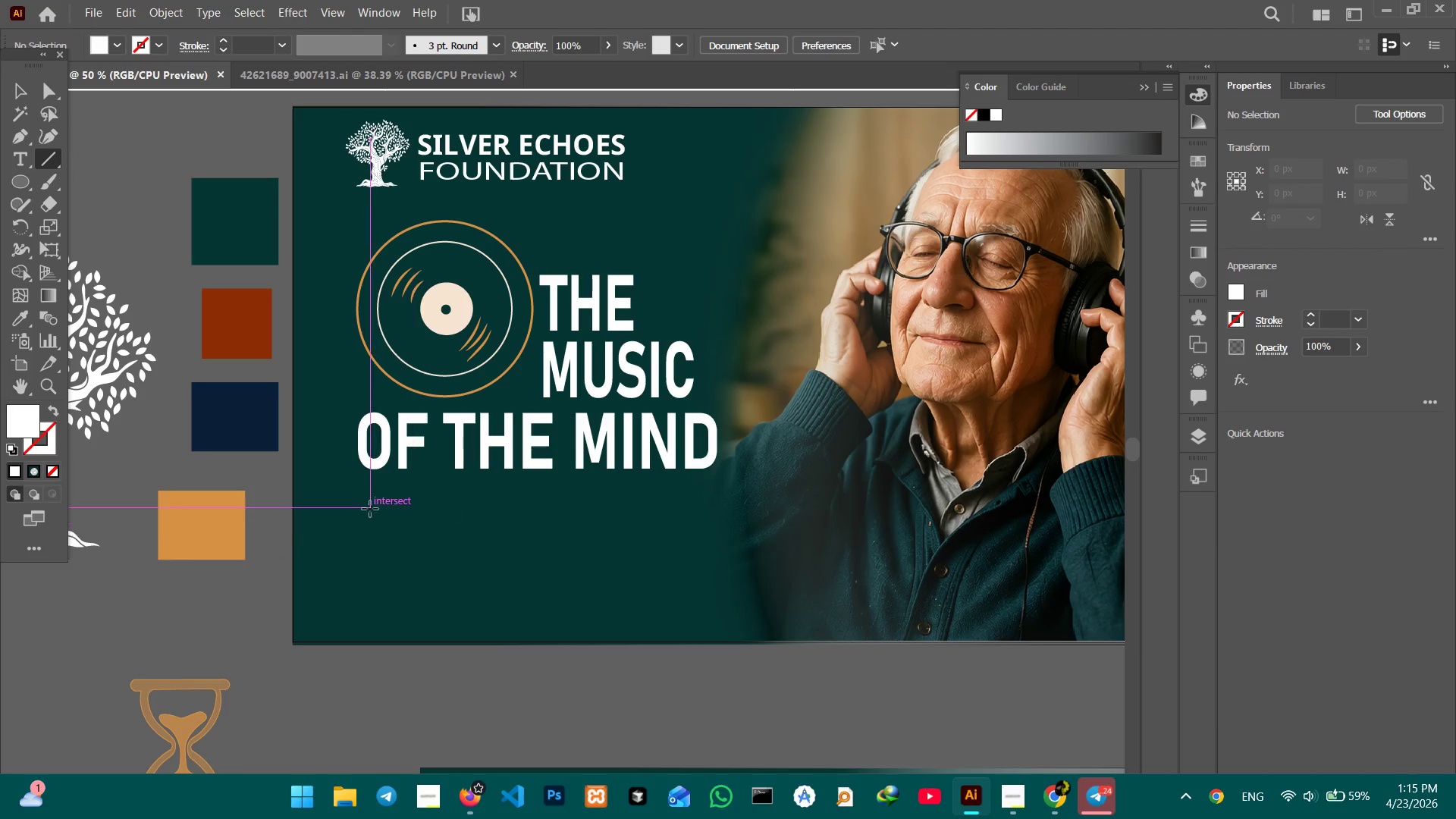 
hold_key(key=ShiftLeft, duration=0.38)
left_click_drag(start_coordinate=[347, 483], to_coordinate=[723, 484])
 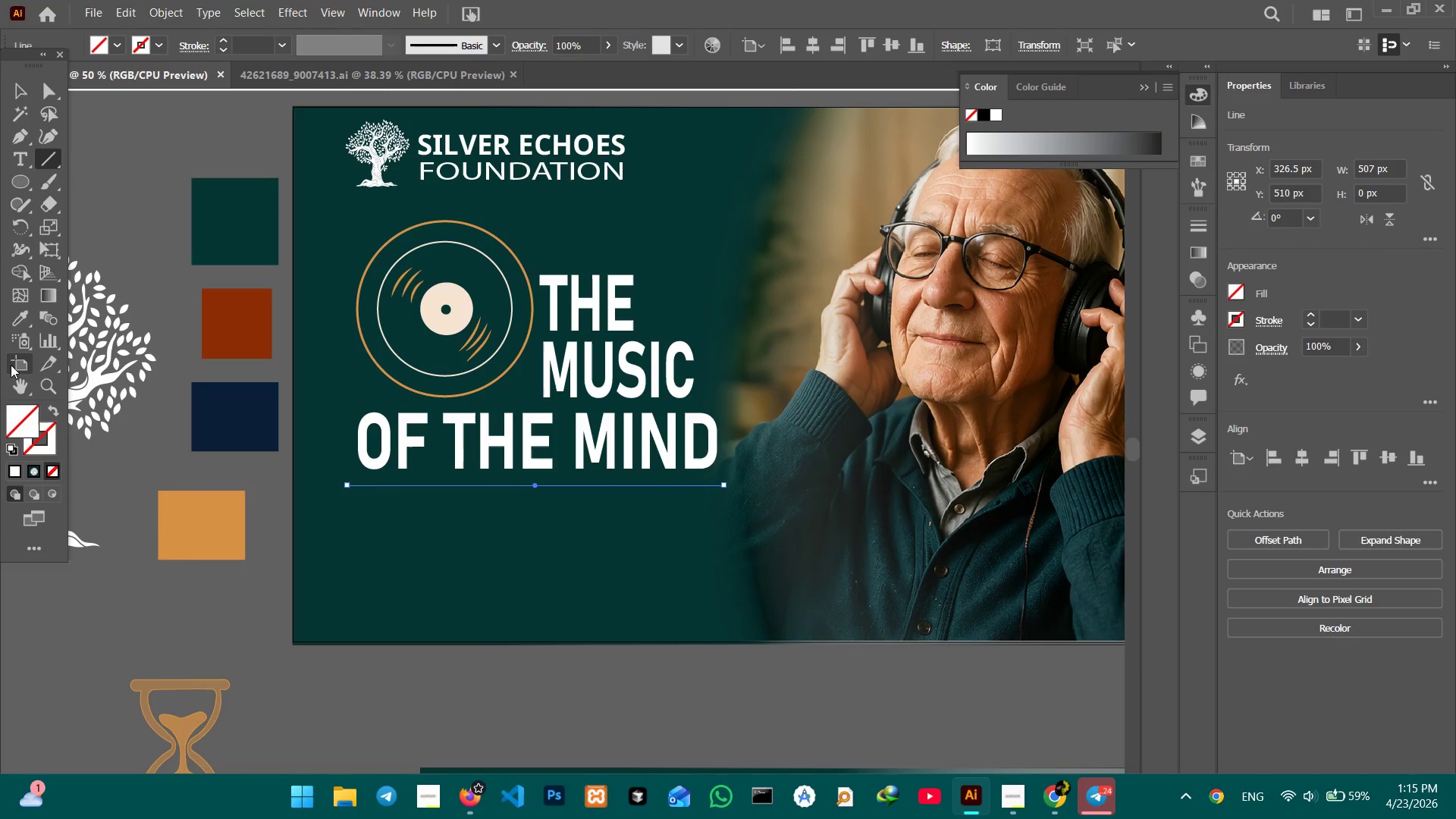 
hold_key(key=ShiftLeft, duration=0.91)
 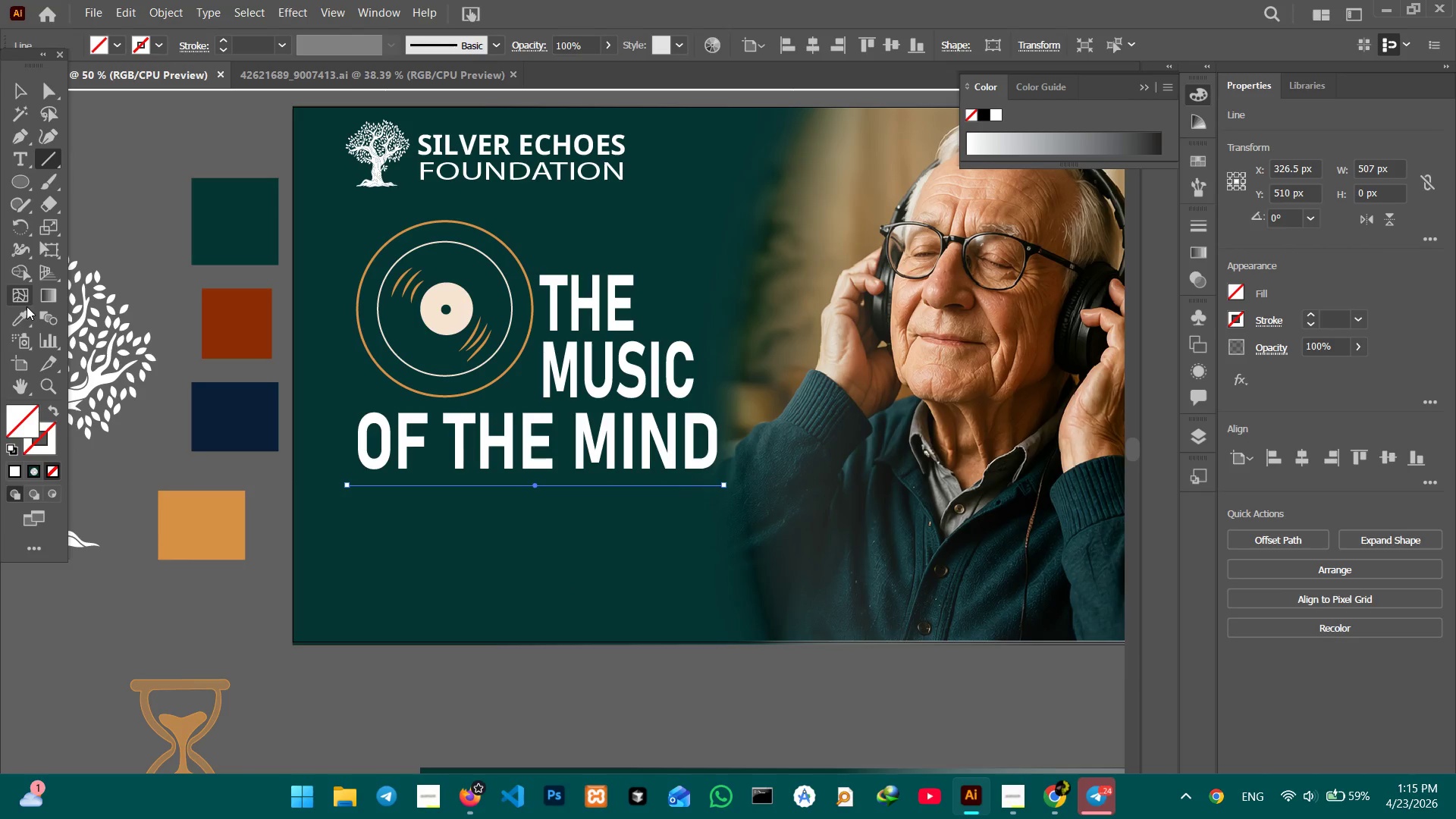 
left_click([20, 318])
 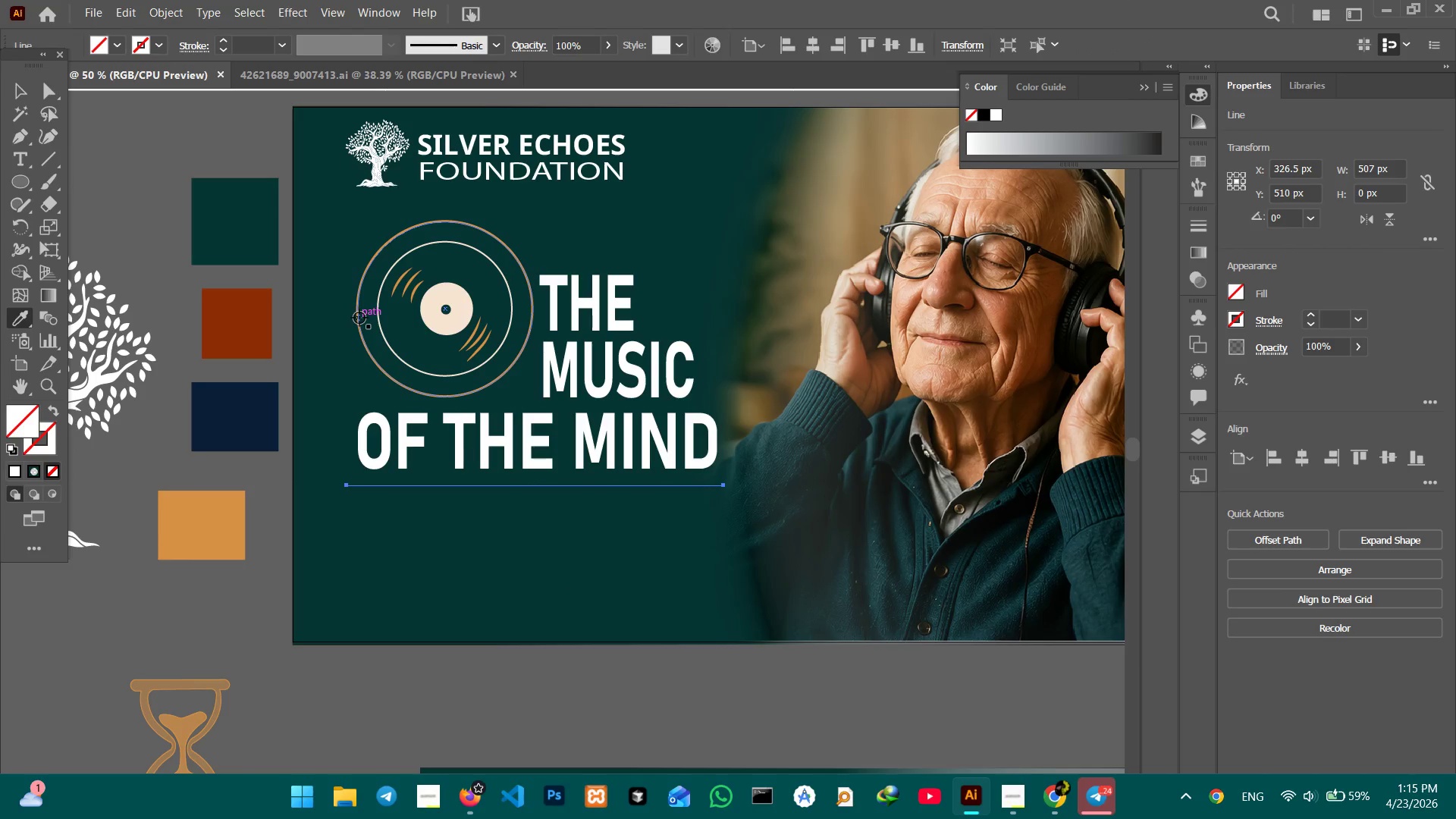 
left_click([359, 318])
 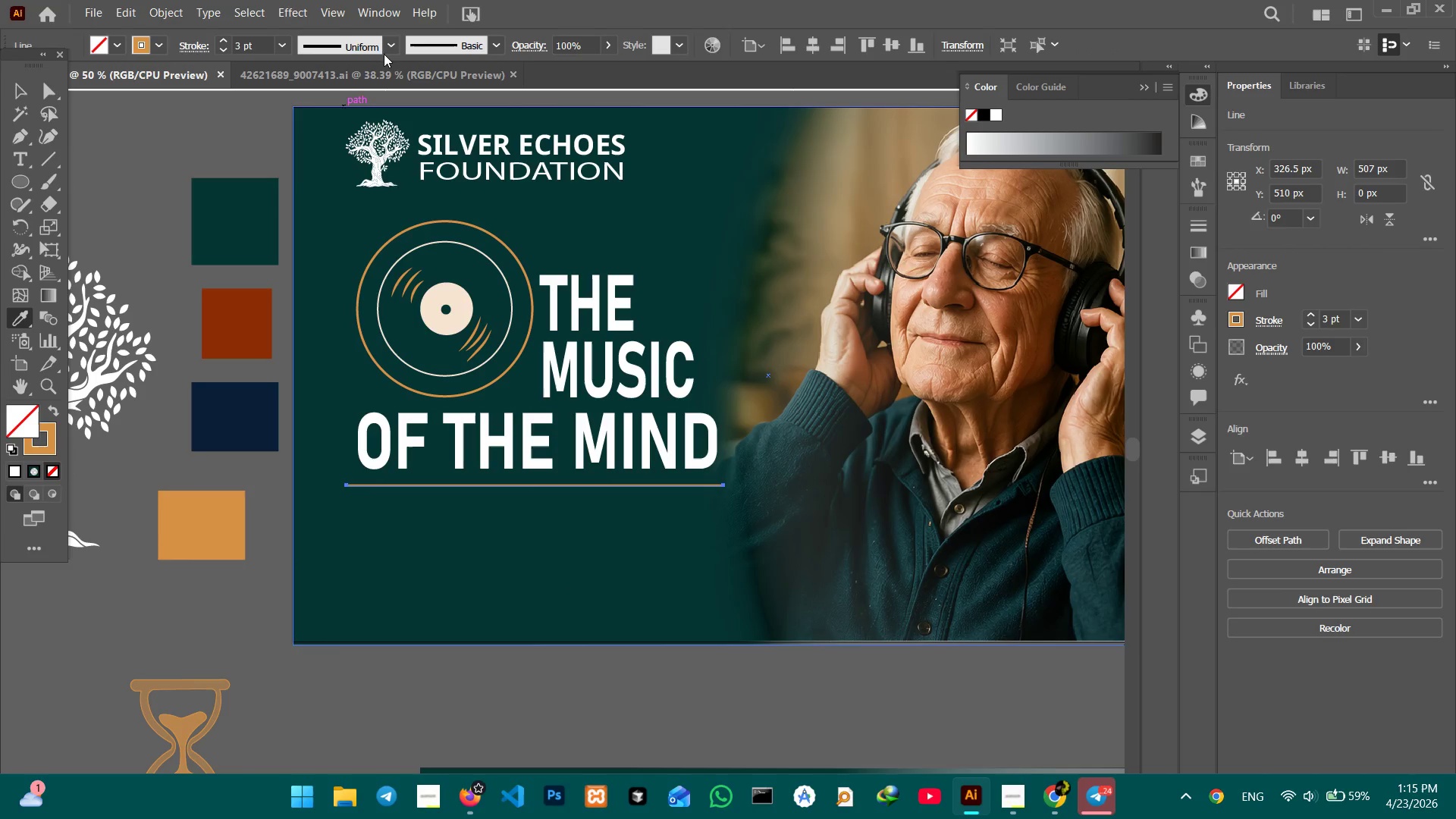 
left_click([388, 49])
 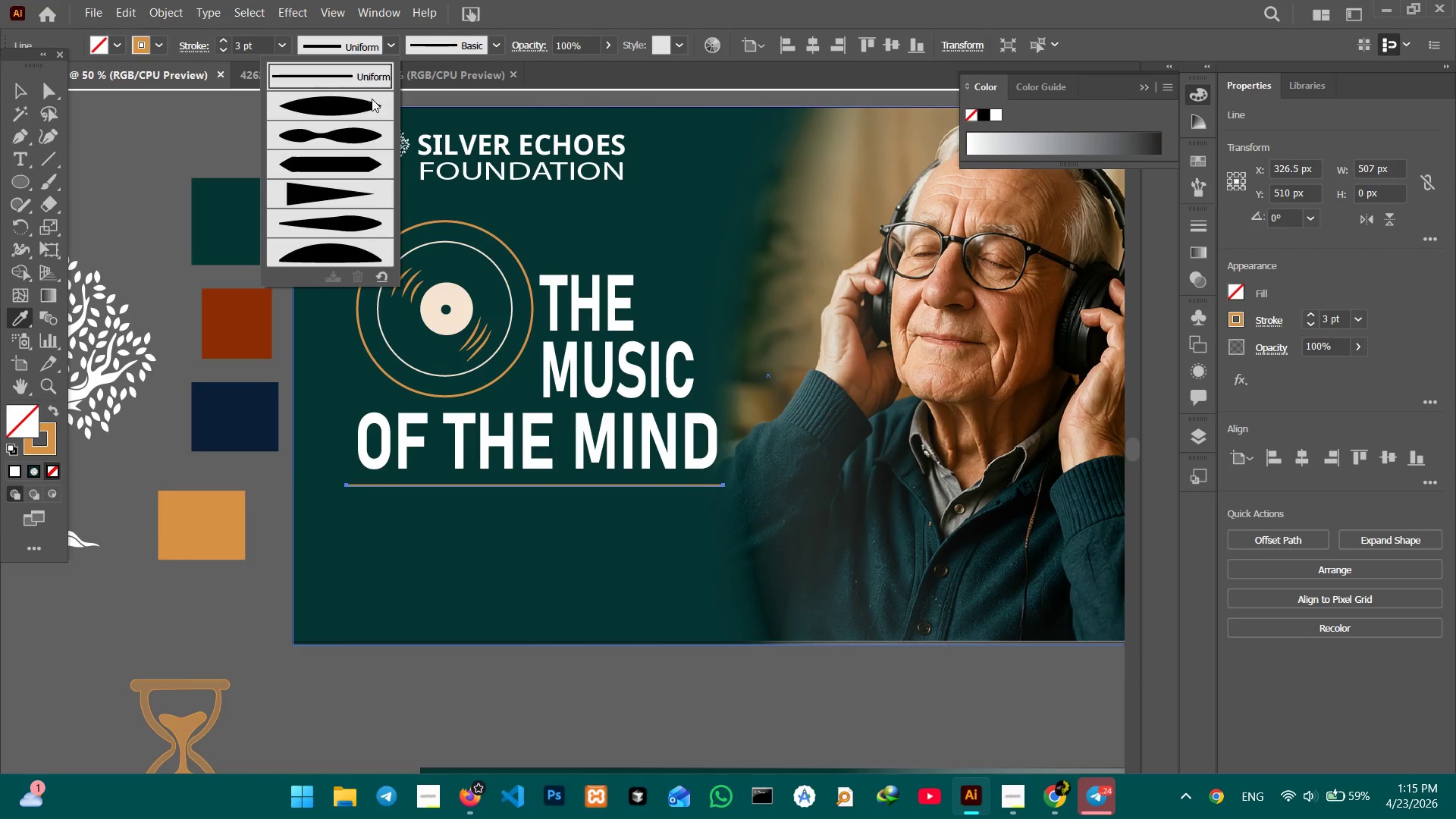 
double_click([372, 99])
 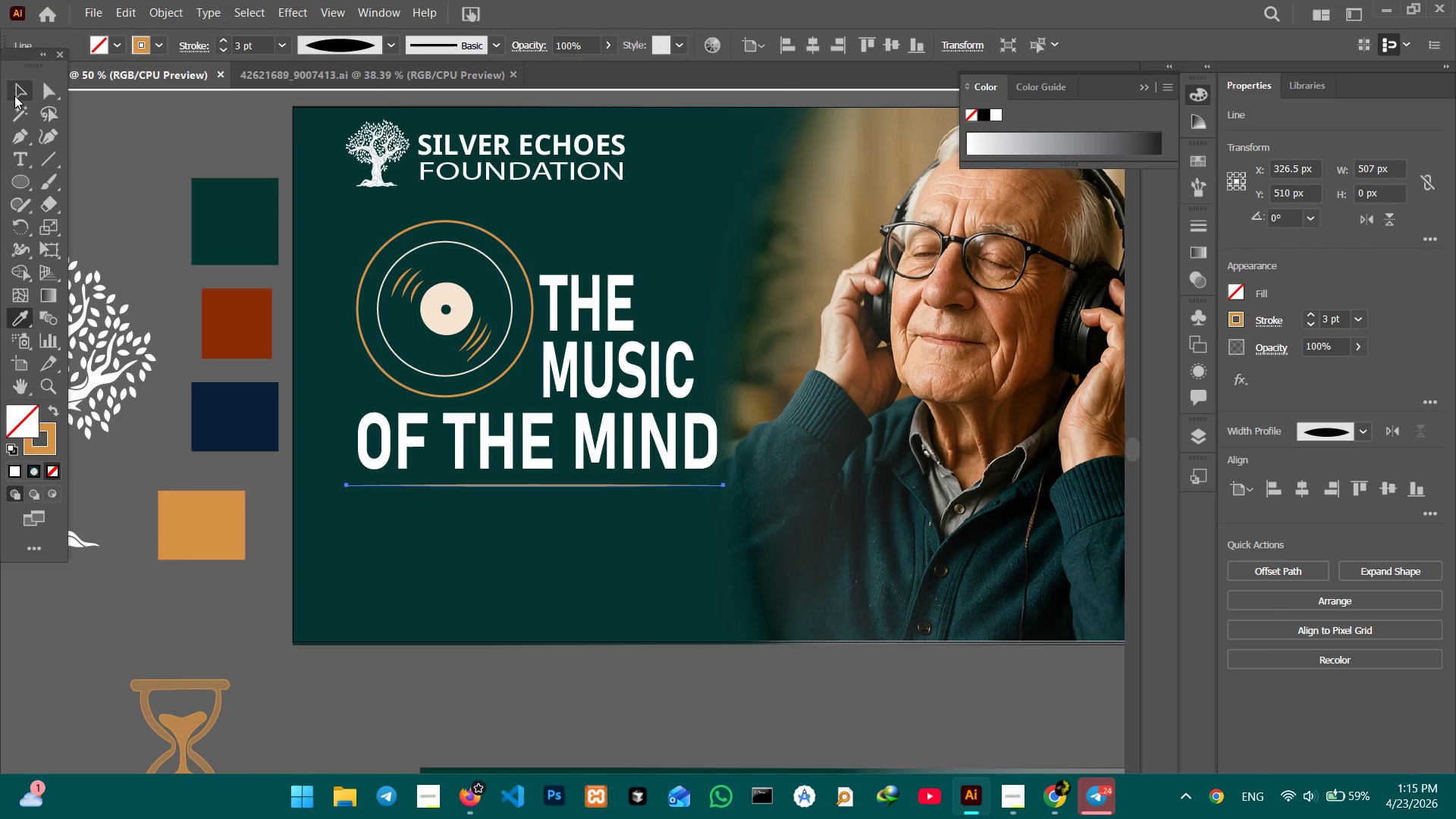 
left_click_drag(start_coordinate=[14, 96], to_coordinate=[20, 99])
 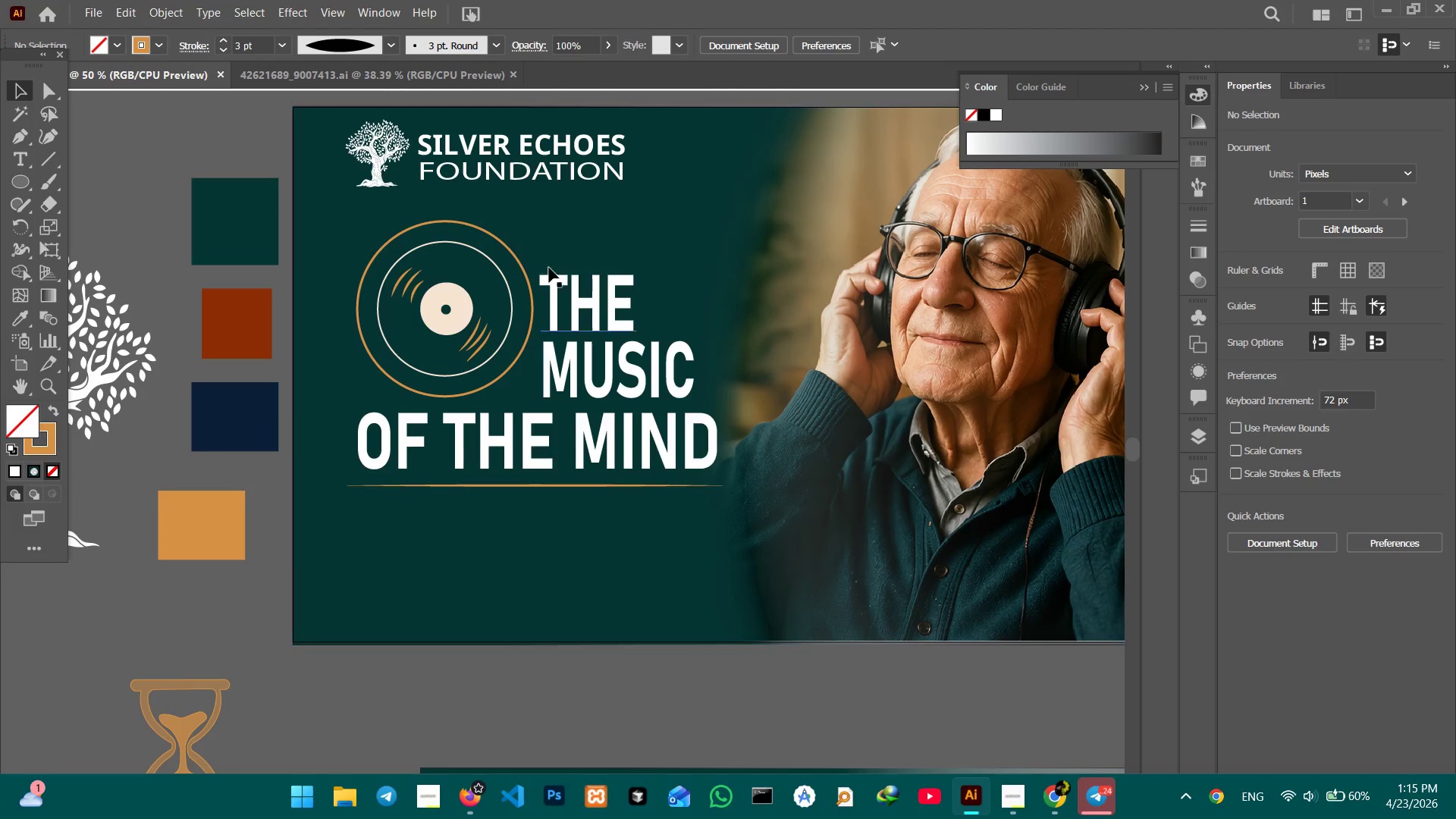 
wait(5.53)
 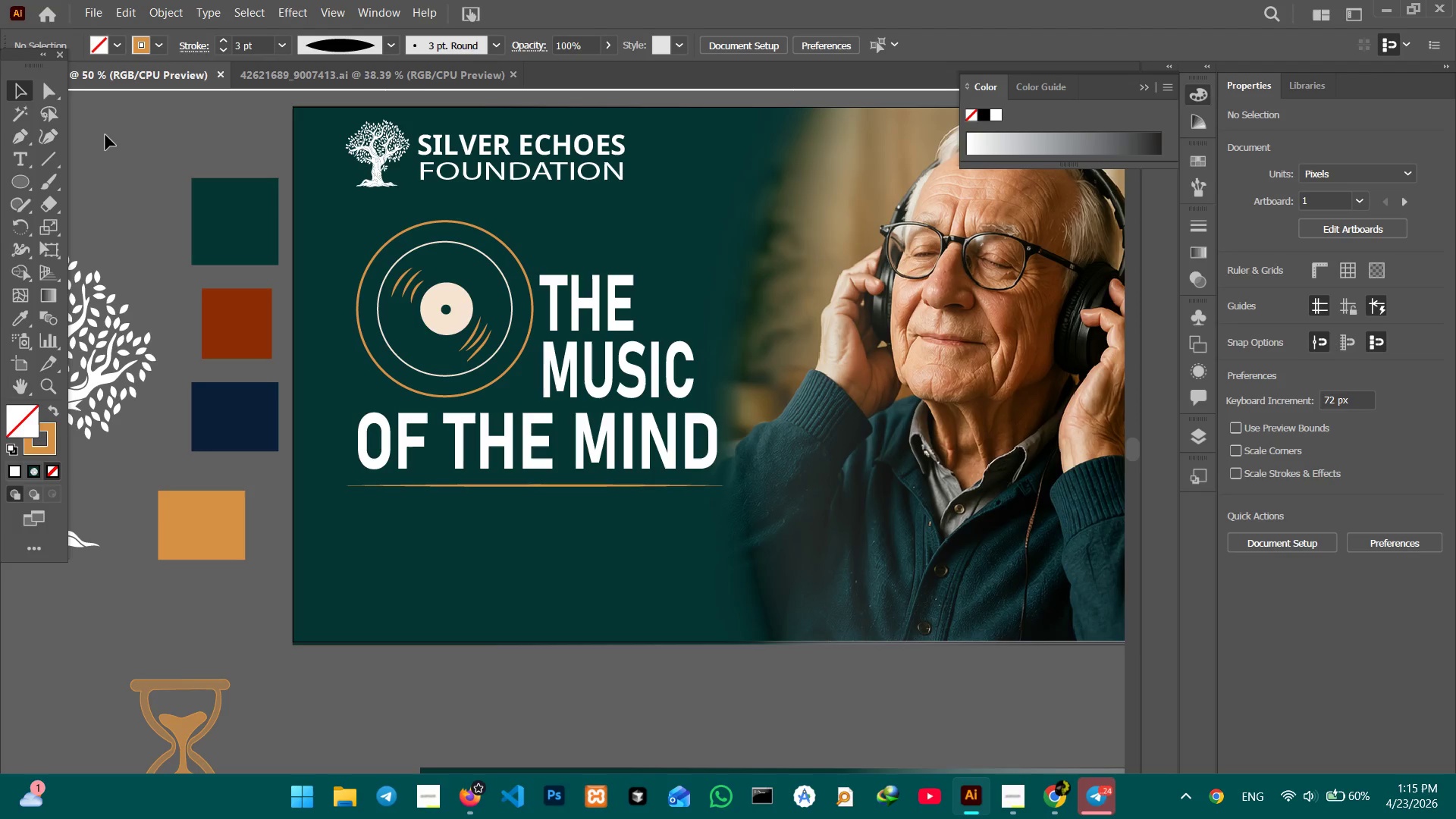 
left_click([541, 136])
 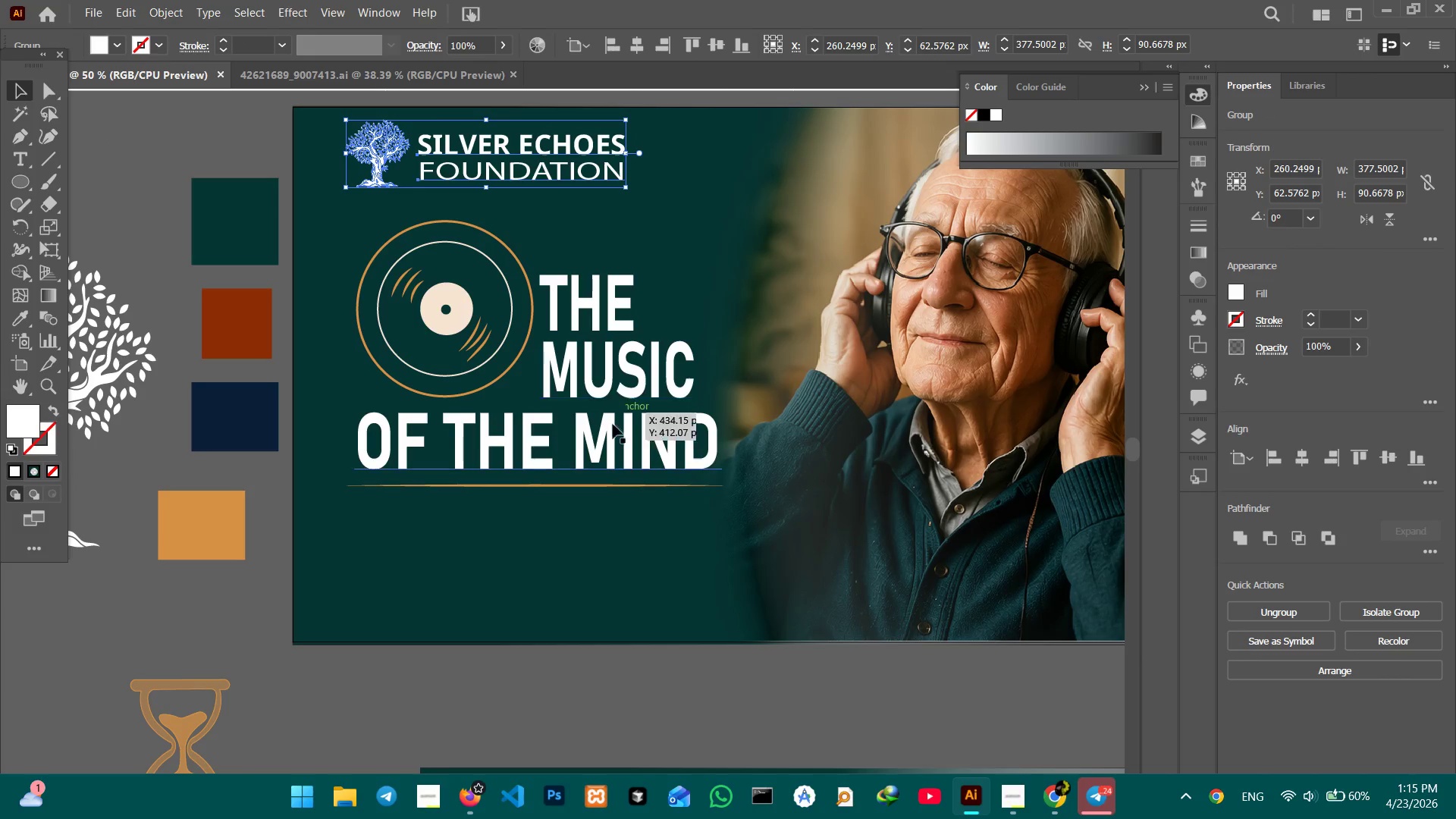 
left_click([568, 446])
 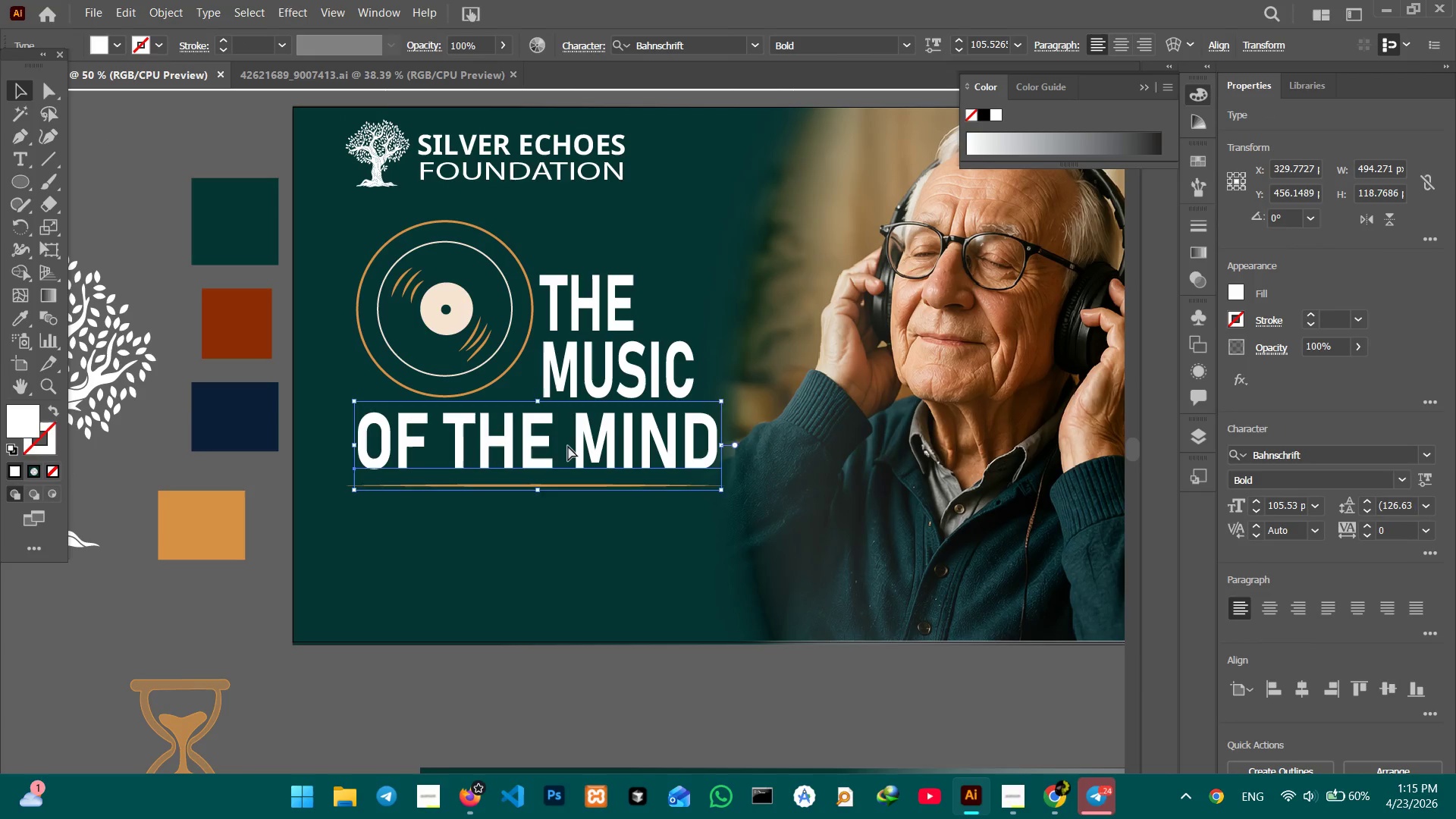 
key(Control+C)
 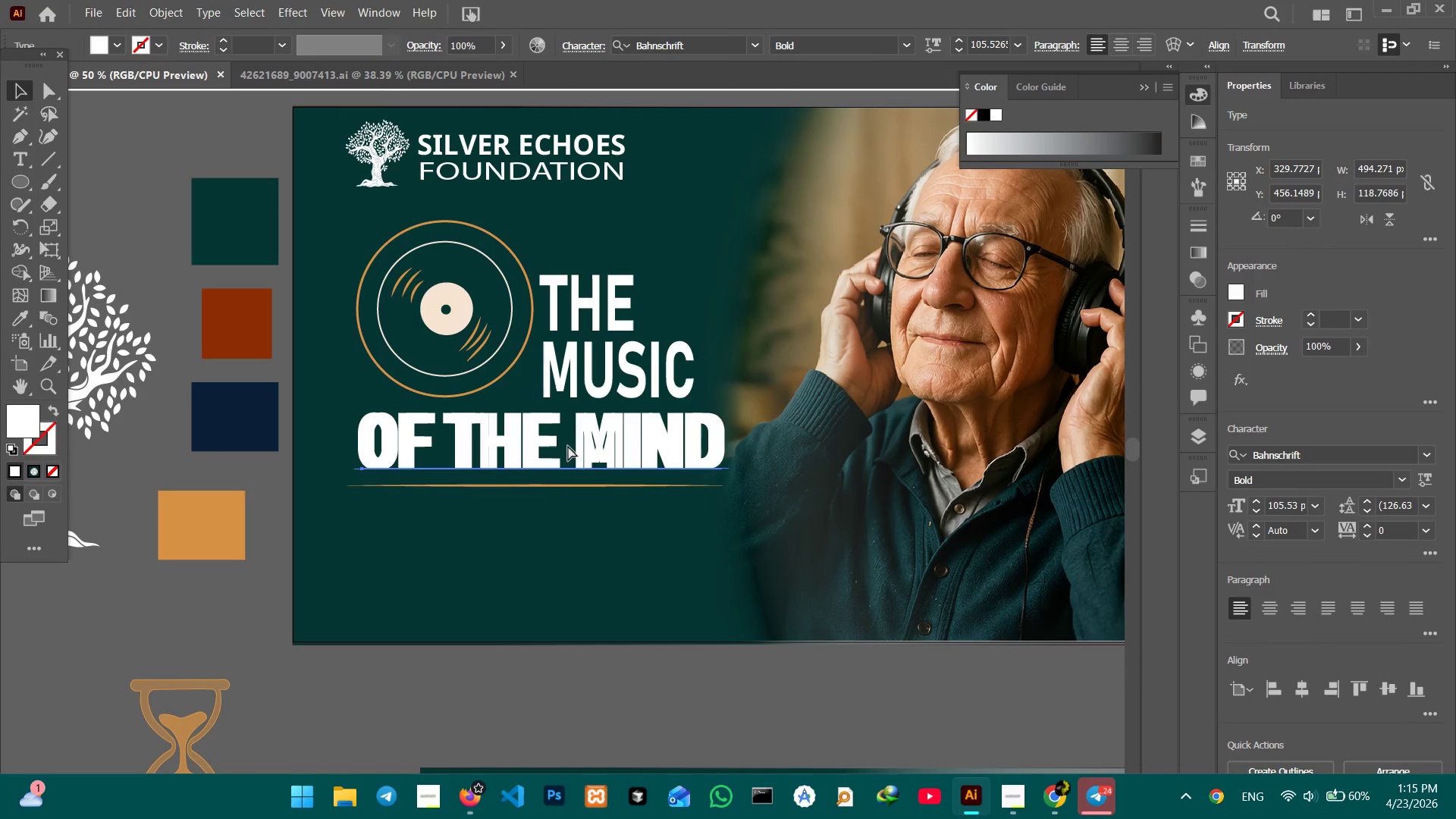 
key(Control+V)
 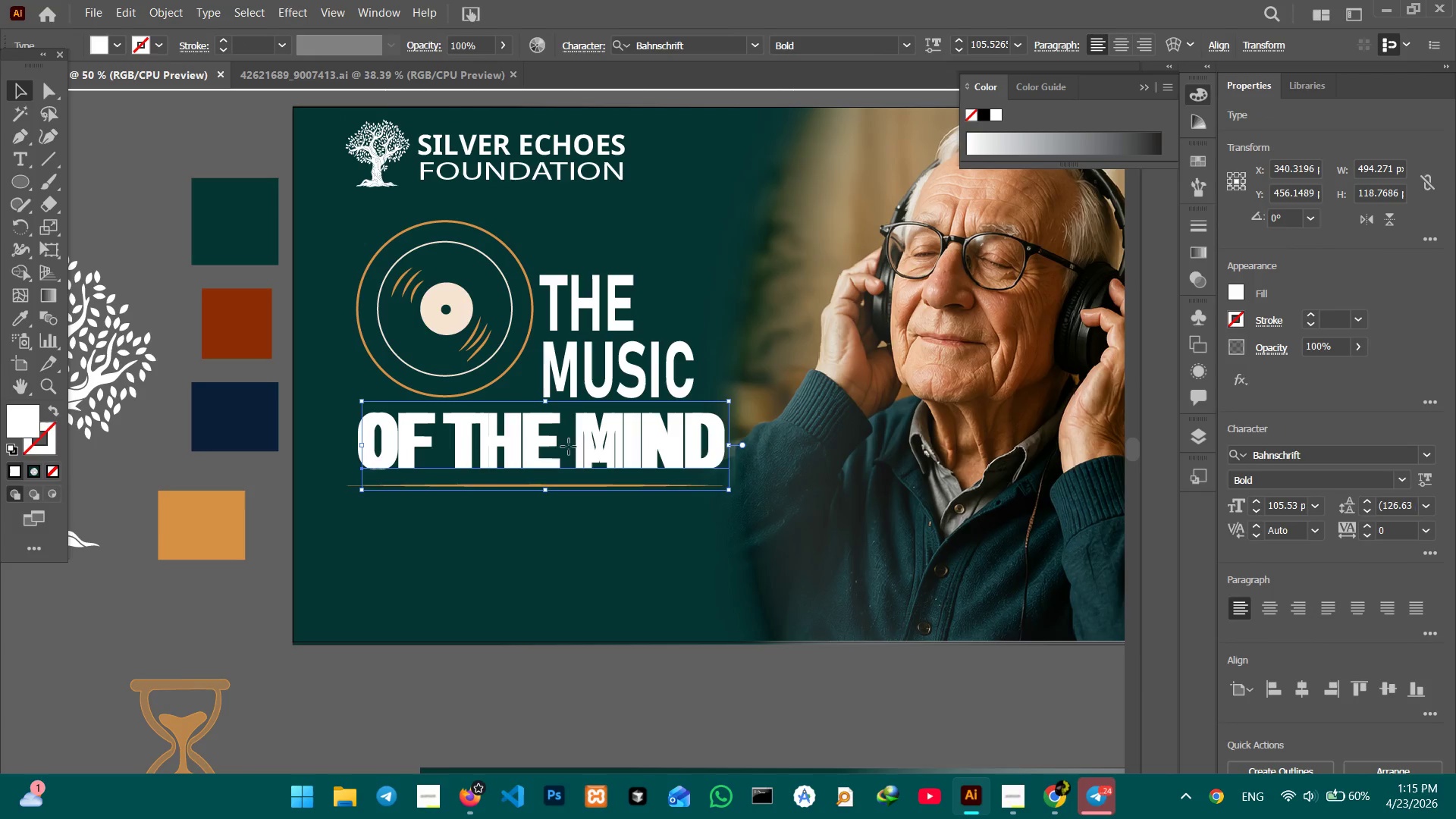 
left_click_drag(start_coordinate=[569, 445], to_coordinate=[563, 560])
 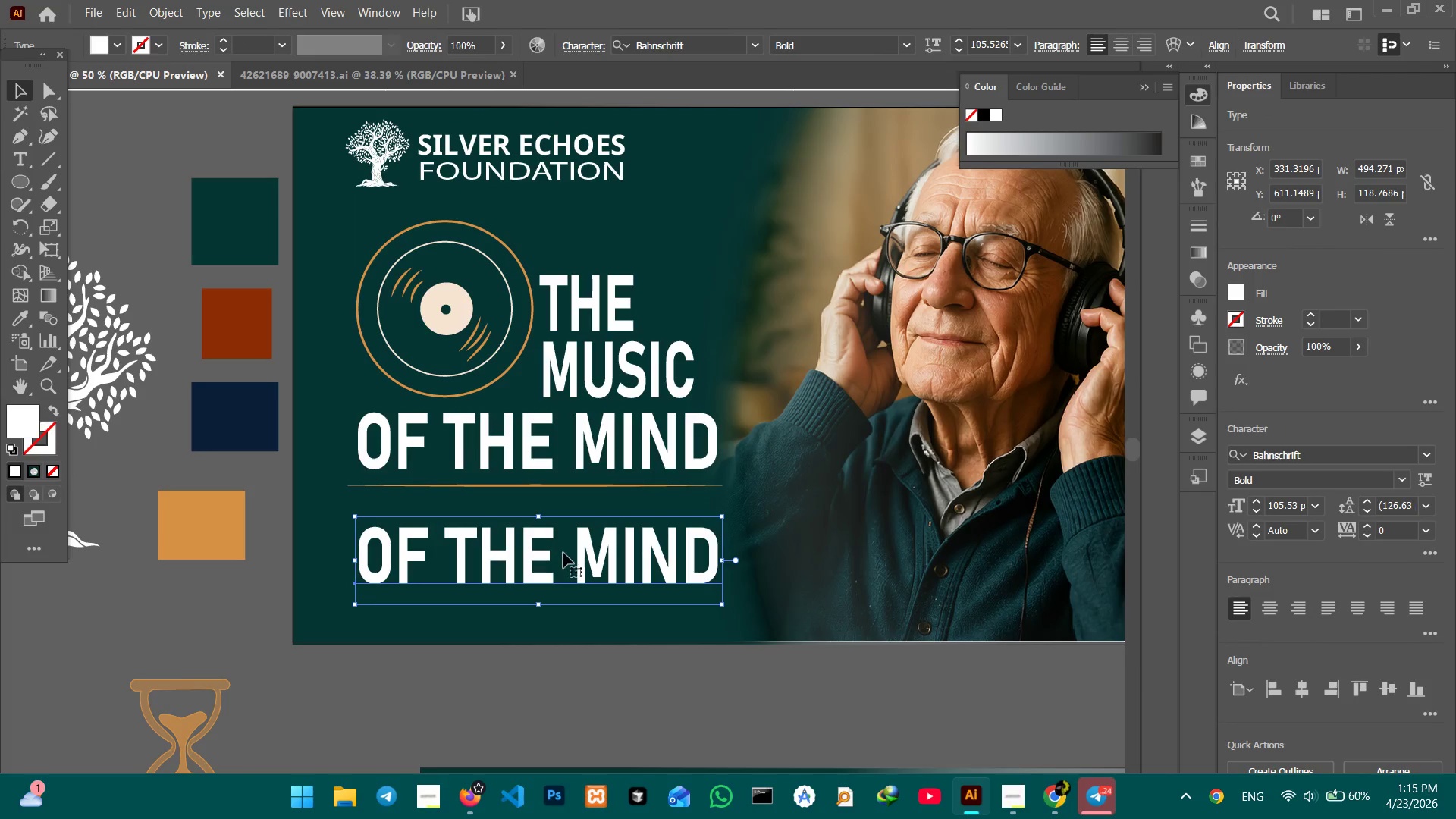 
double_click([563, 553])
 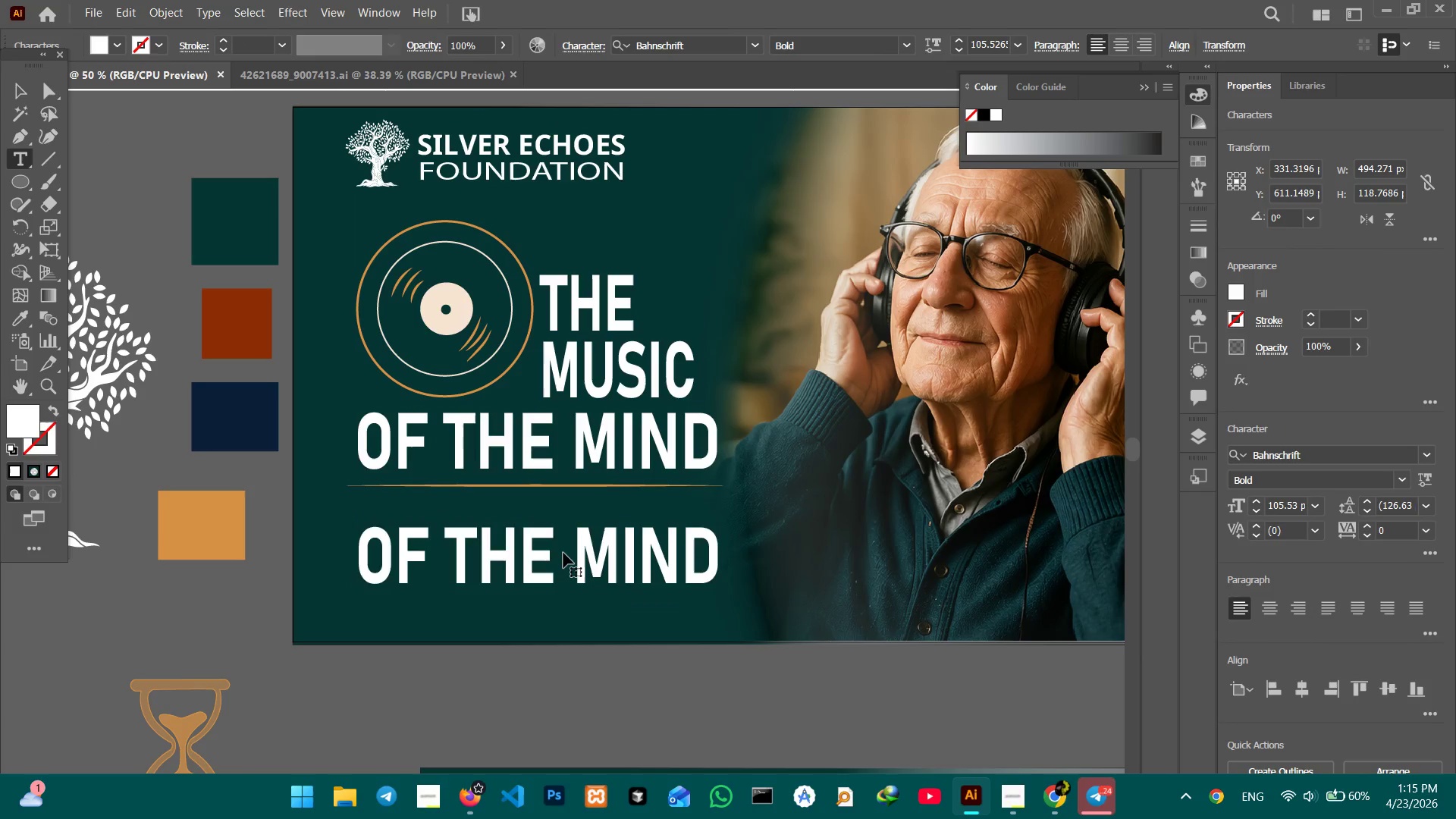 
triple_click([563, 553])
 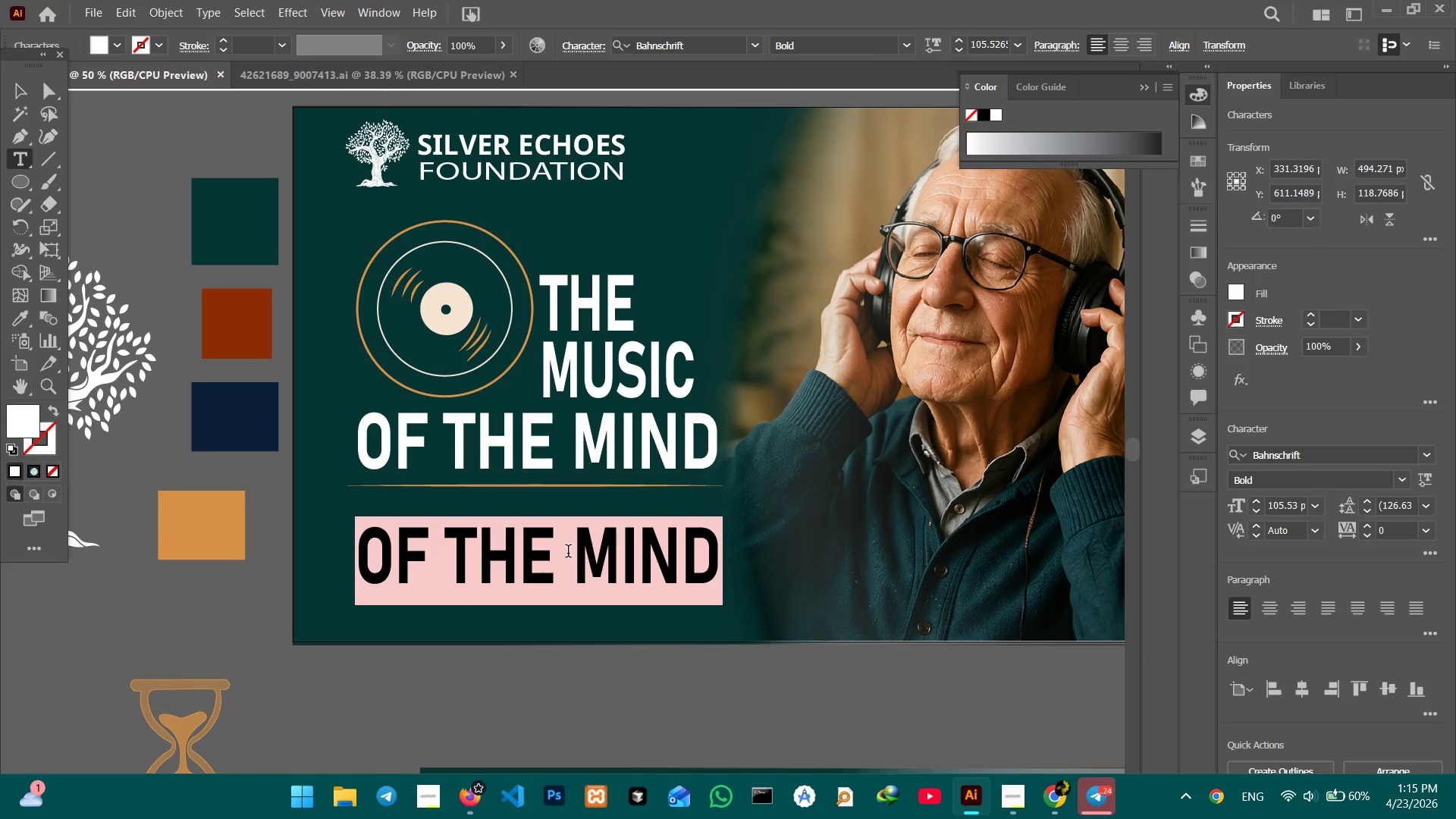 
wait(5.11)
 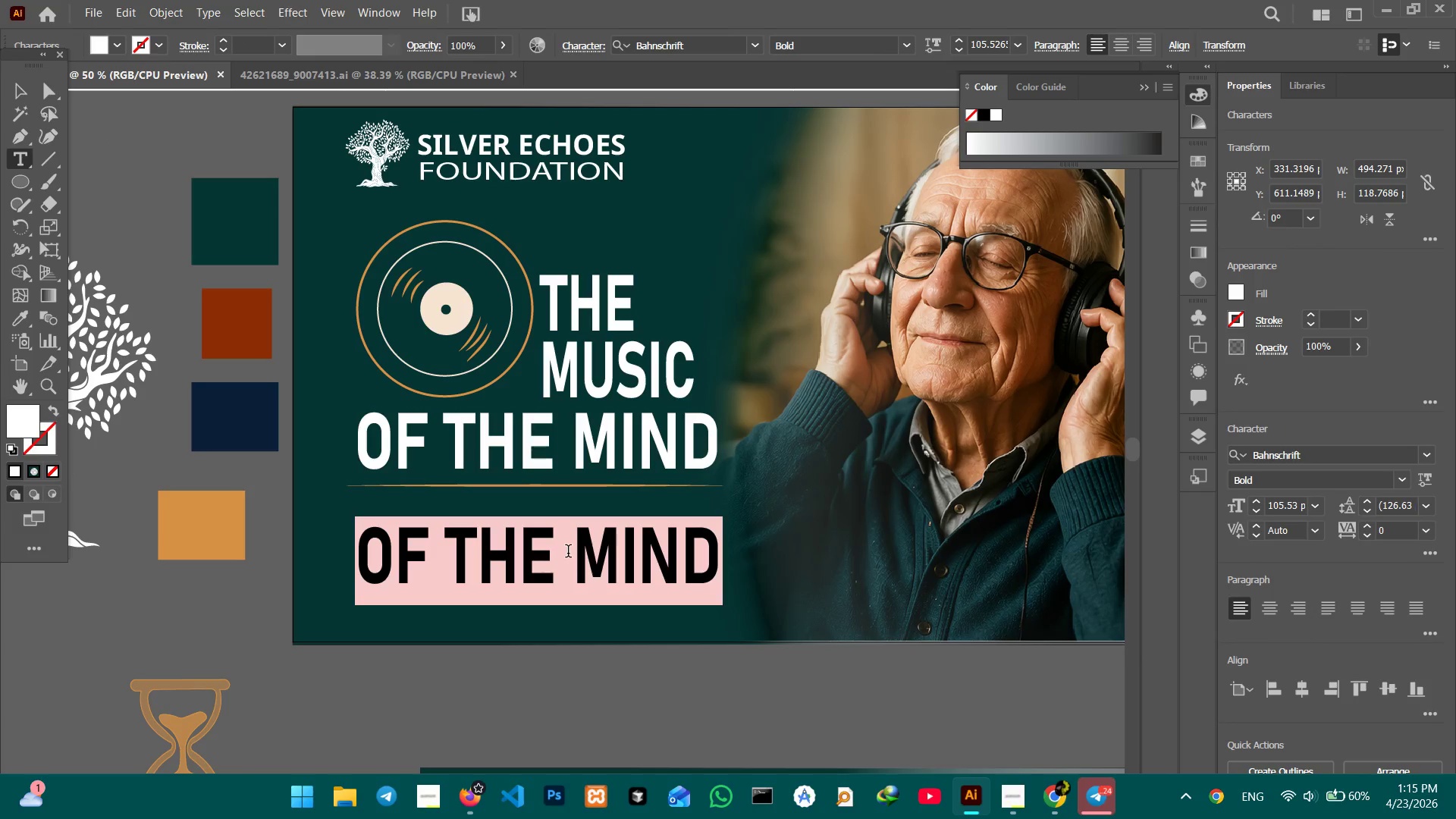 
type(STORIES.CONCC)
key(Backspace)
key(Backspace)
type(NECTION. LEGACY)
 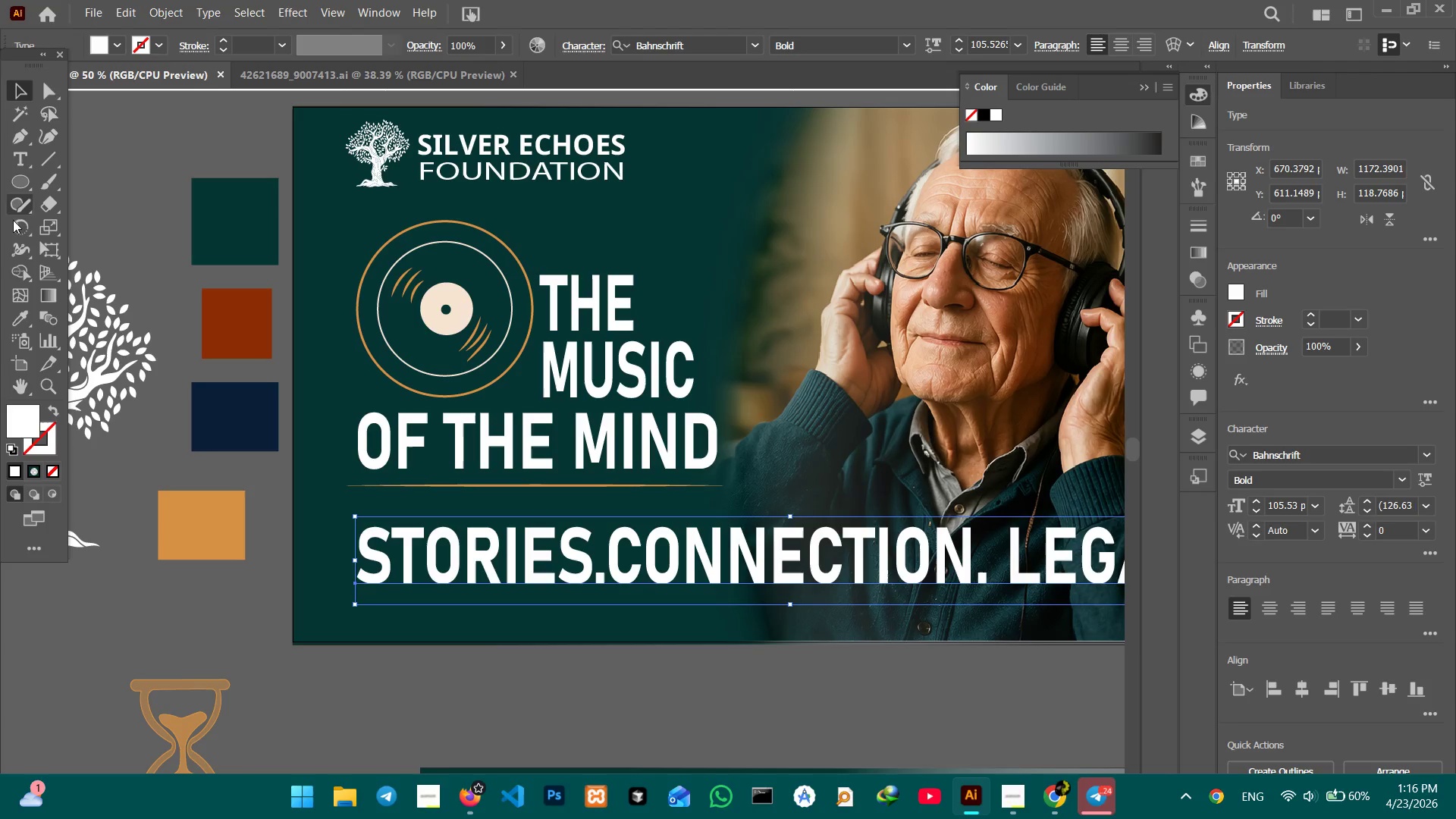 
left_click_drag(start_coordinate=[20, 323], to_coordinate=[23, 328])
 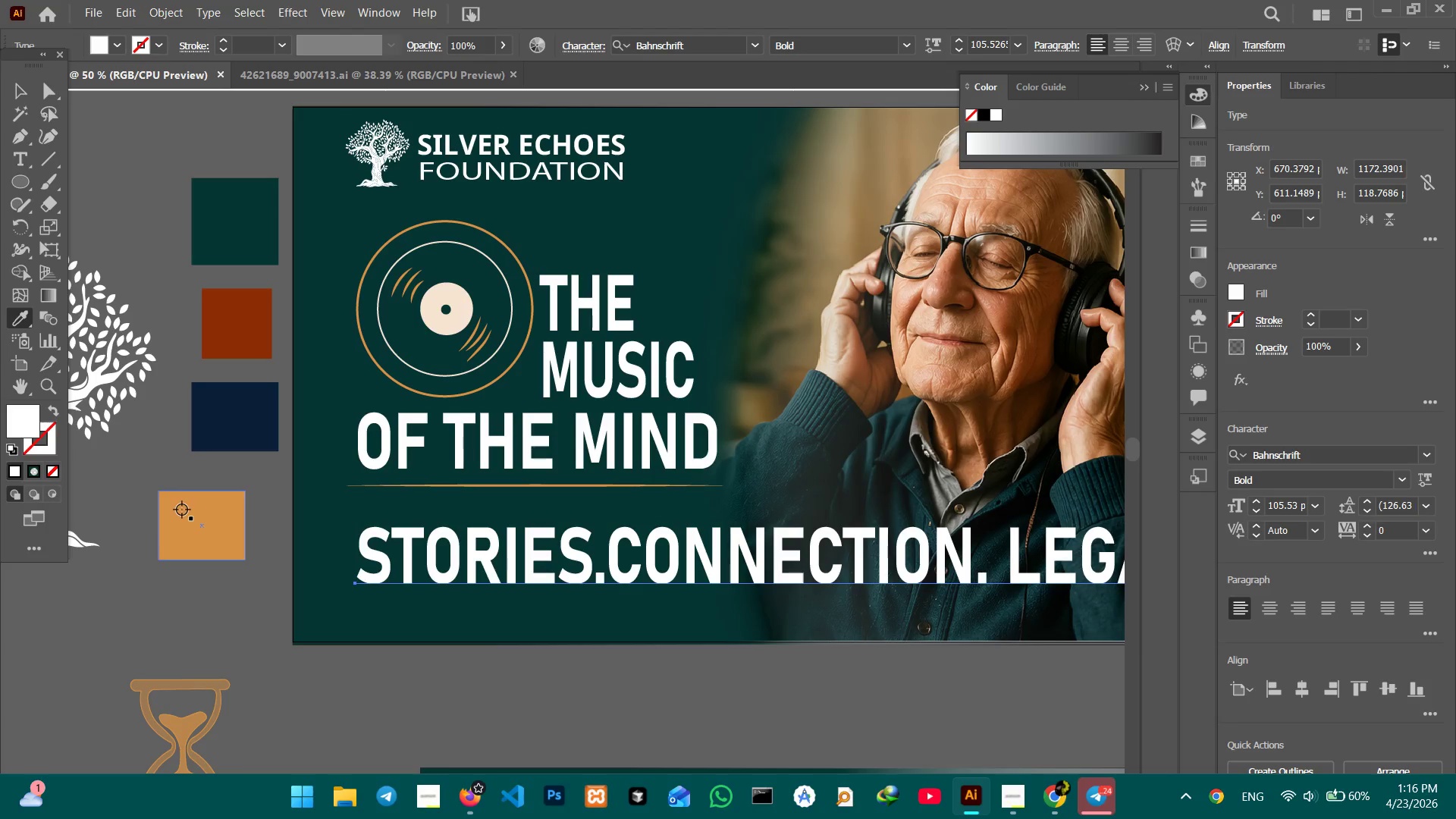 
left_click([184, 517])
 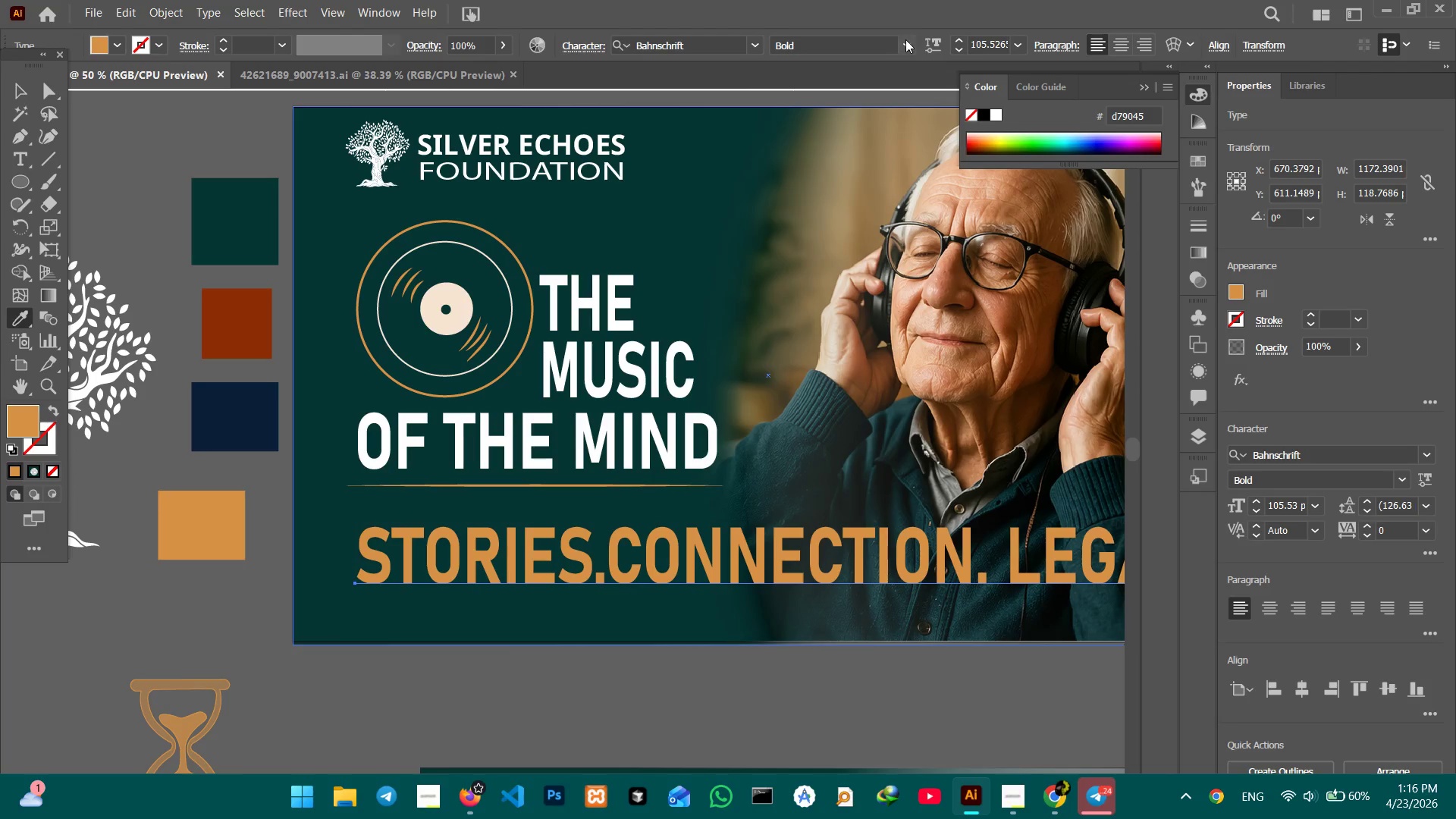 
left_click([906, 39])
 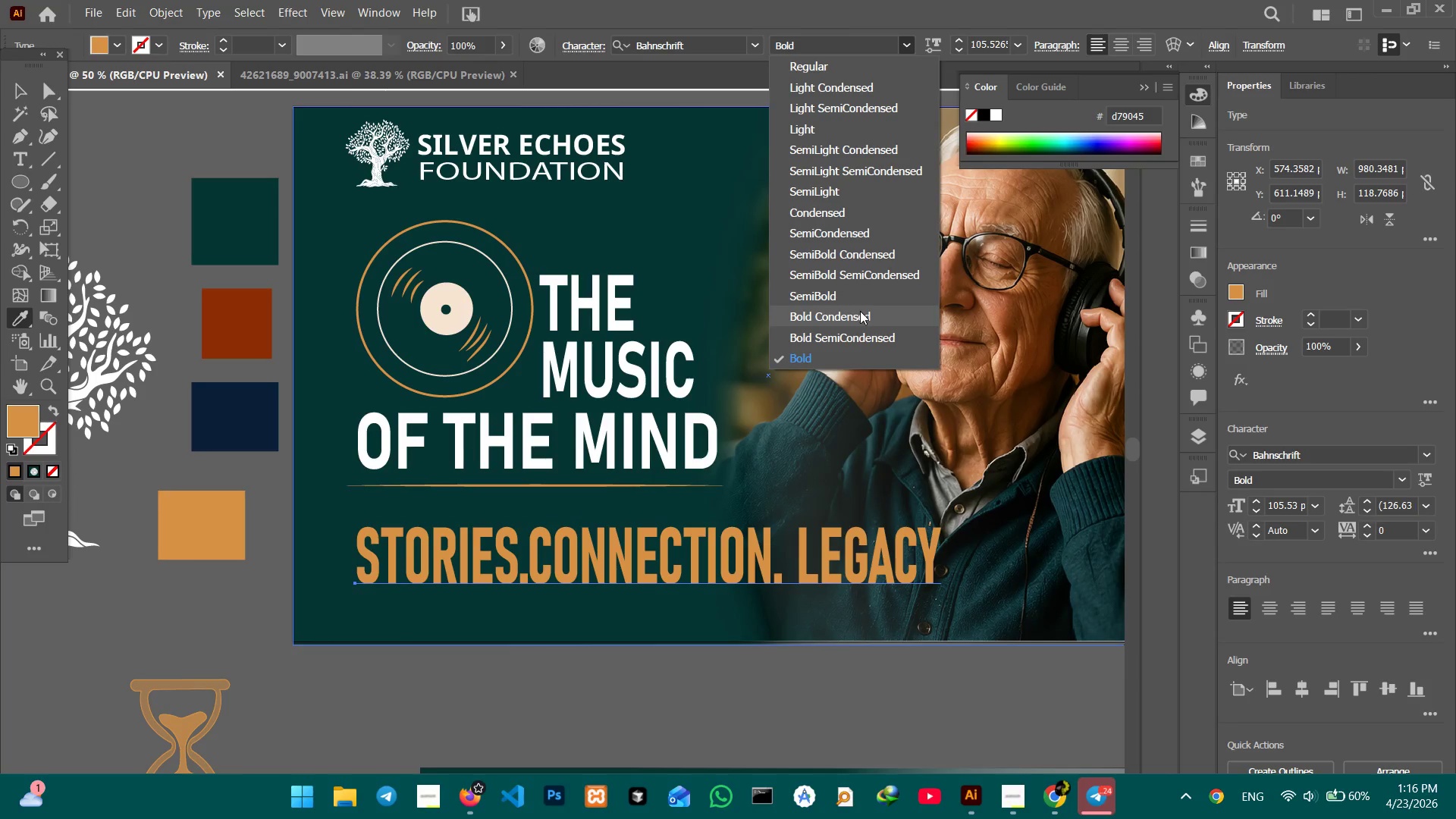 
left_click([860, 301])
 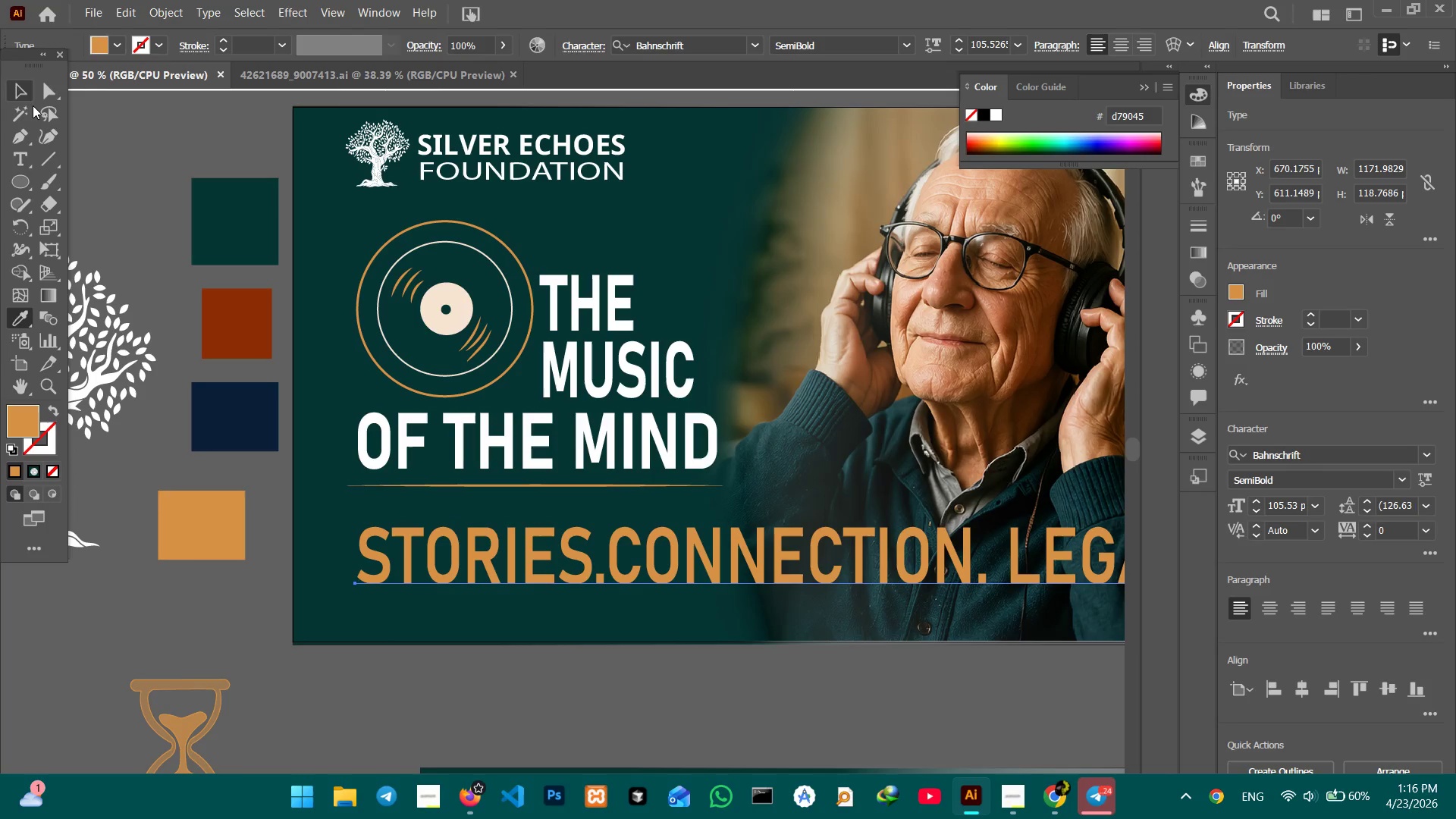 
left_click([24, 97])
 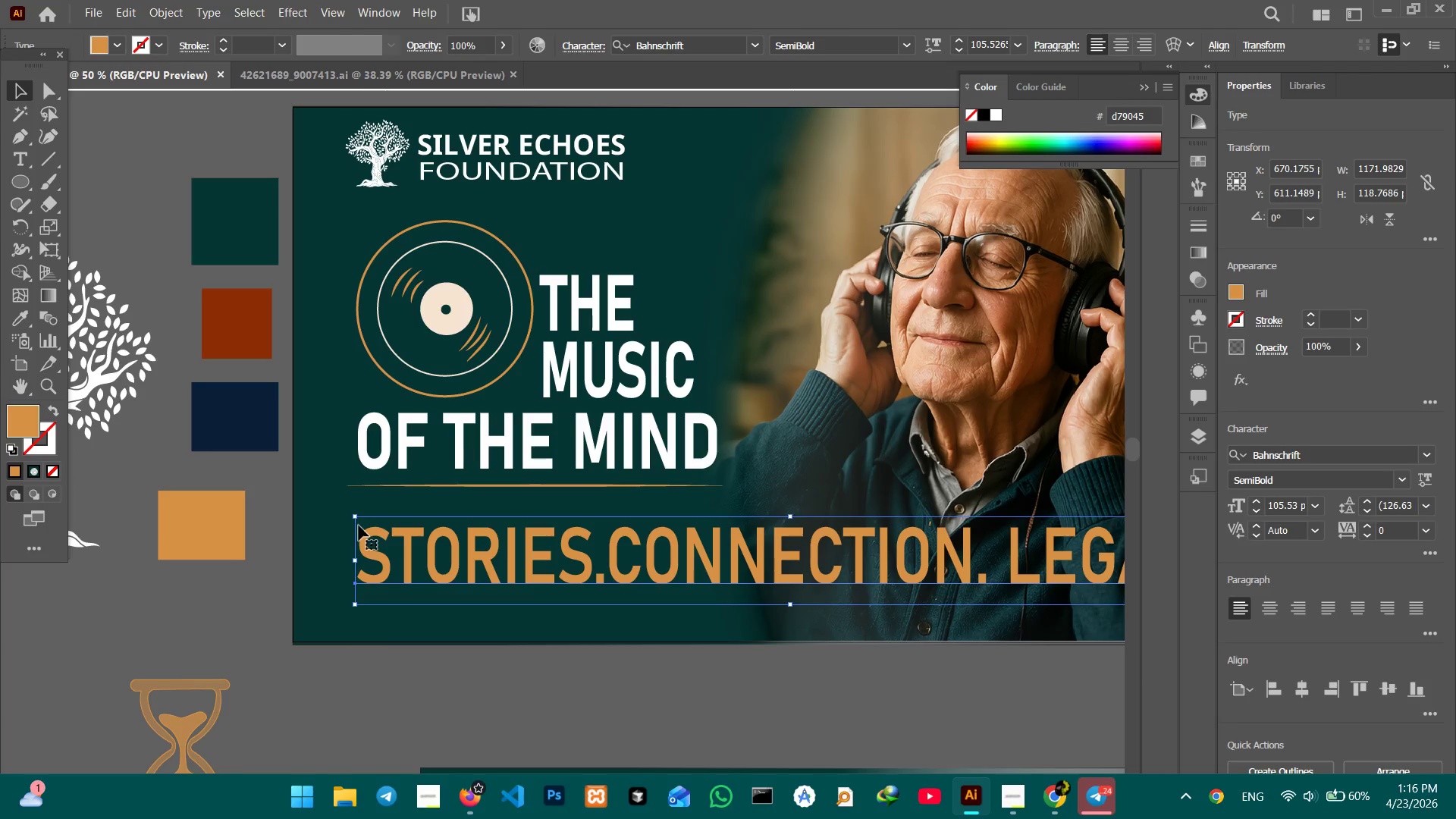 
left_click_drag(start_coordinate=[356, 518], to_coordinate=[573, 571])
 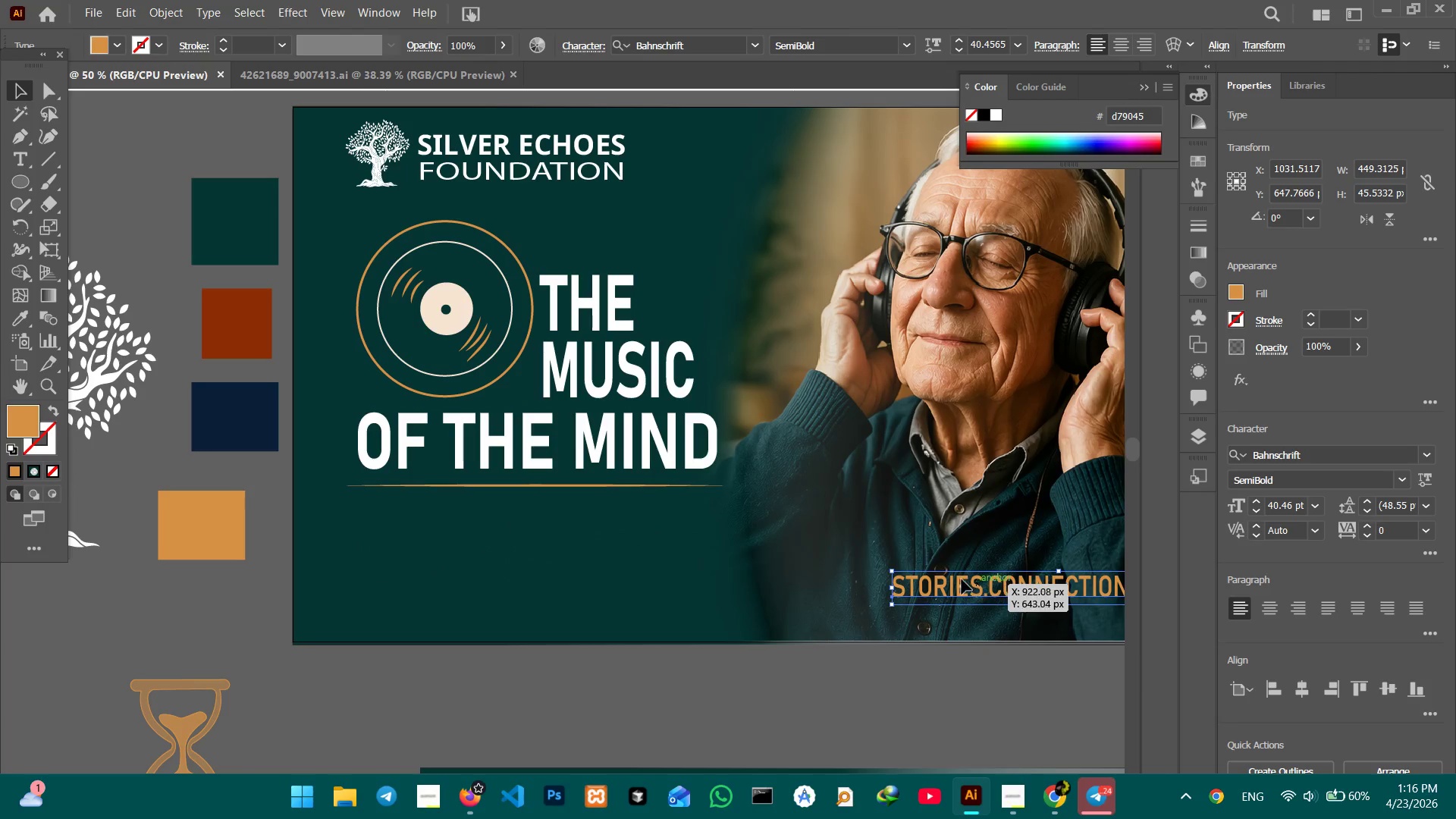 
hold_key(key=ShiftLeft, duration=1.03)
 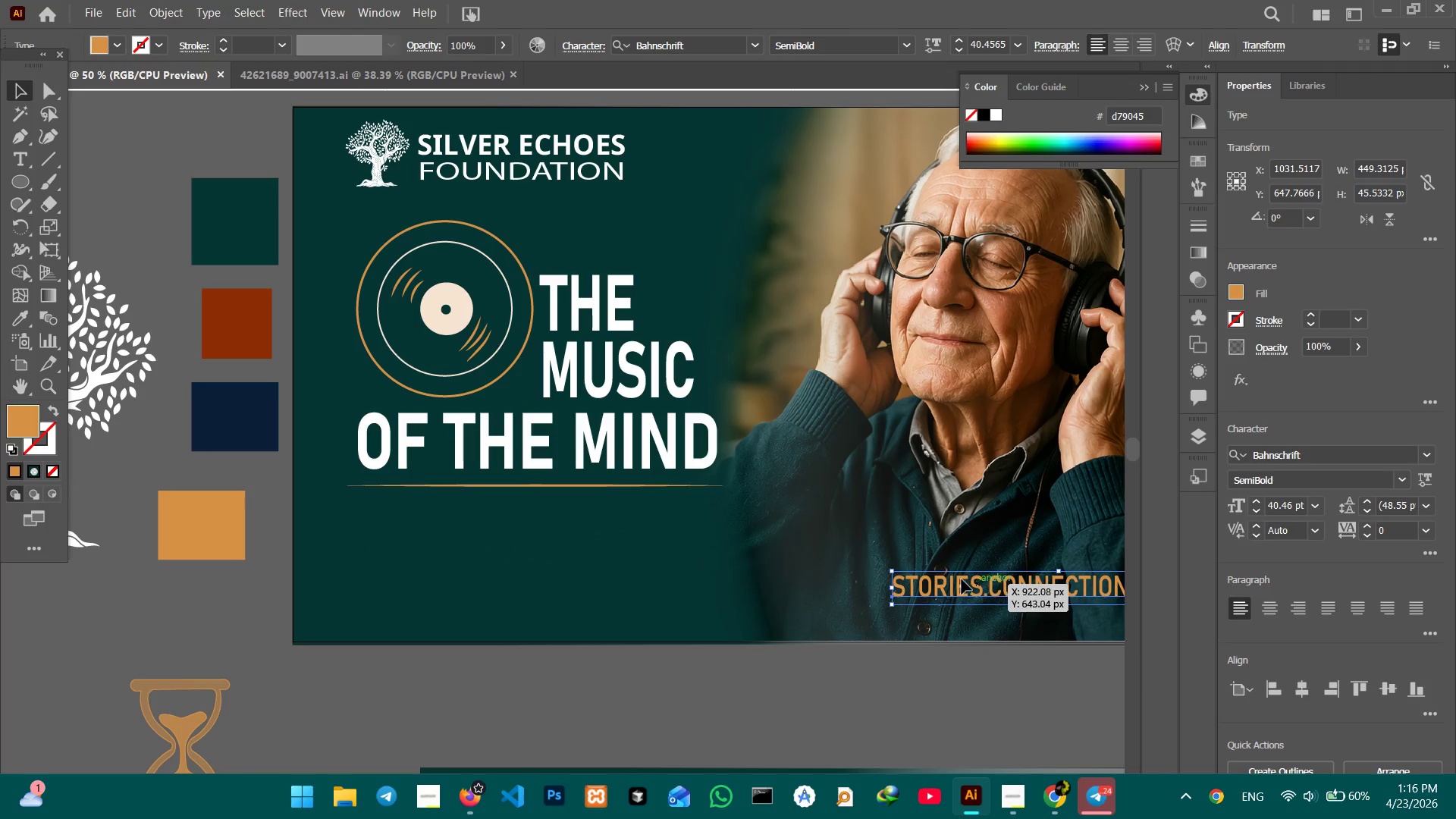 
left_click_drag(start_coordinate=[977, 582], to_coordinate=[444, 509])
 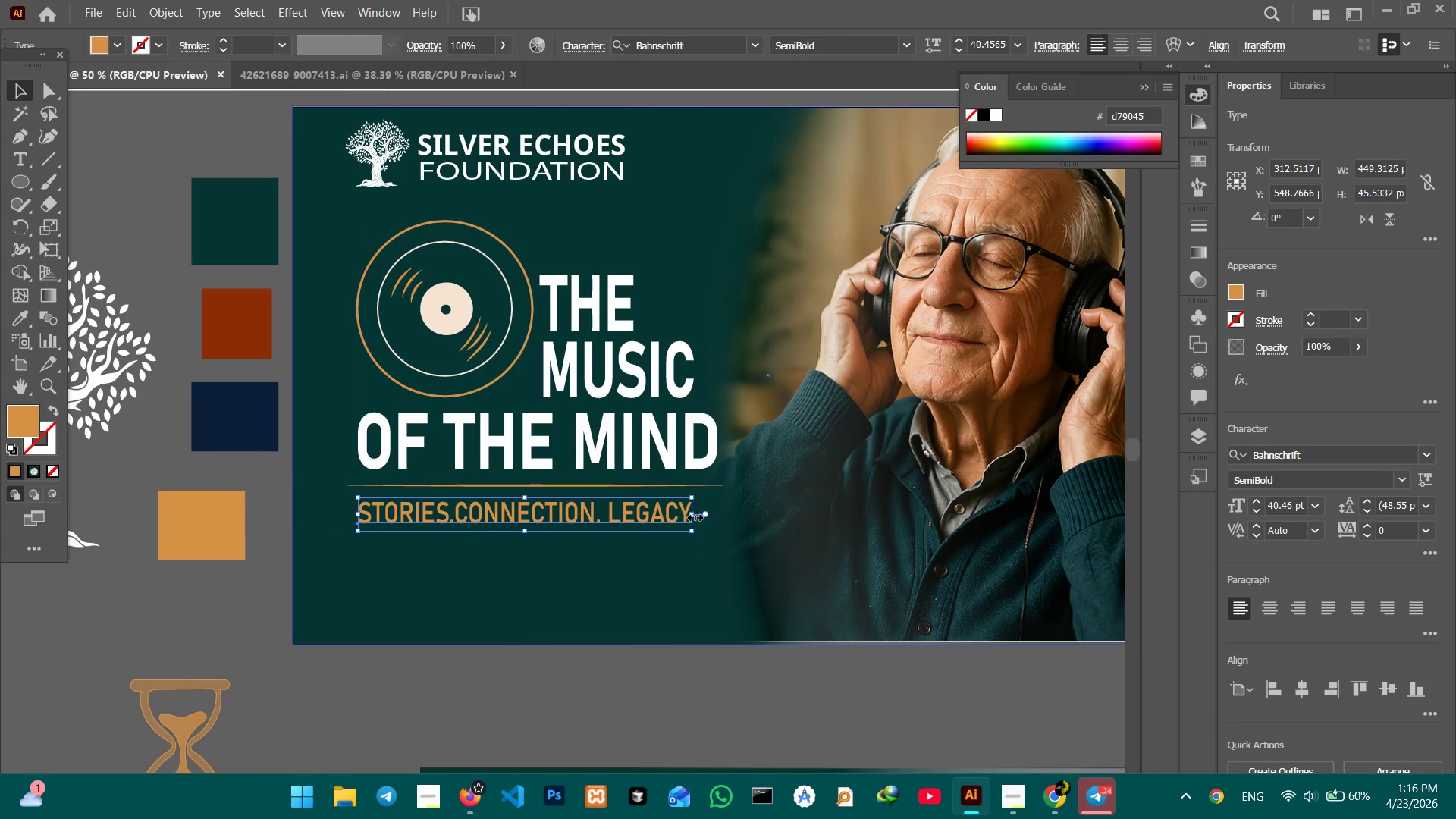 
hold_key(key=ShiftLeft, duration=1.0)
left_click_drag(start_coordinate=[693, 516], to_coordinate=[717, 516])
 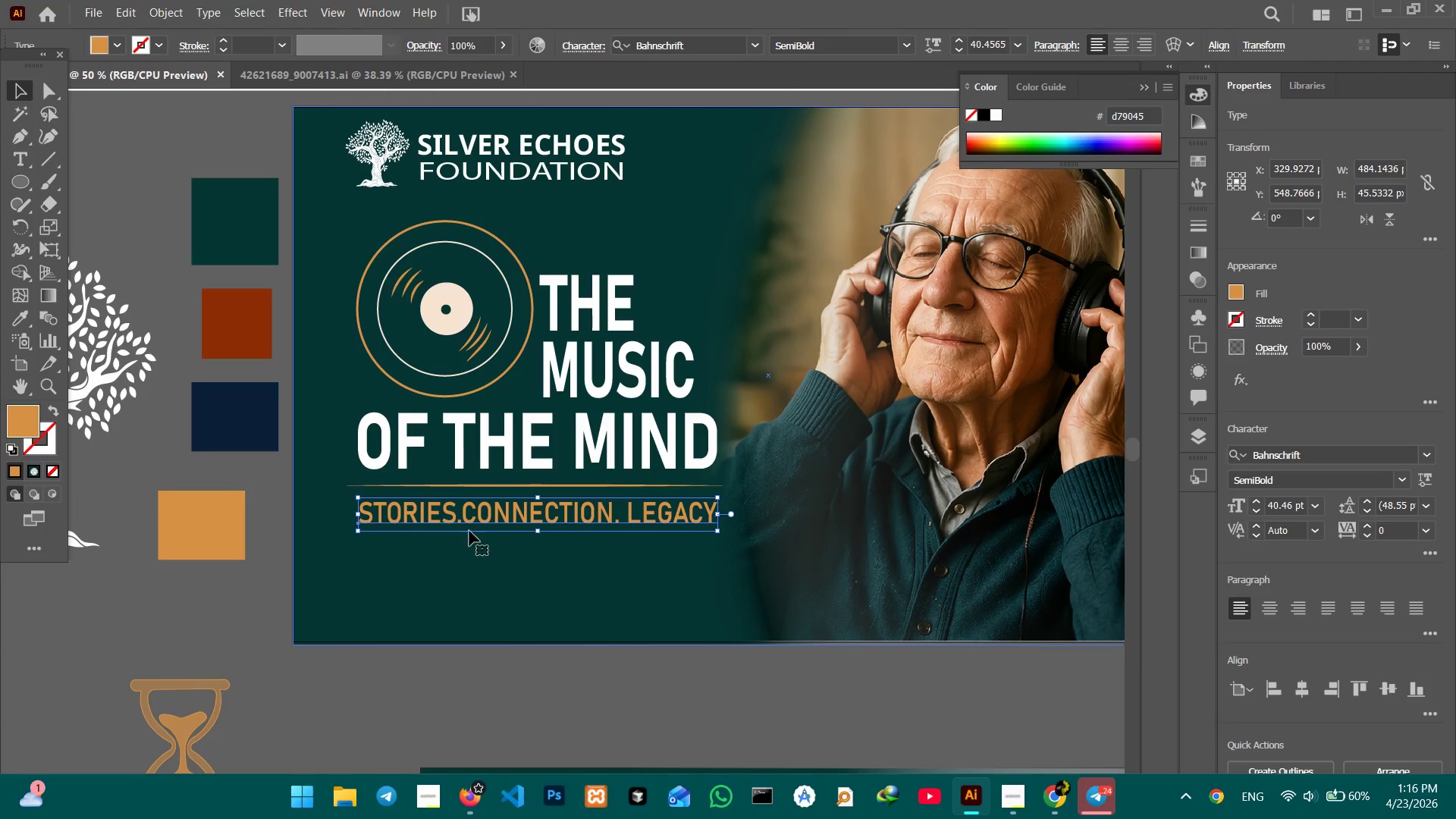 
double_click([468, 524])
 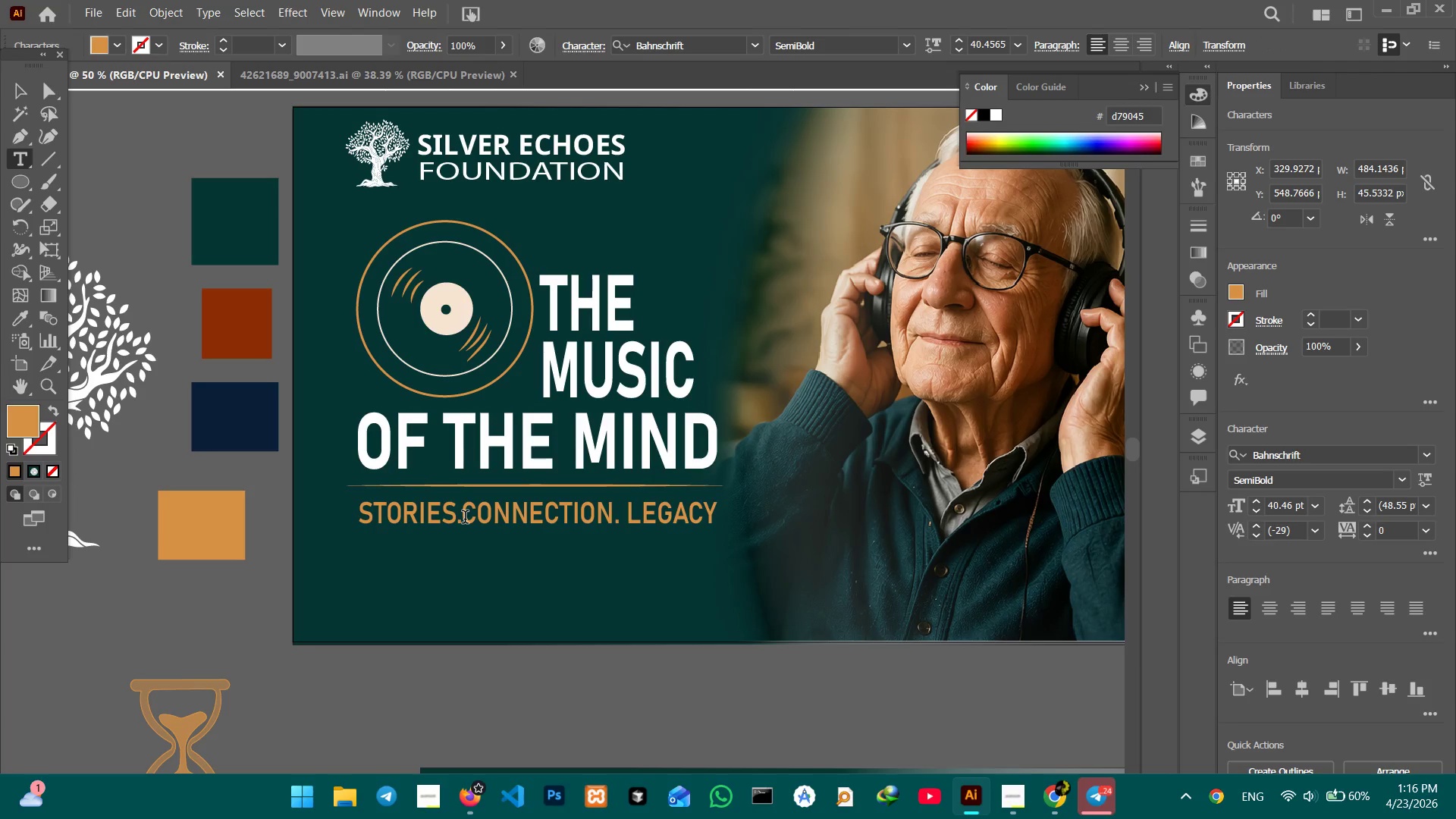 
triple_click([465, 519])
 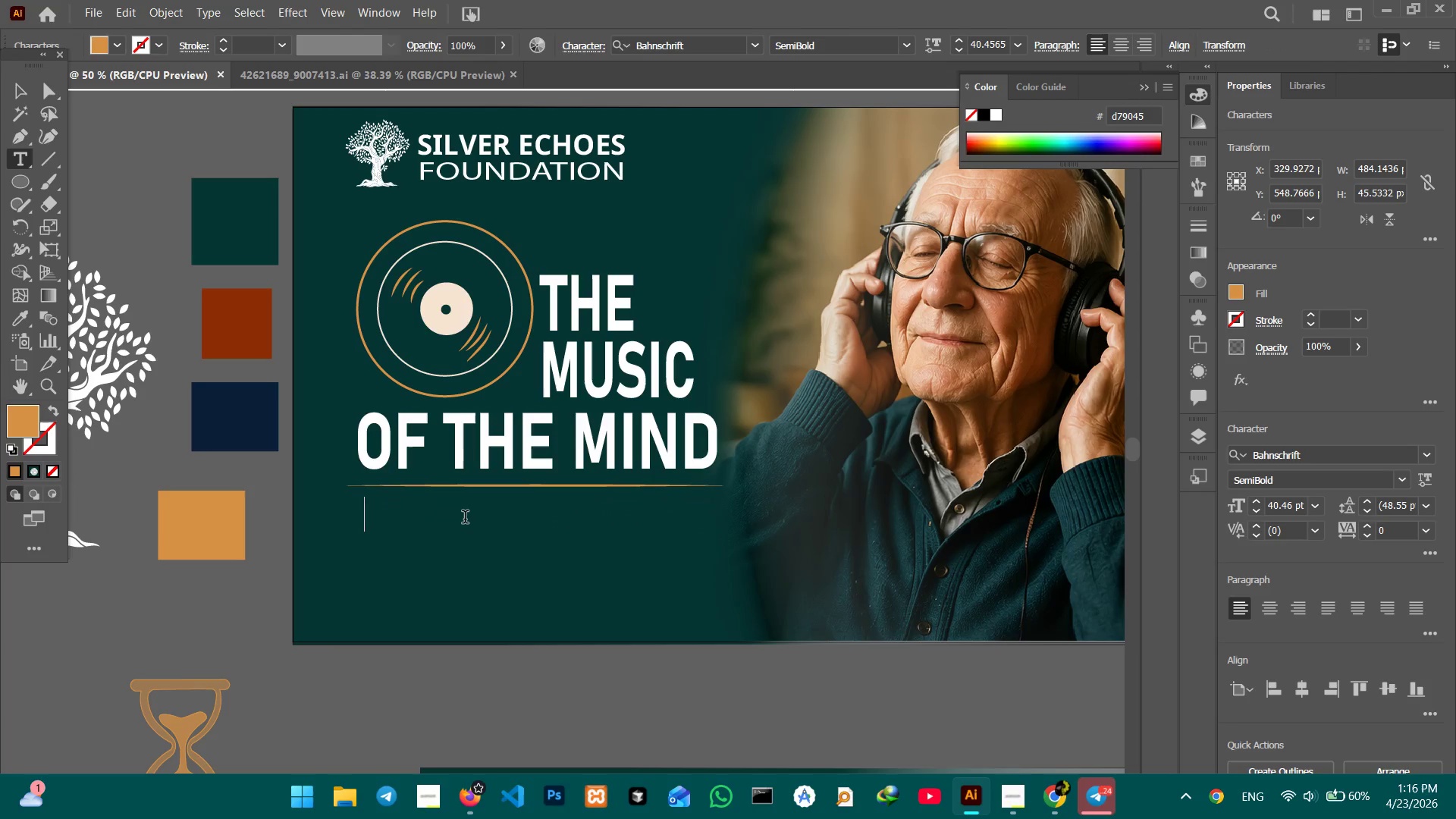 
key(Space)
 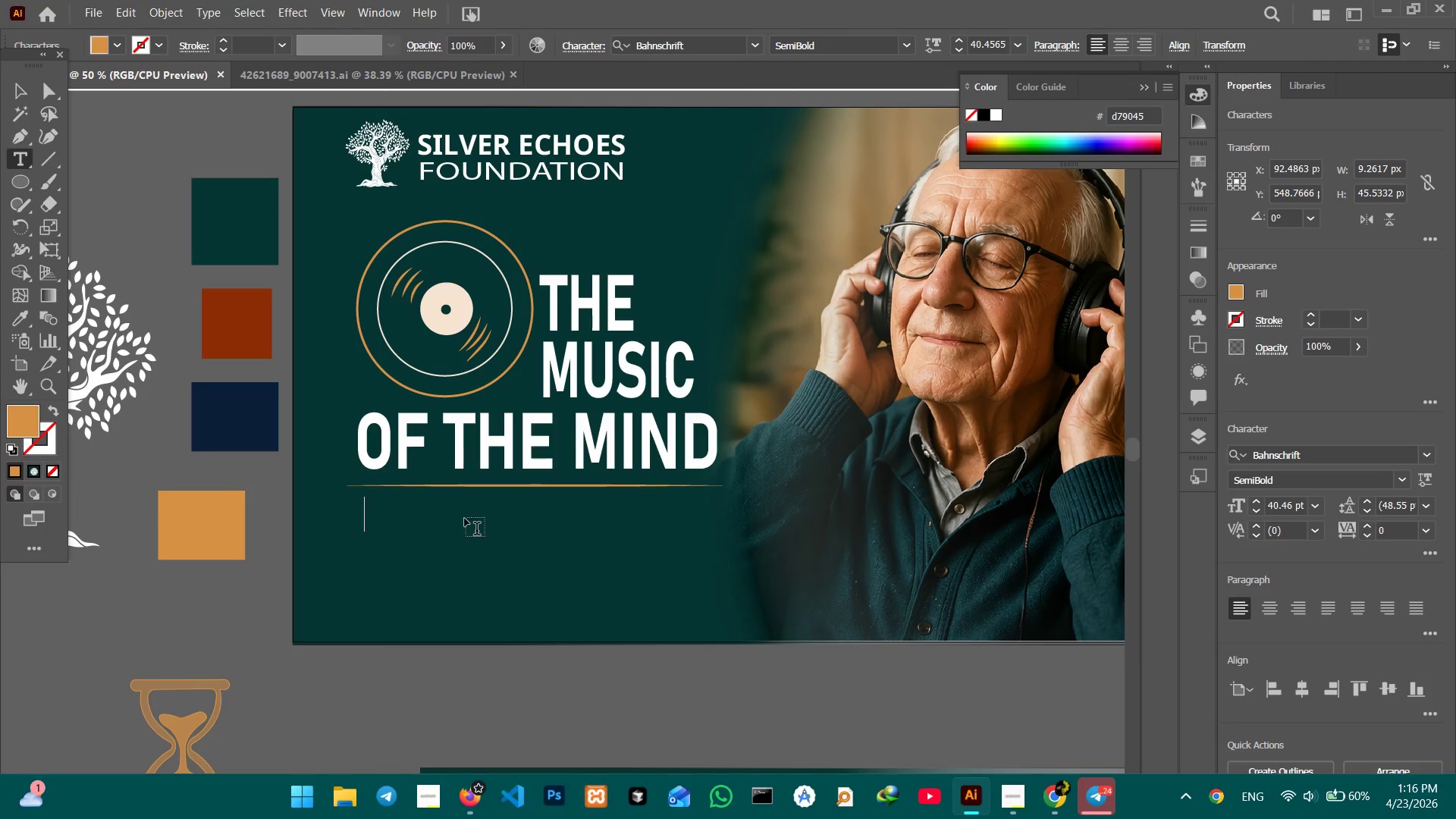 
key(Control+Z)
 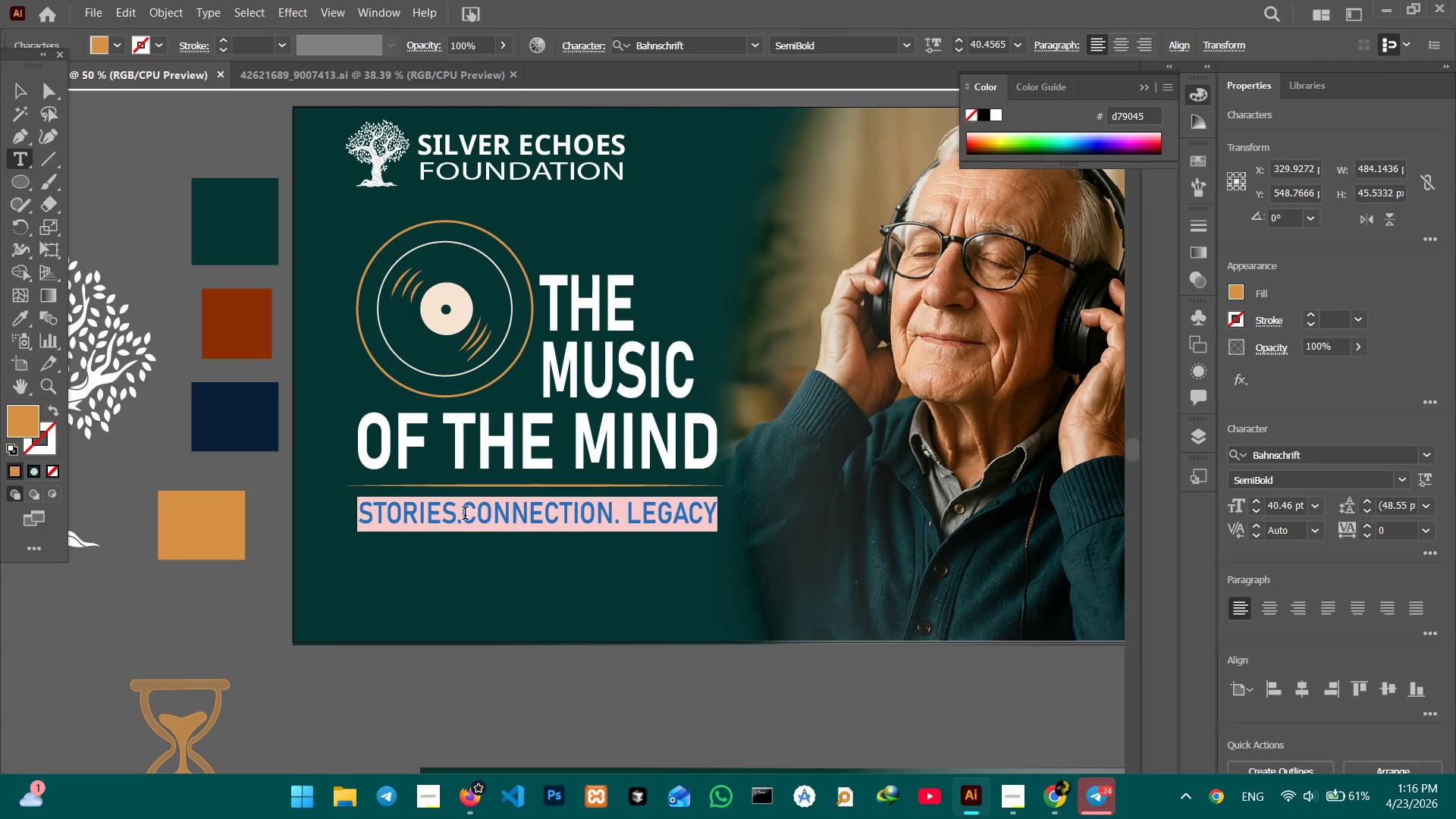 
left_click([465, 515])
 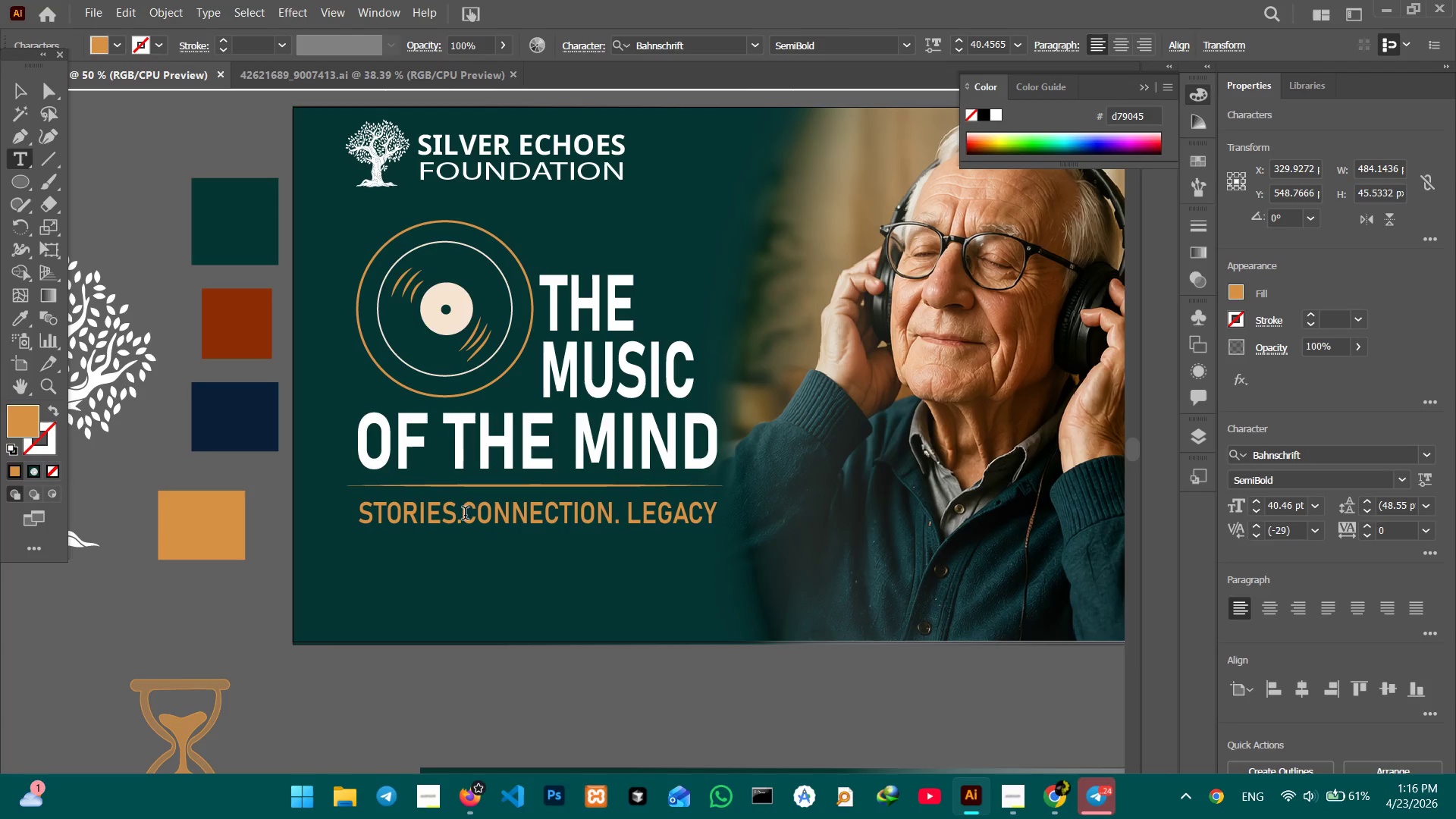 
key(Space)
 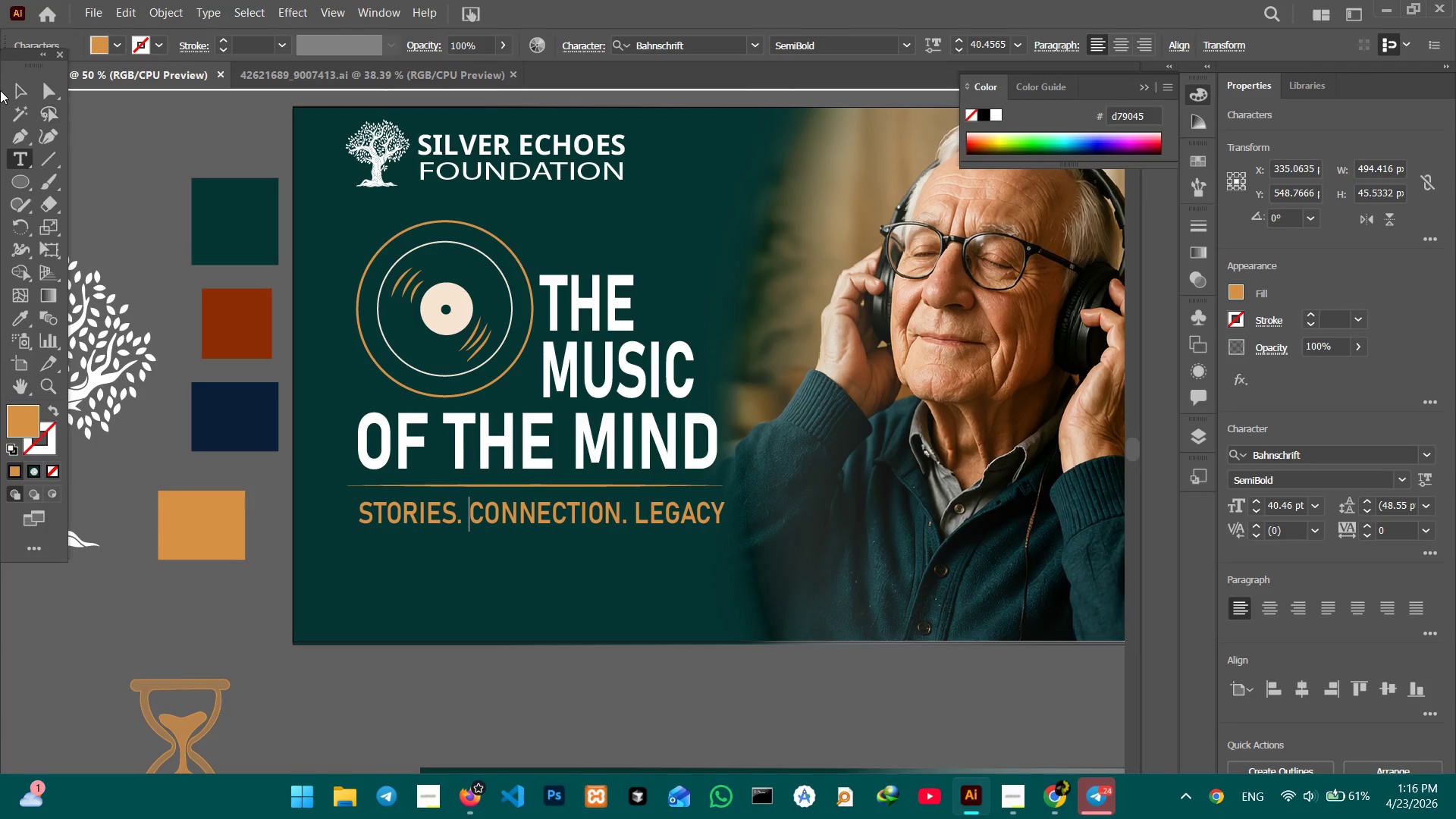 
left_click([8, 89])
 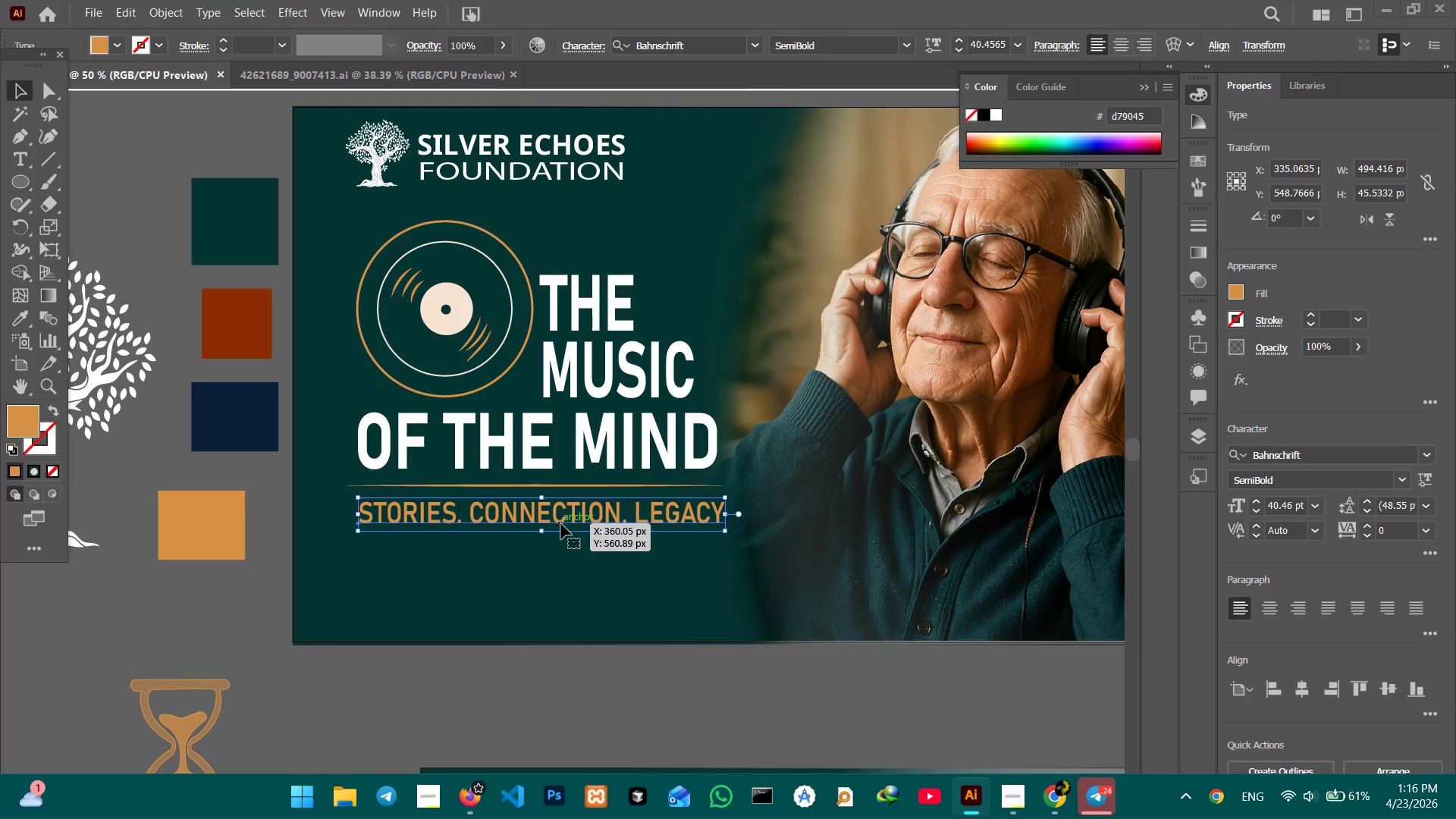 
left_click_drag(start_coordinate=[561, 524], to_coordinate=[556, 522])
 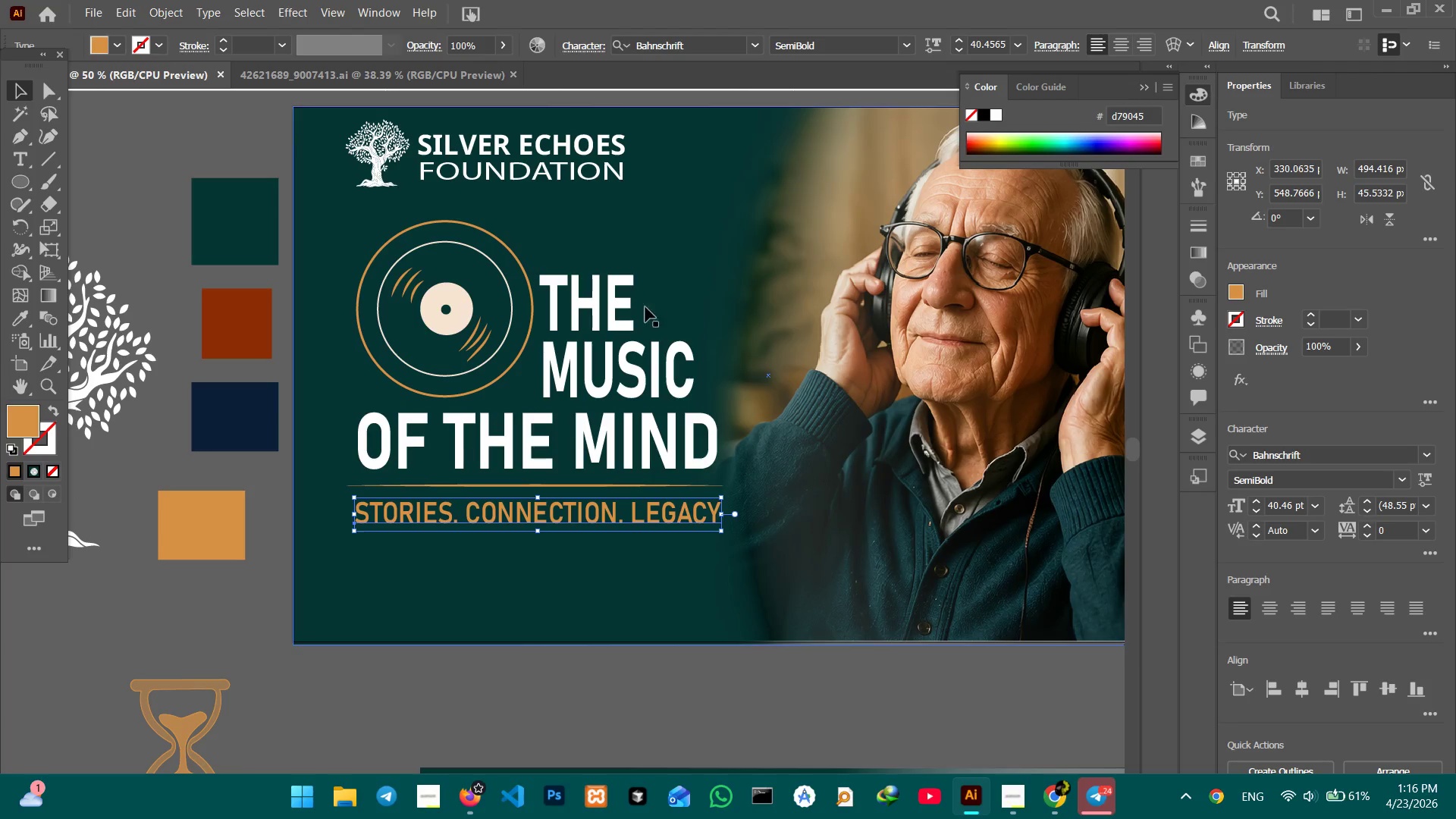 
left_click_drag(start_coordinate=[583, 519], to_coordinate=[578, 603])
 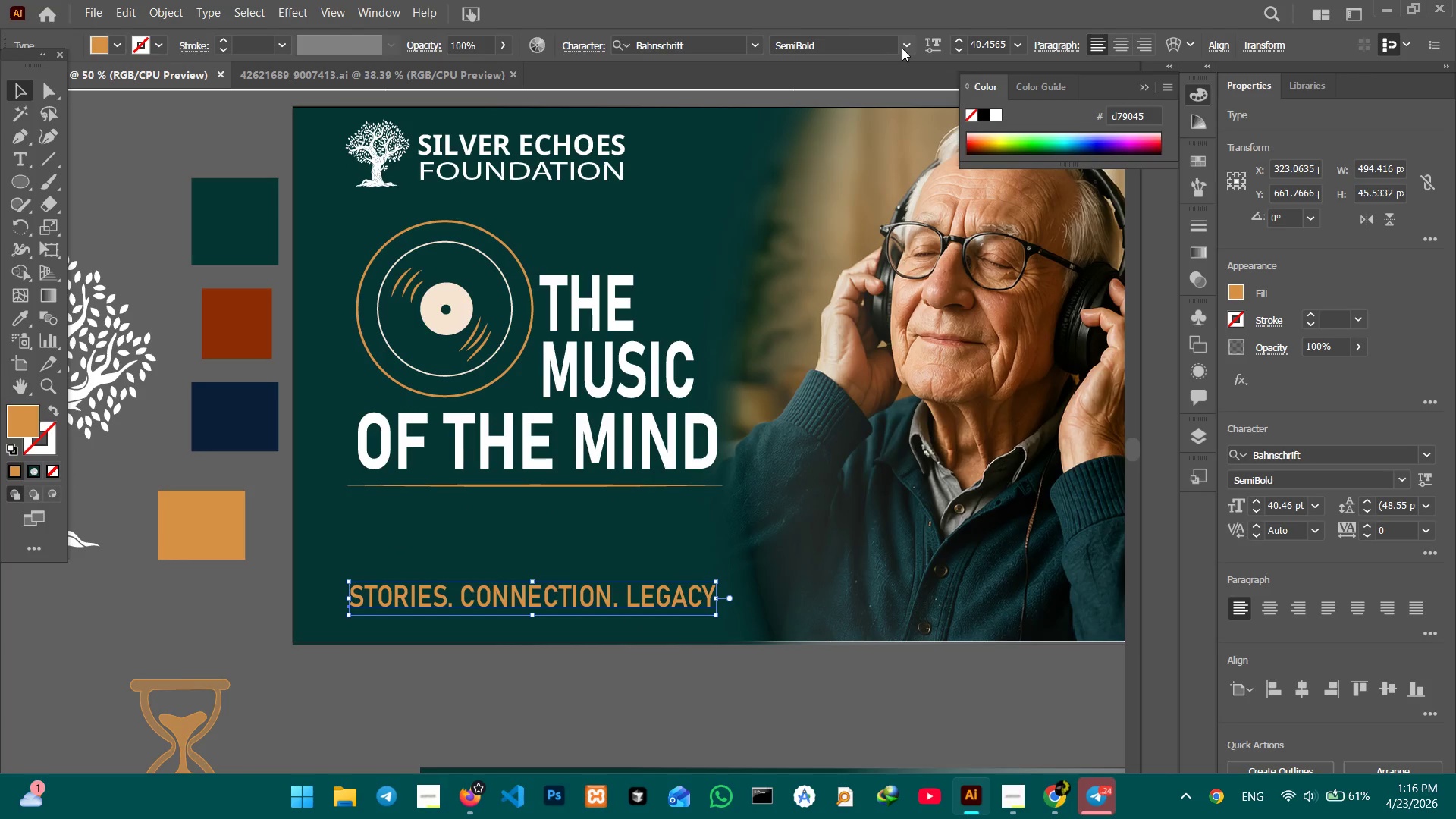 
left_click([902, 47])
 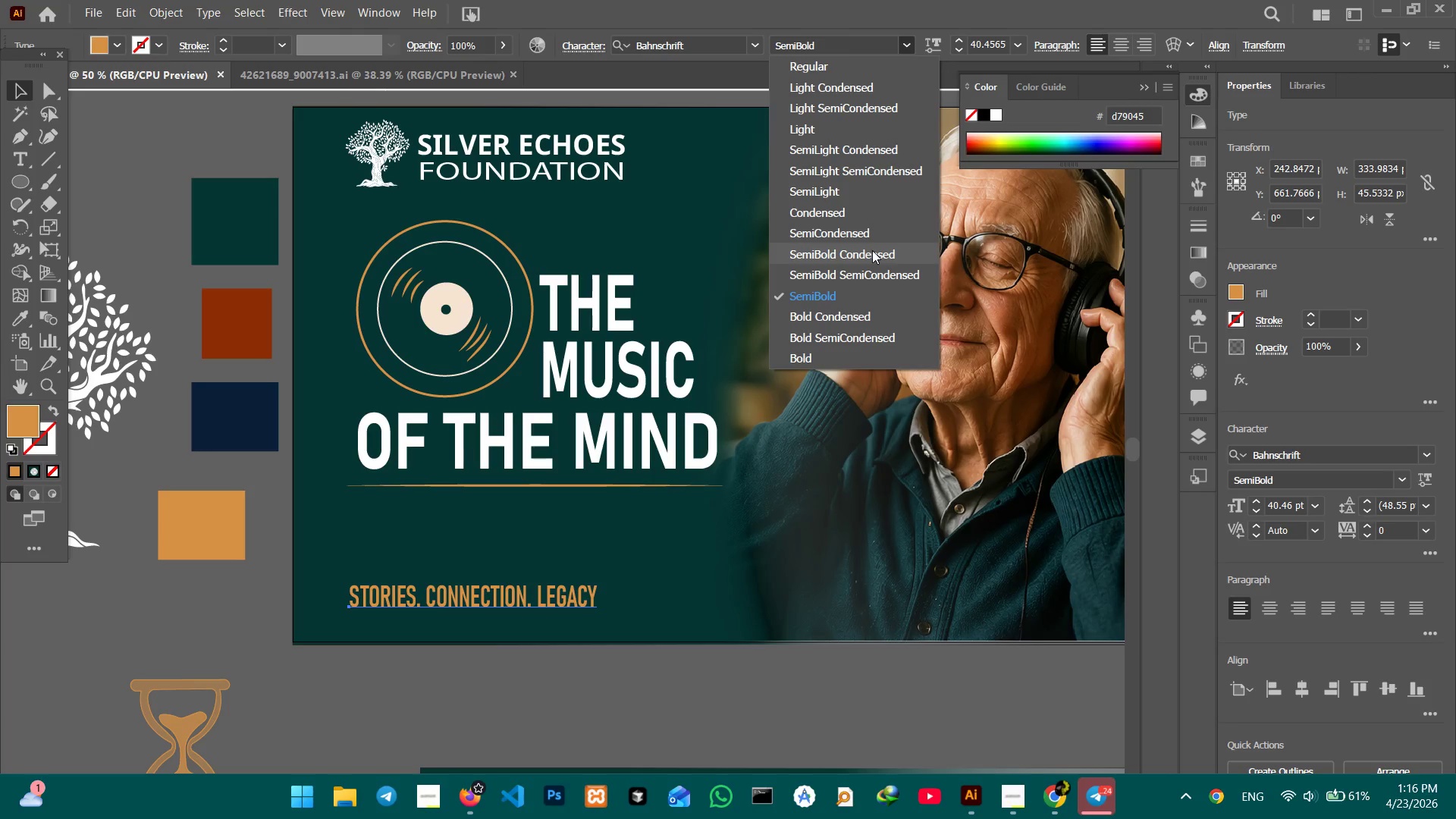 
wait(6.62)
 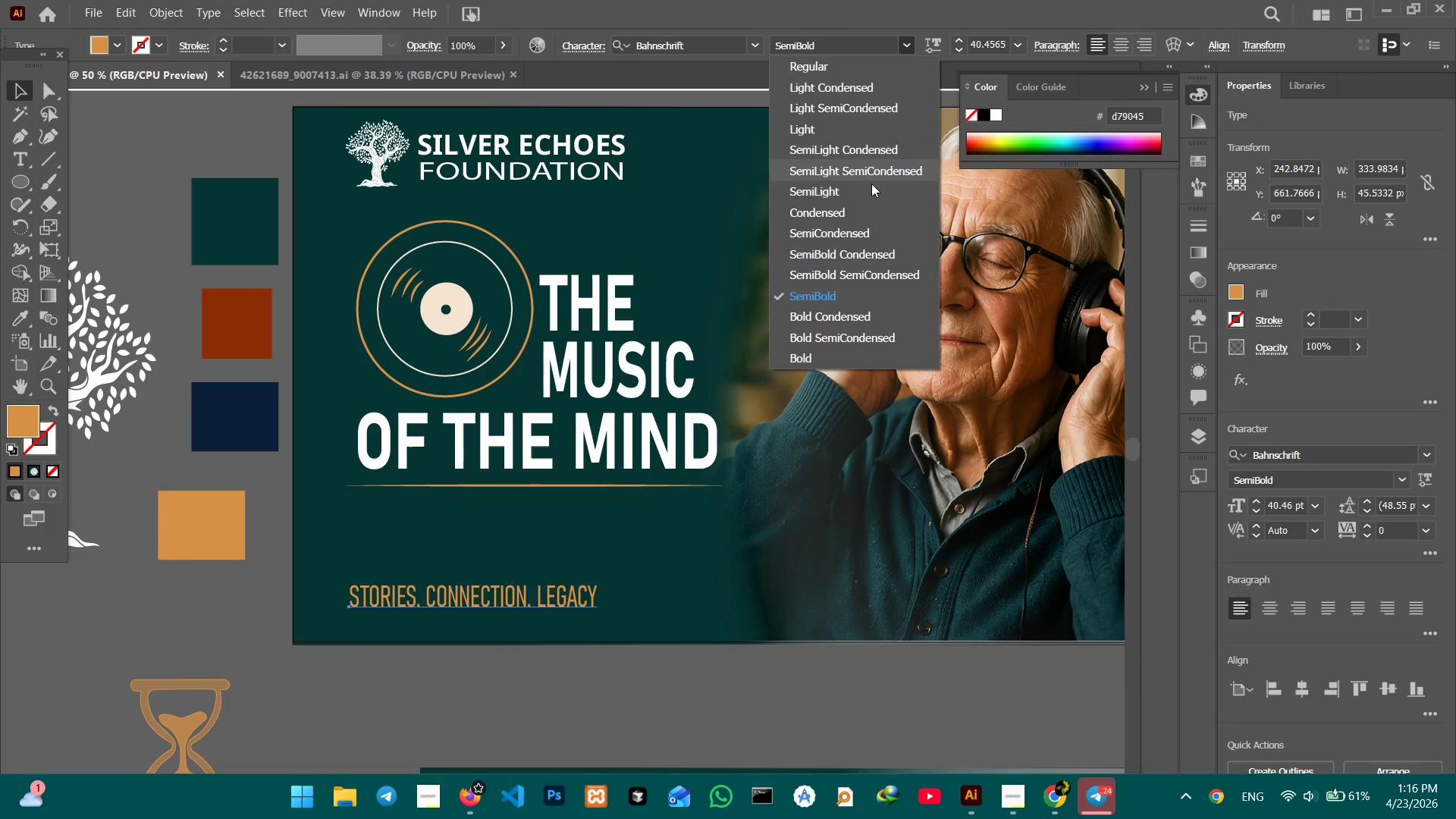 
left_click([830, 294])
 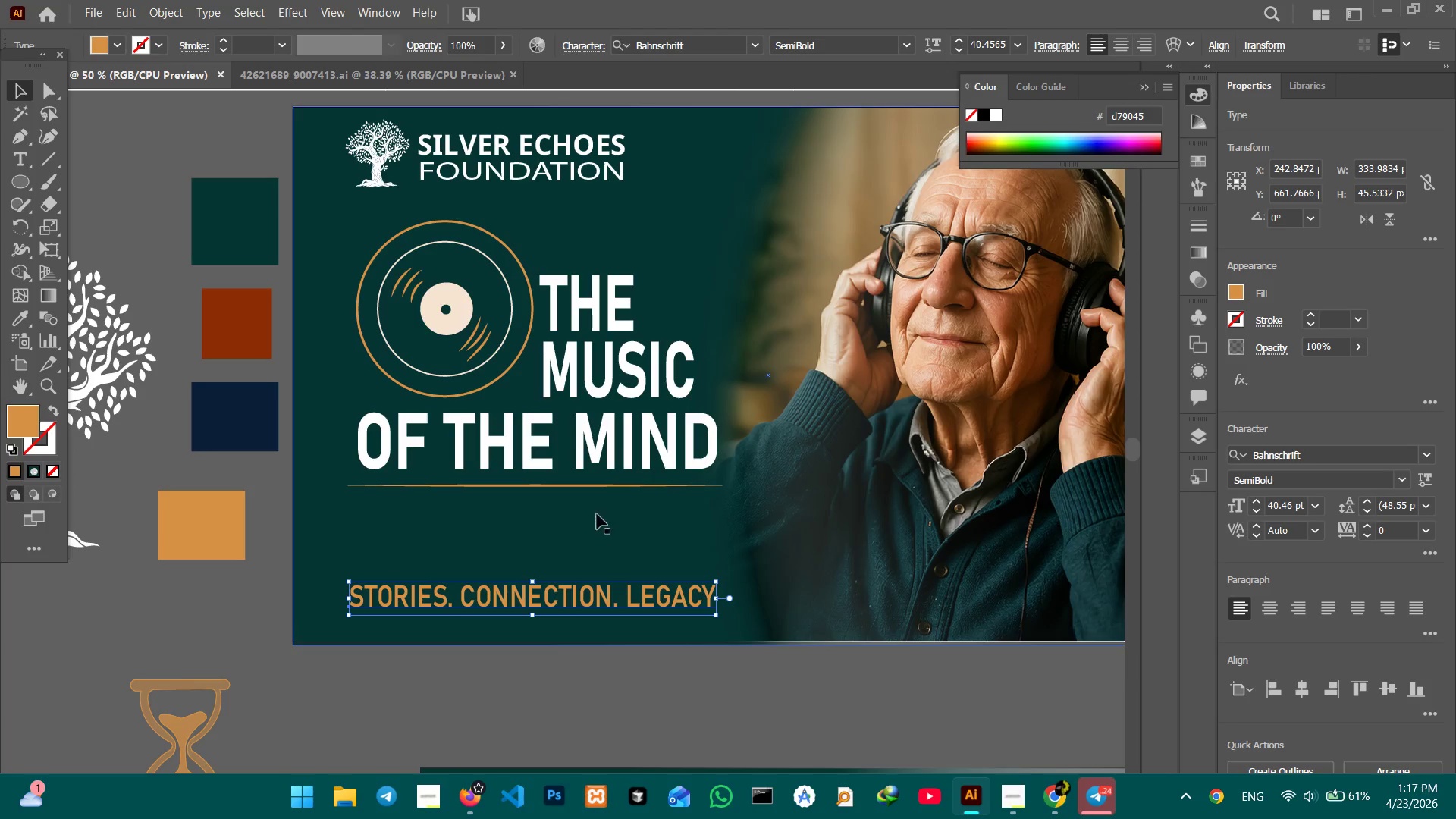 
hold_key(key=Space, duration=1.5)
 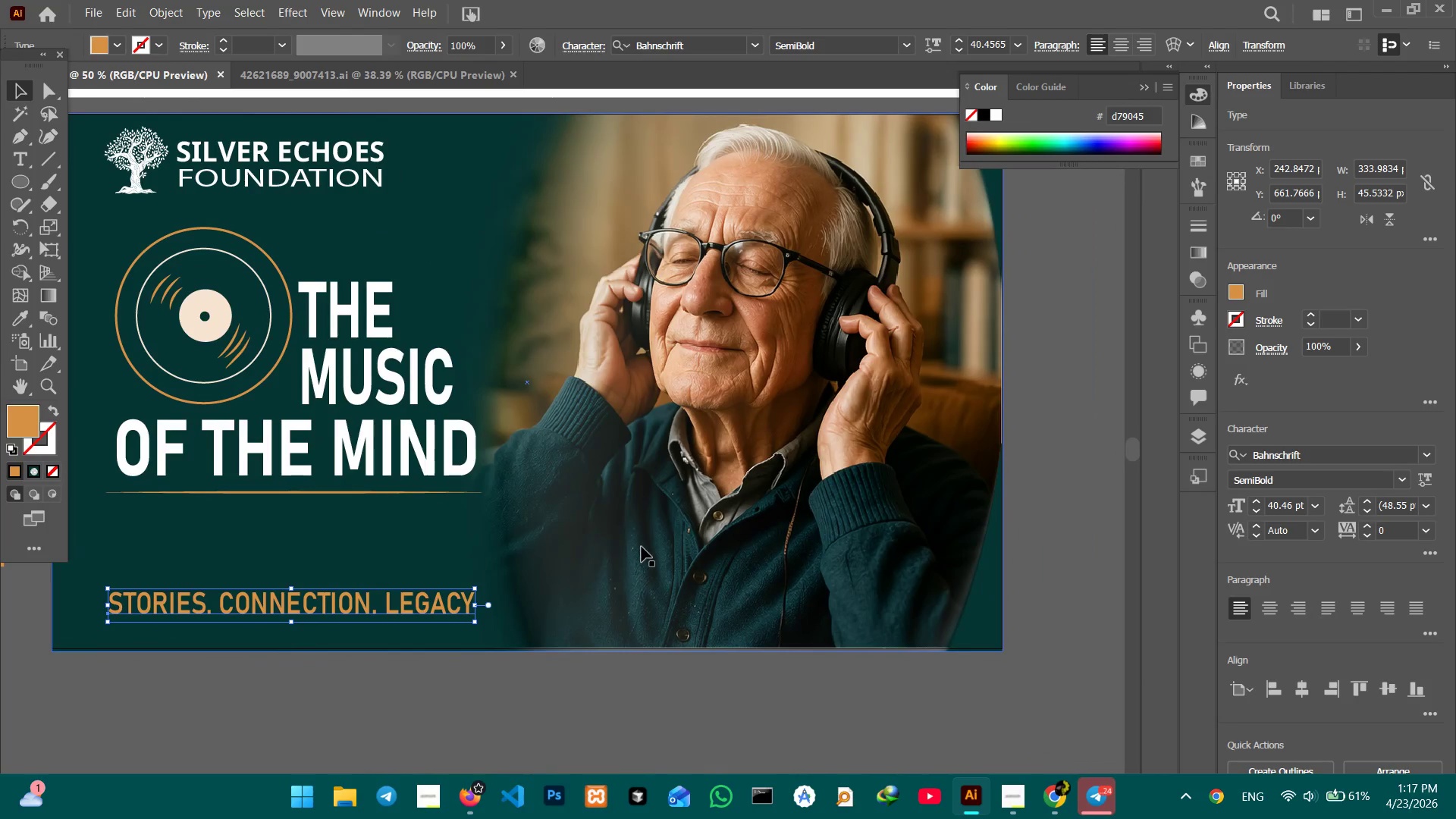 
left_click_drag(start_coordinate=[882, 556], to_coordinate=[641, 563])
 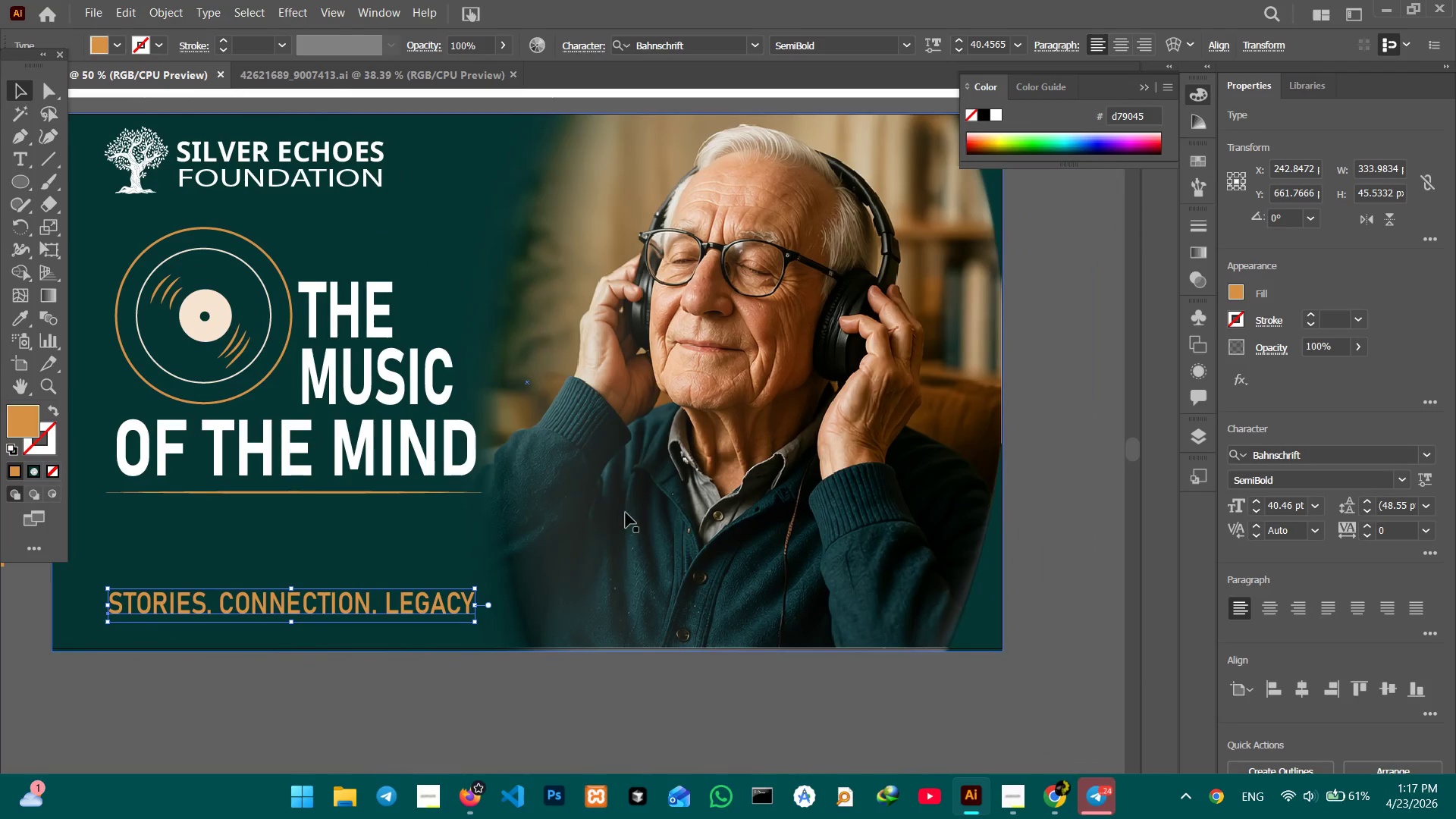 
hold_key(key=Space, duration=0.42)
 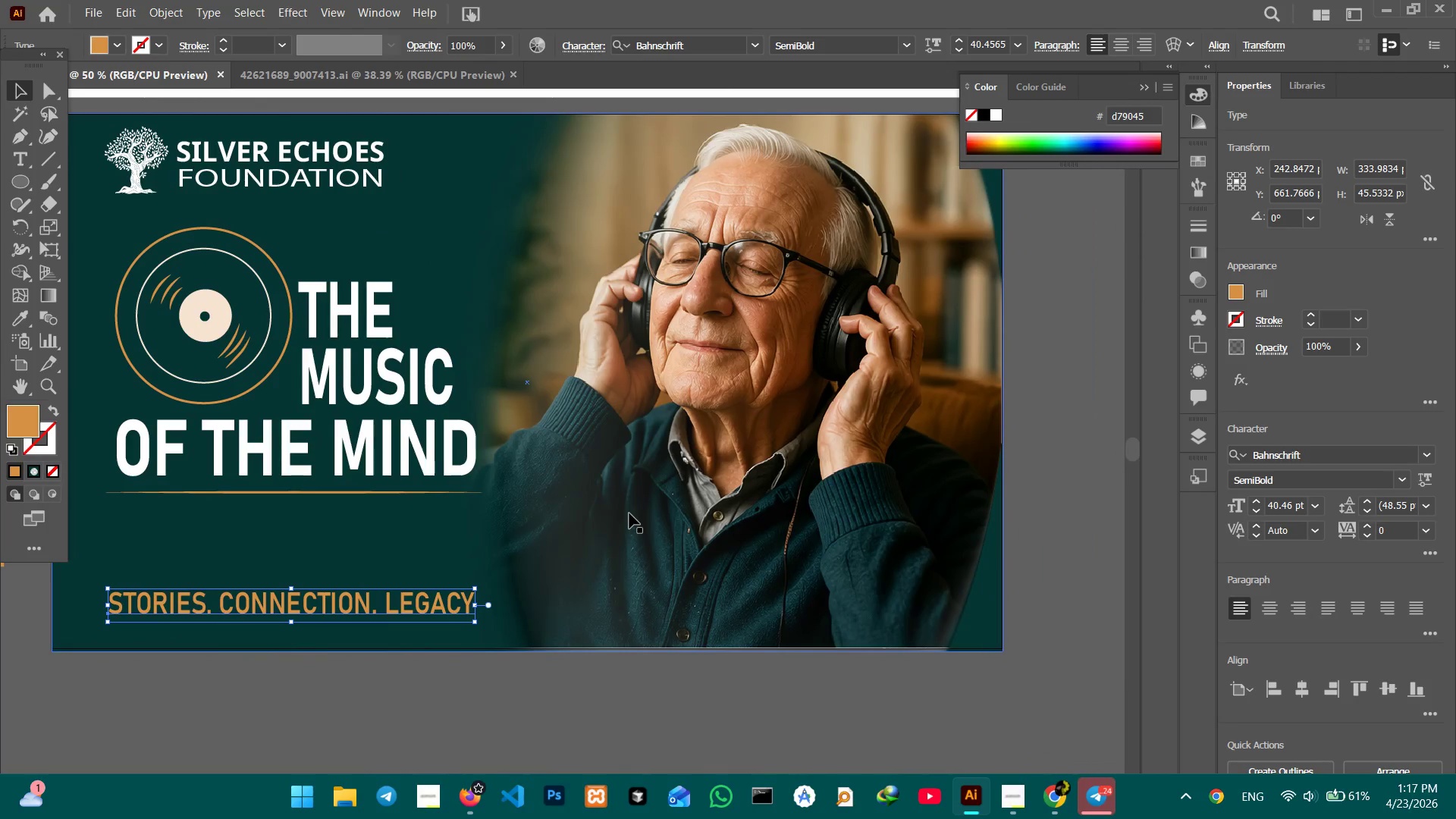 
hold_key(key=Space, duration=1.14)
 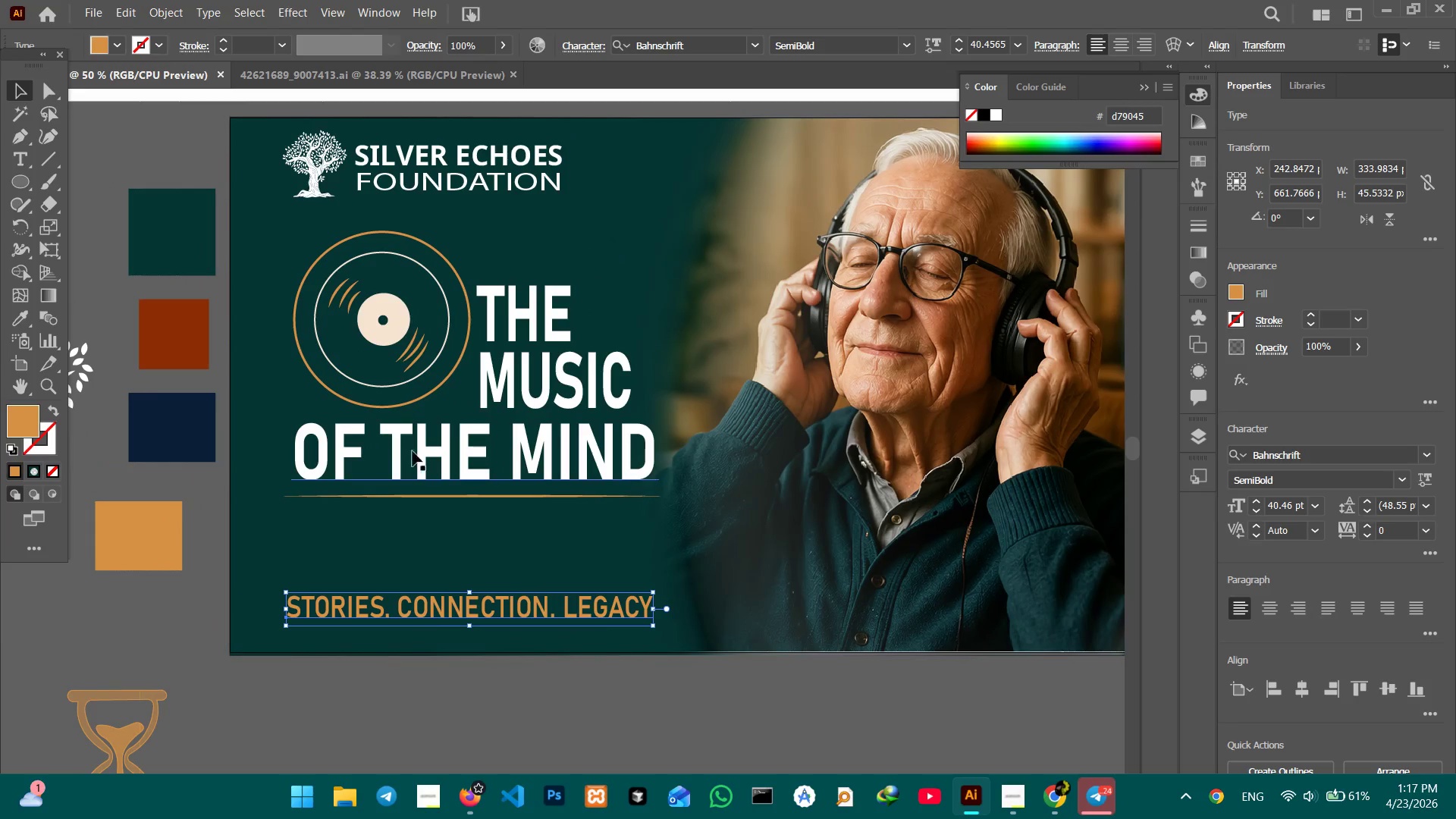 
left_click_drag(start_coordinate=[636, 520], to_coordinate=[814, 524])
 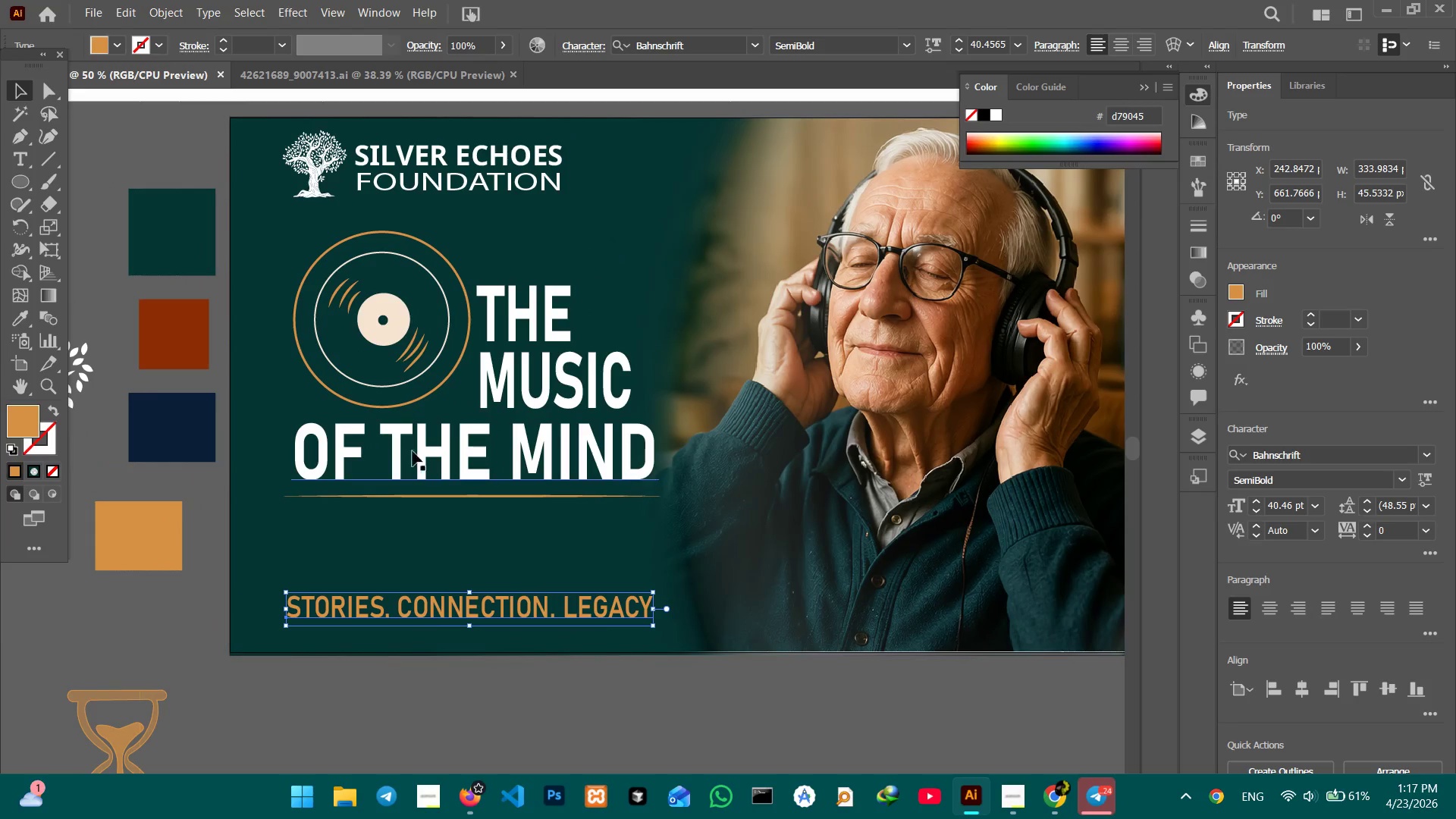 
left_click([413, 452])
 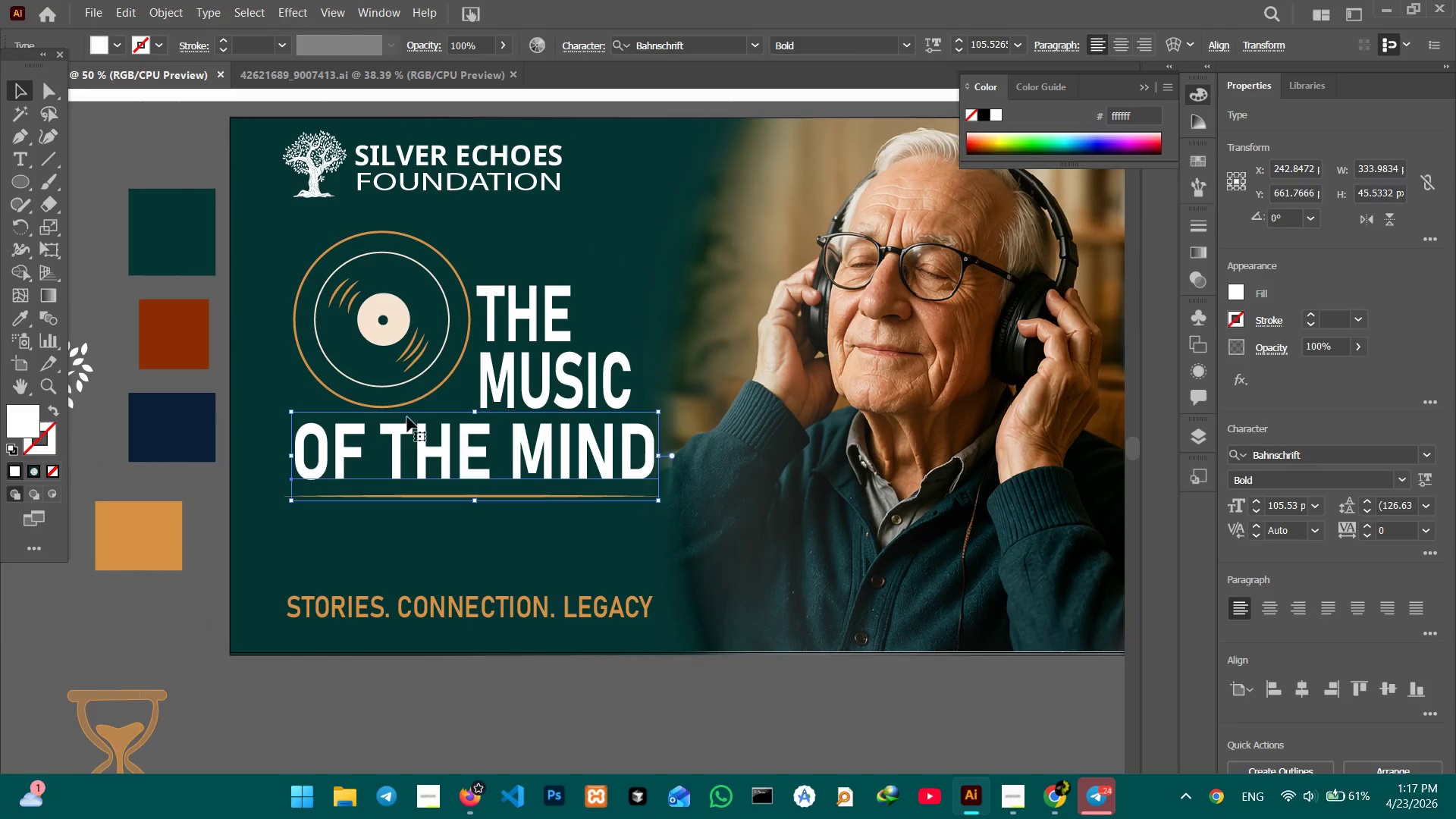 
hold_key(key=ShiftLeft, duration=3.08)
left_click([416, 353])
 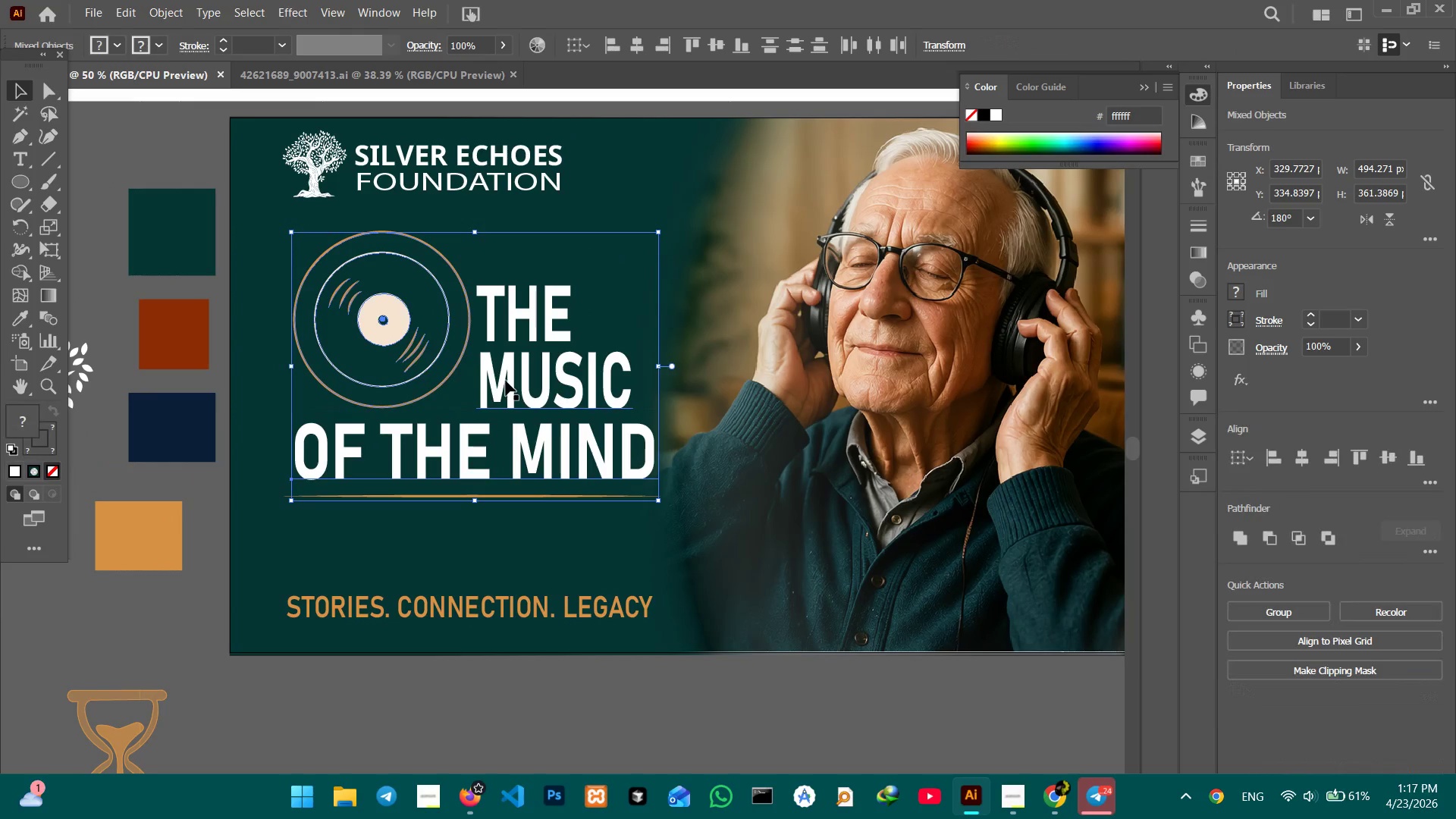 
double_click([506, 381])
 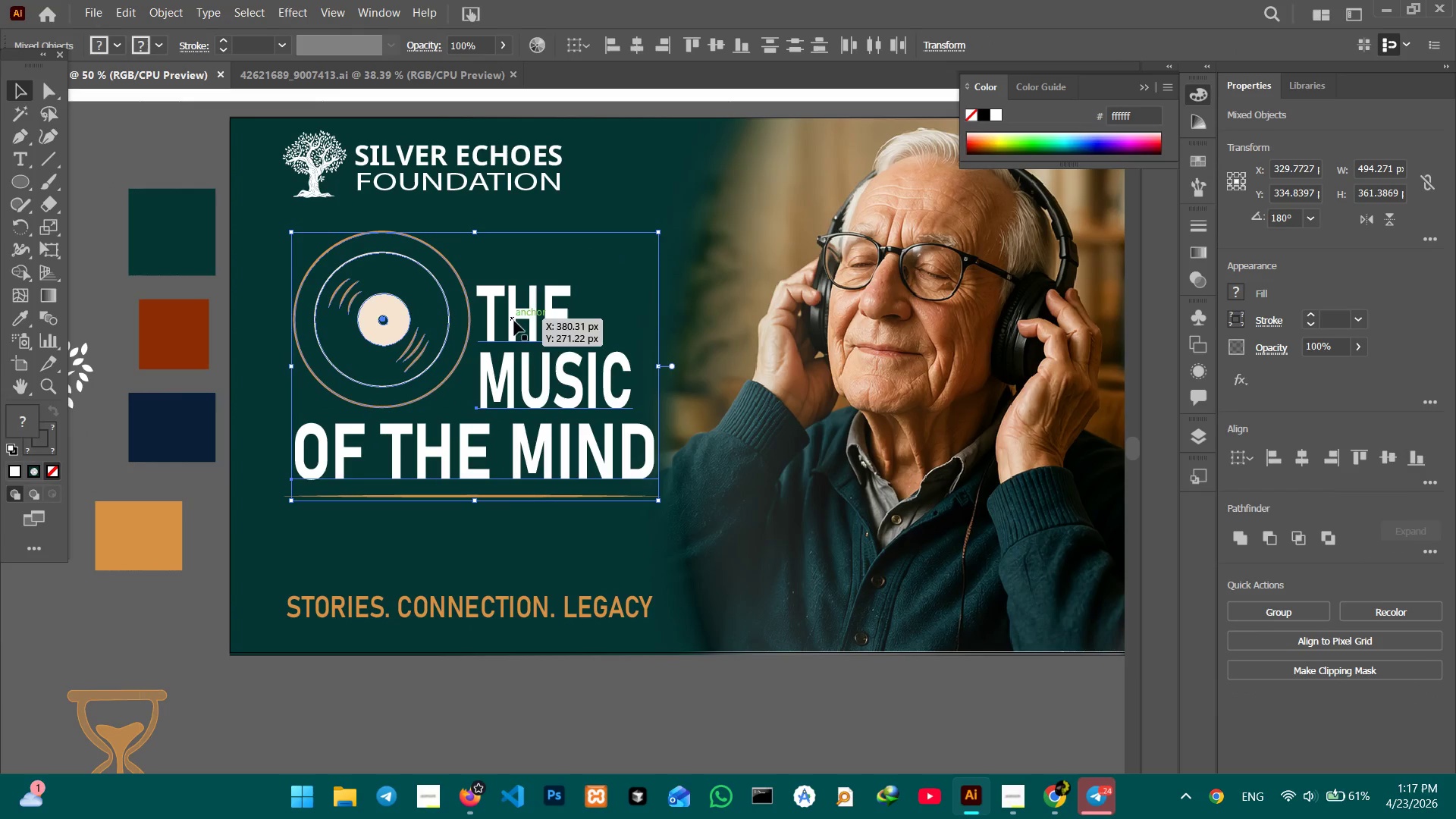 
triple_click([514, 321])
 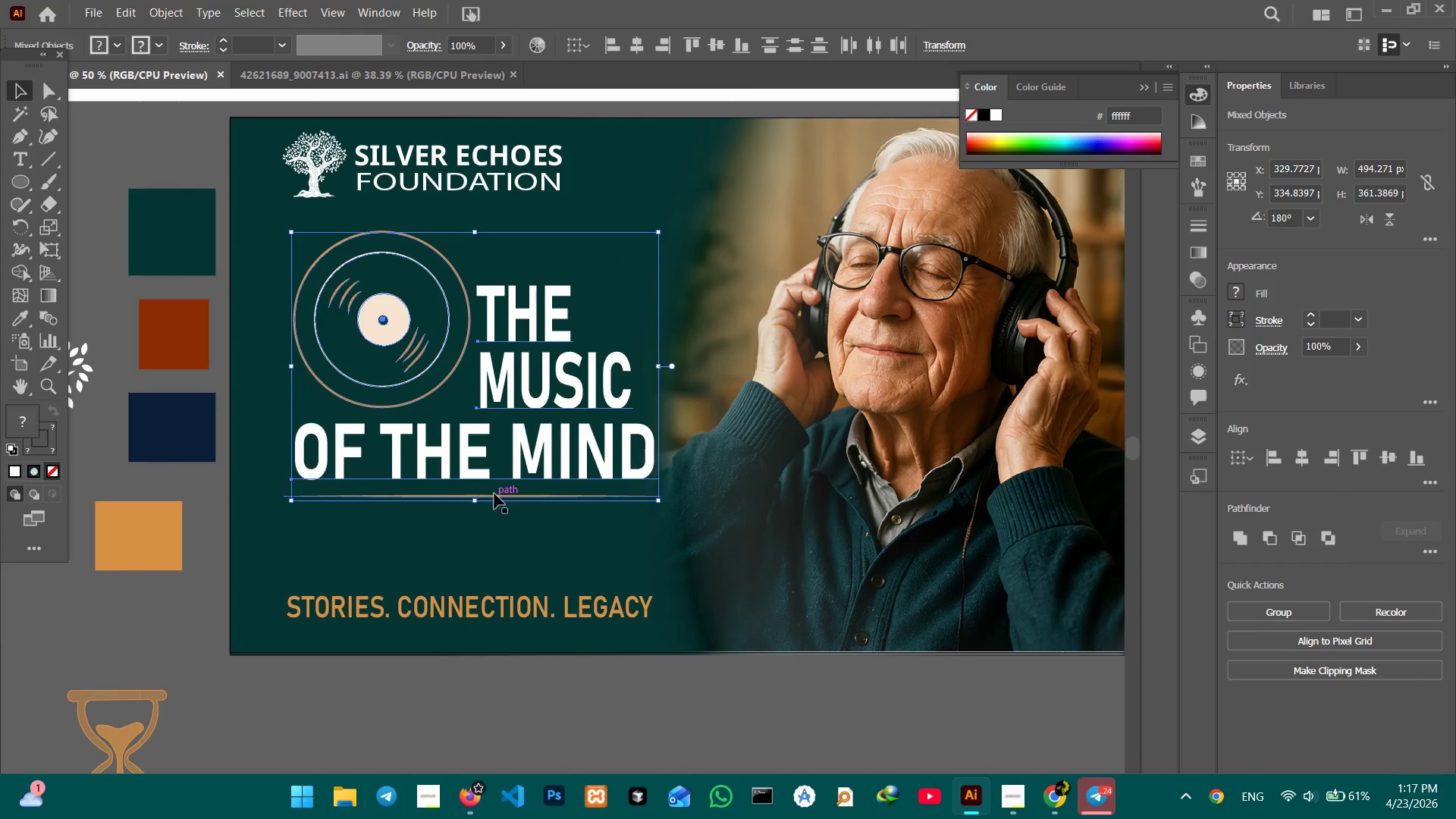 
left_click([494, 494])
 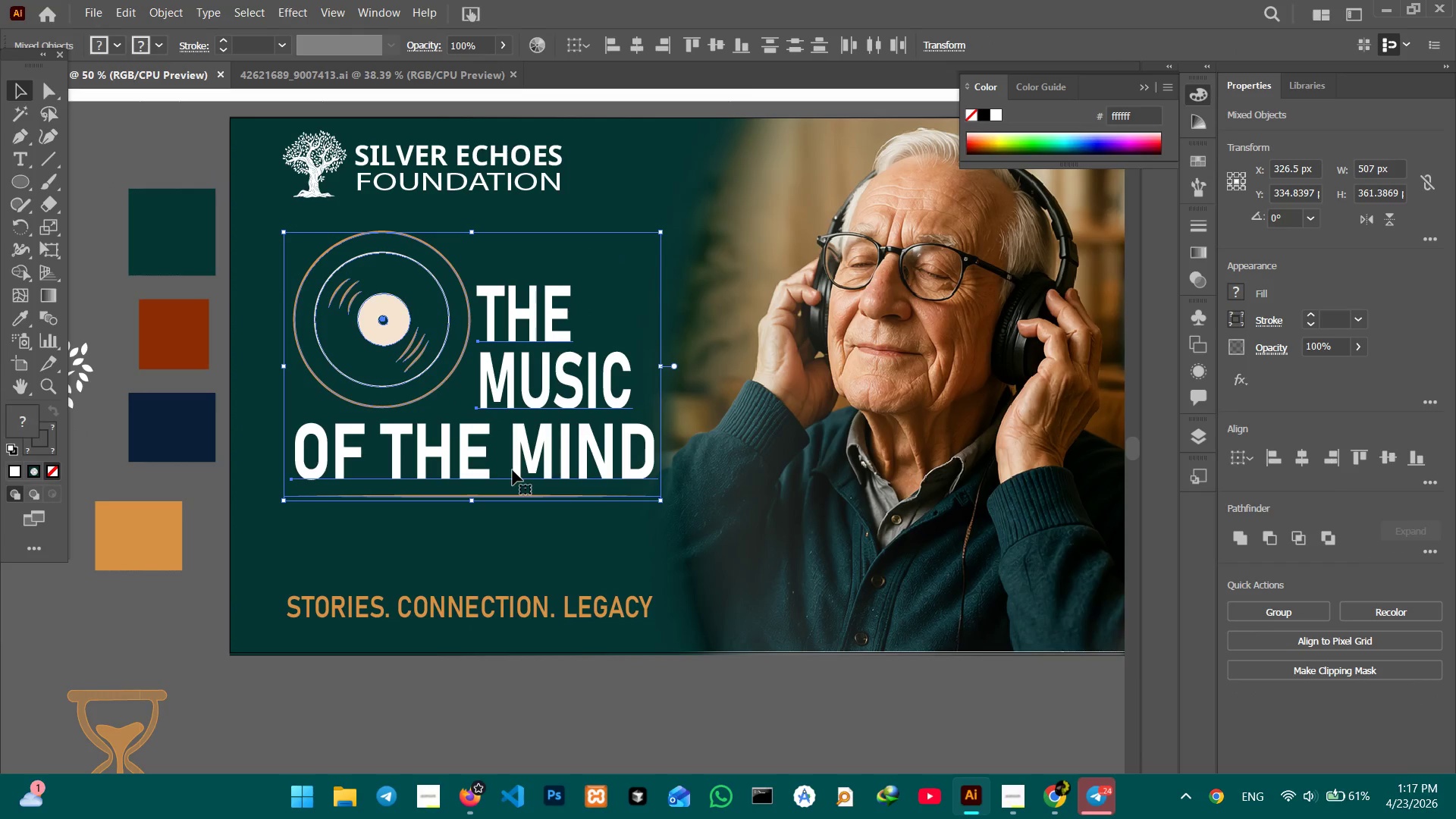 
left_click_drag(start_coordinate=[515, 469], to_coordinate=[496, 469])
 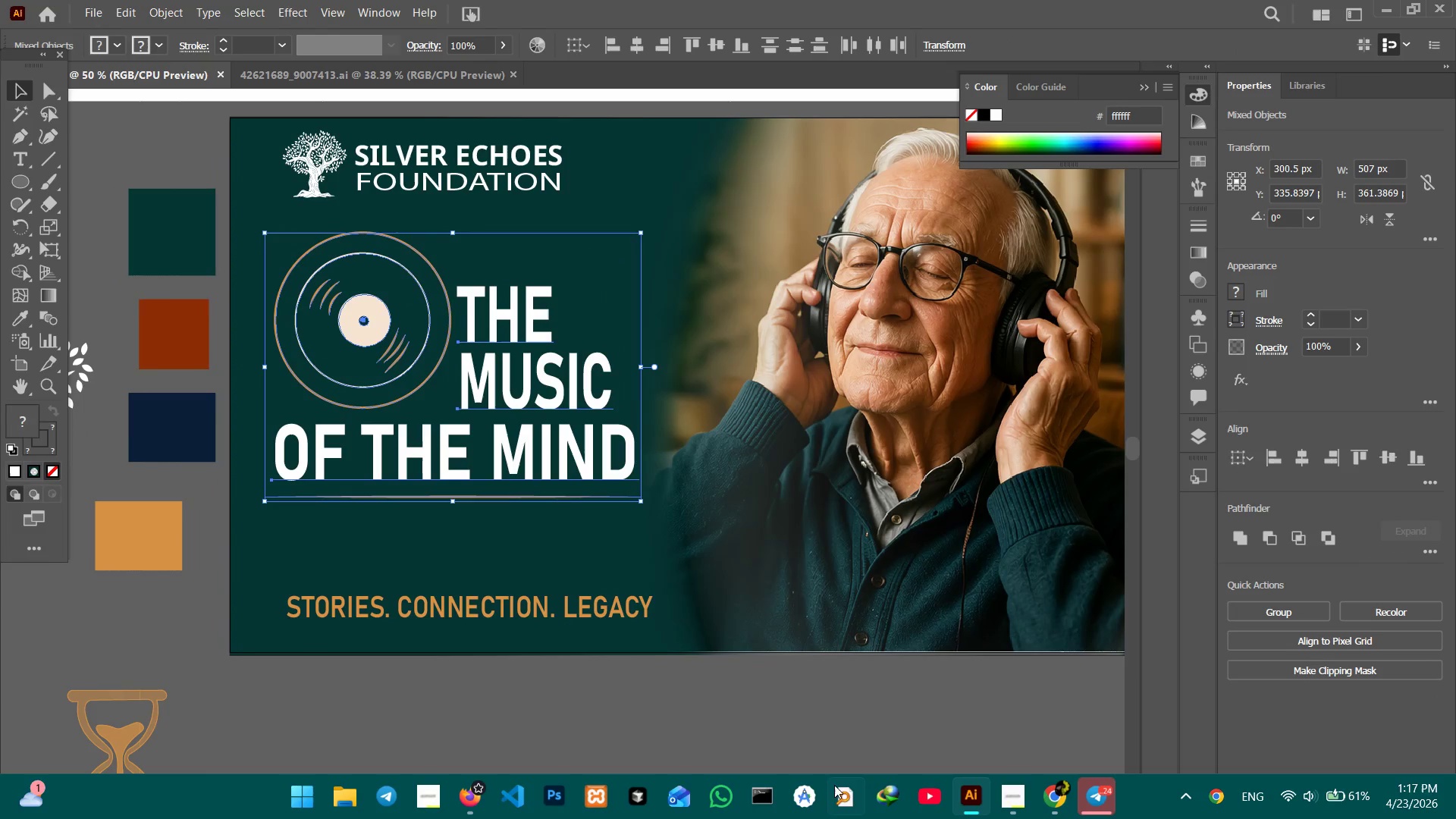 
left_click([814, 725])
 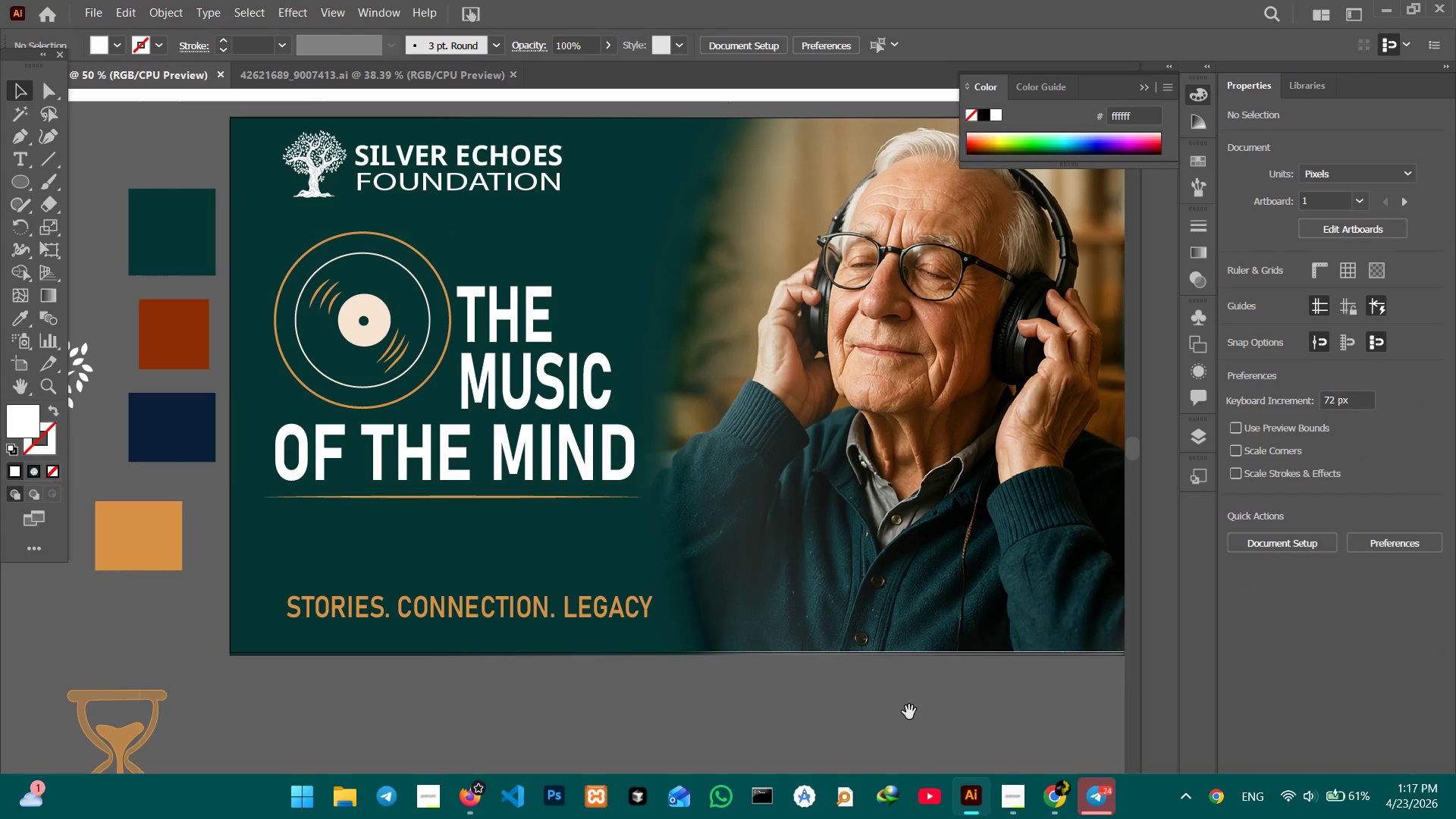 
hold_key(key=Space, duration=0.84)
 